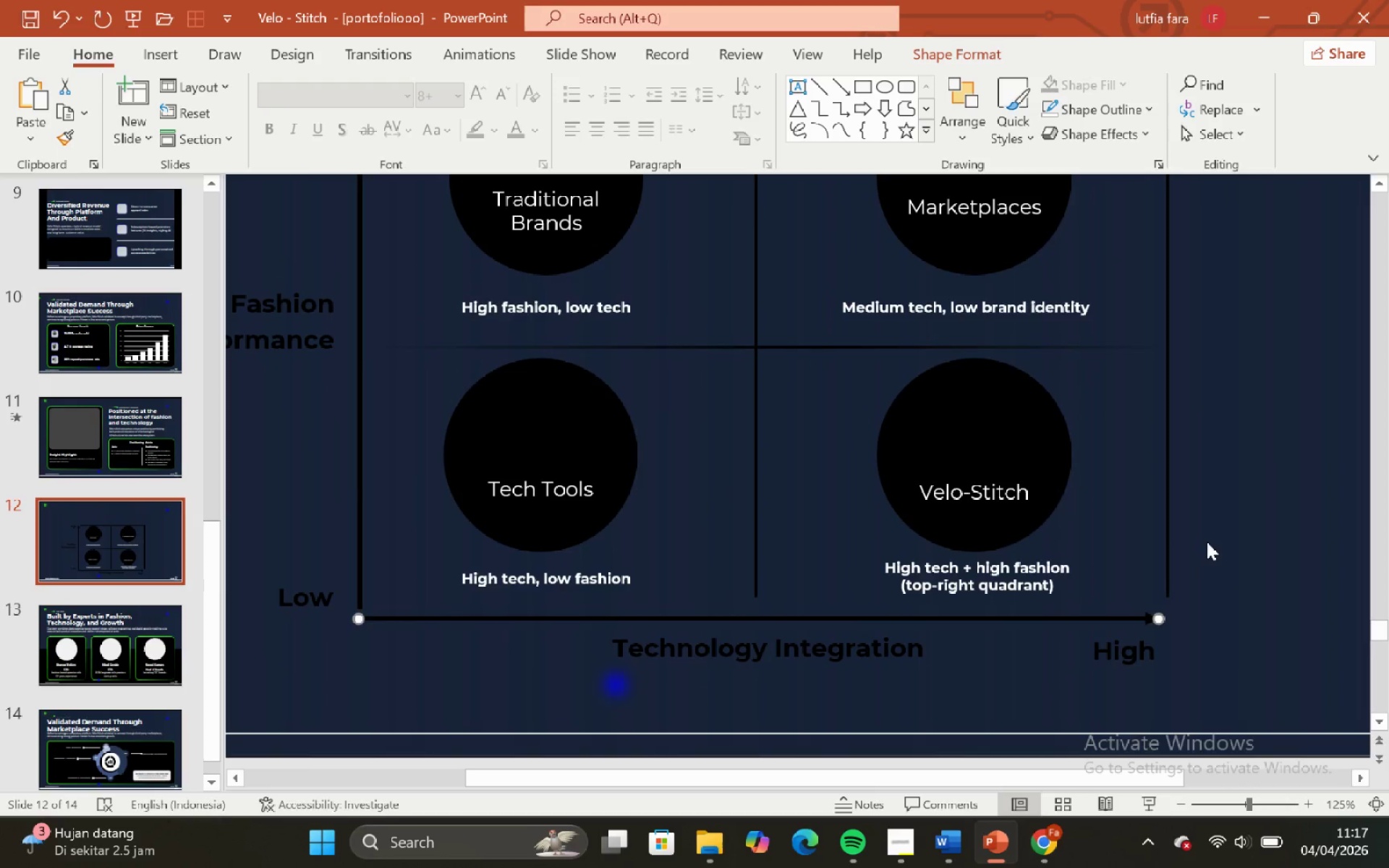 
key(ArrowDown)
 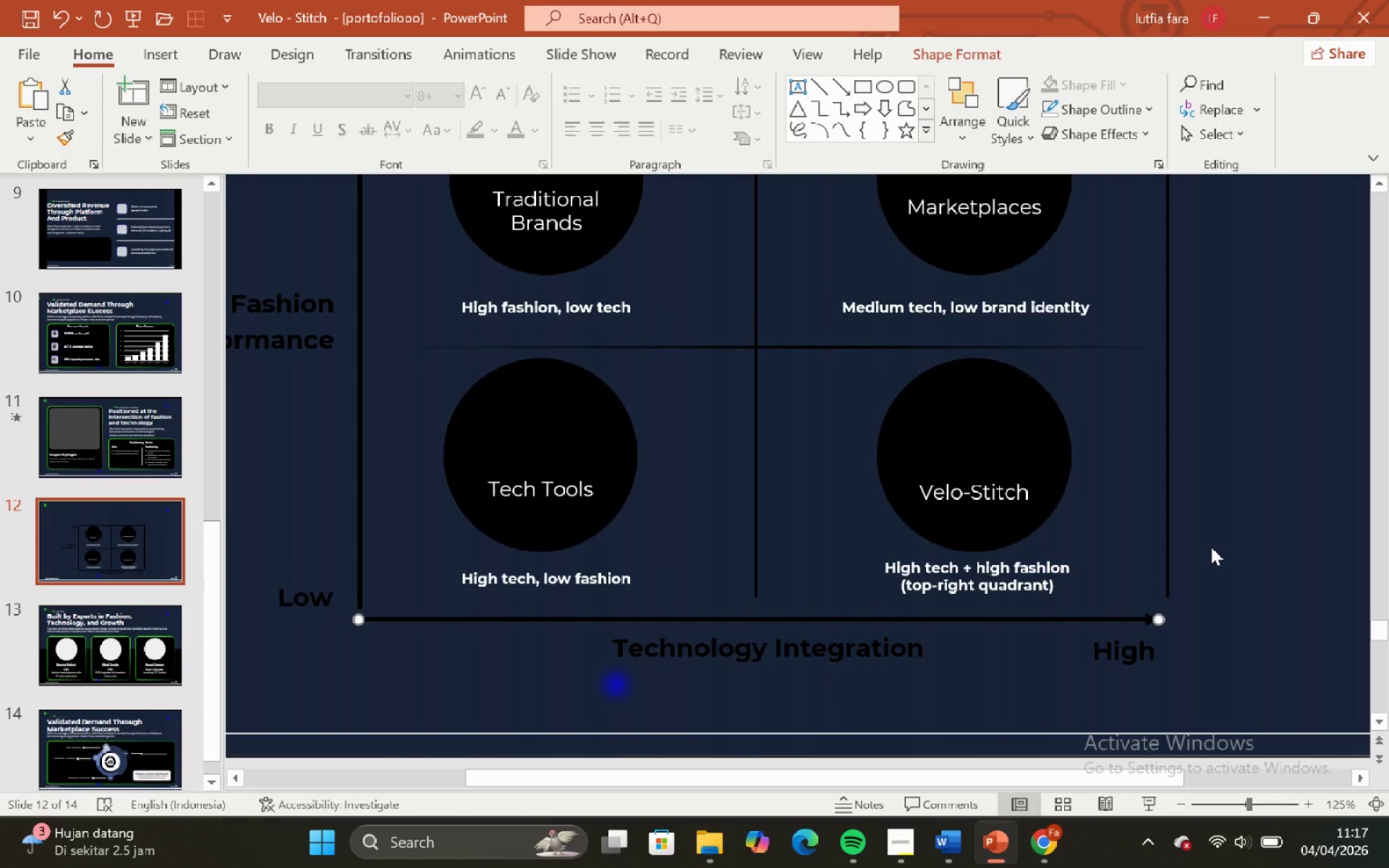 
key(ArrowDown)
 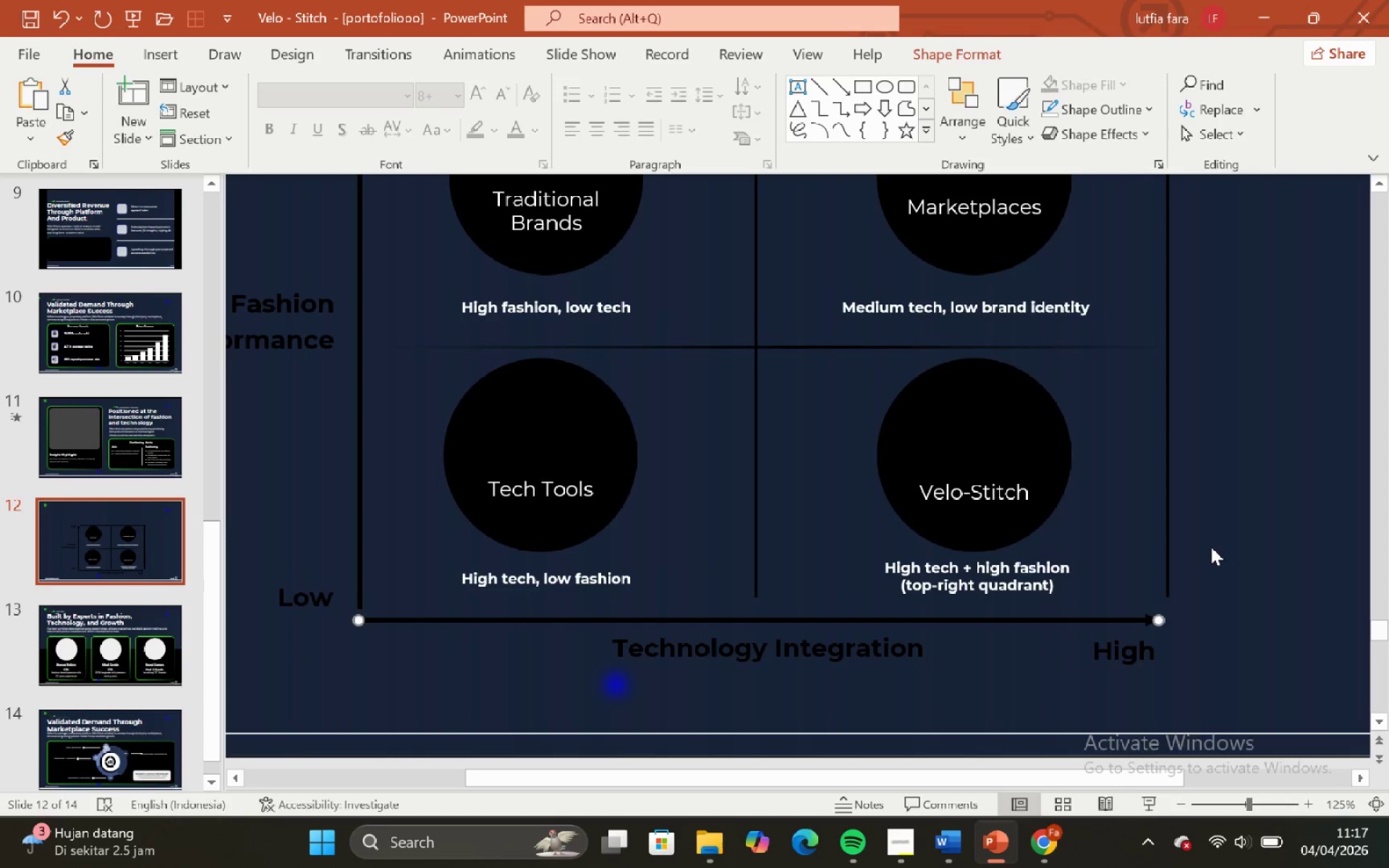 
key(ArrowDown)
 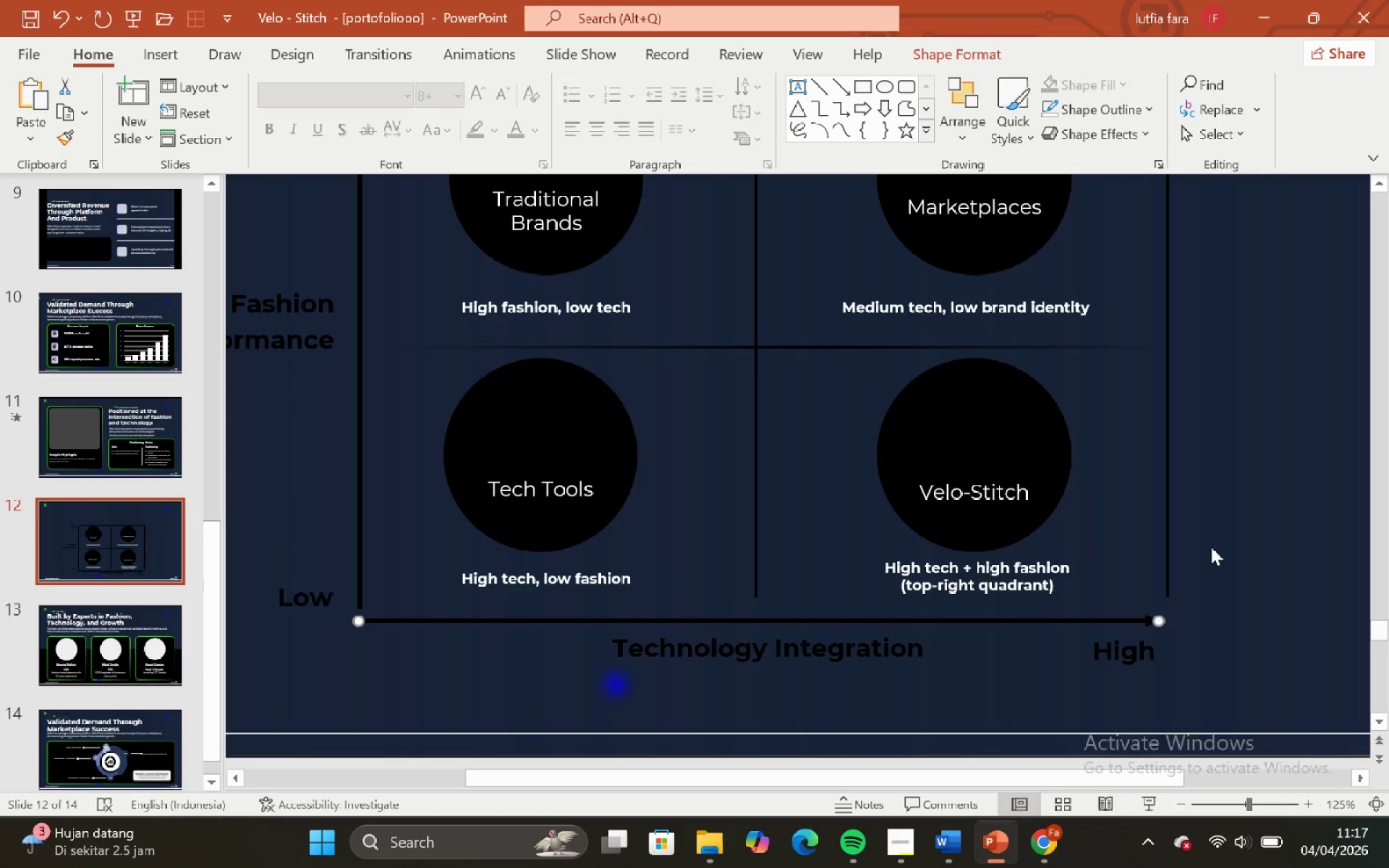 
key(ArrowUp)
 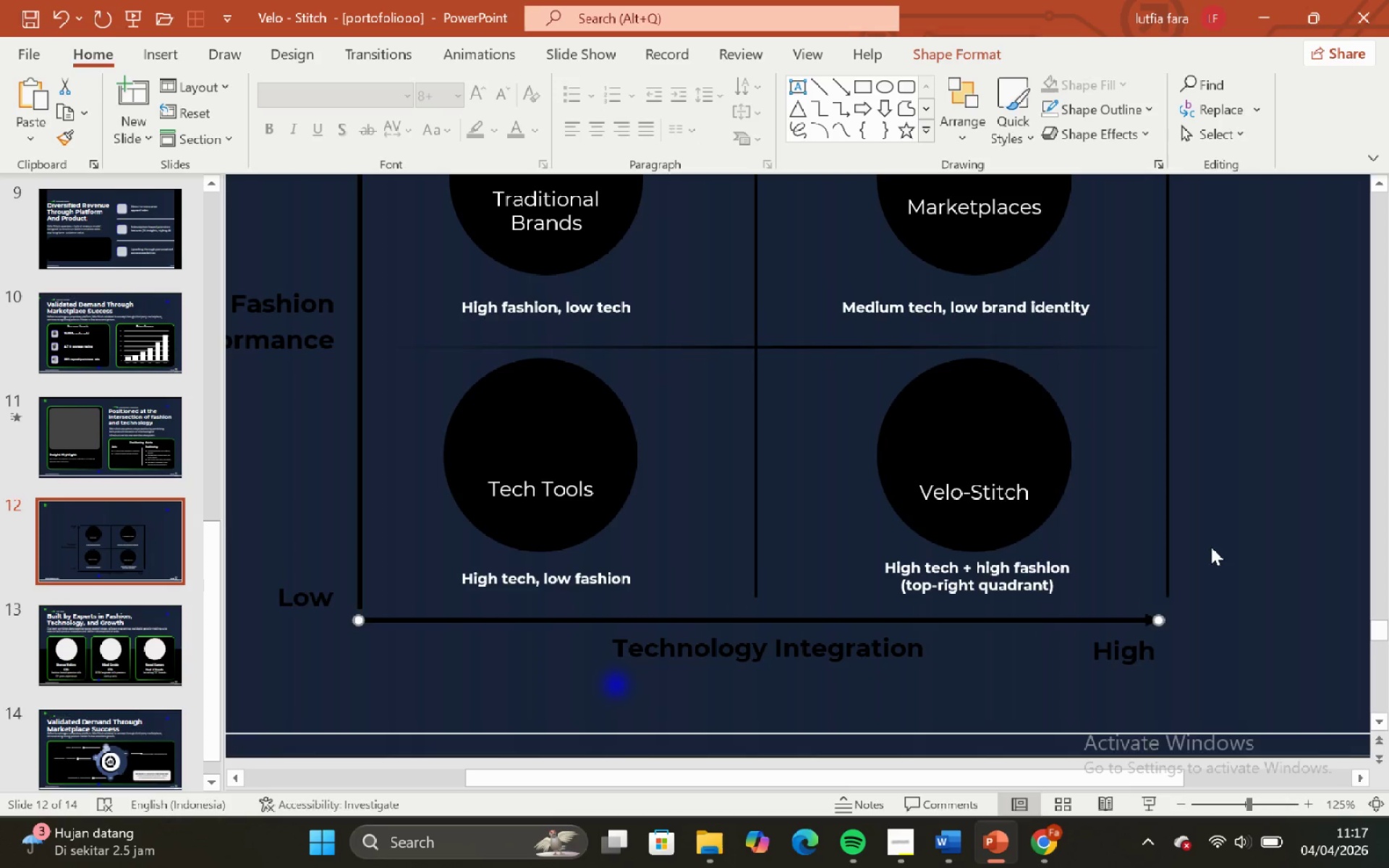 
left_click([1211, 547])
 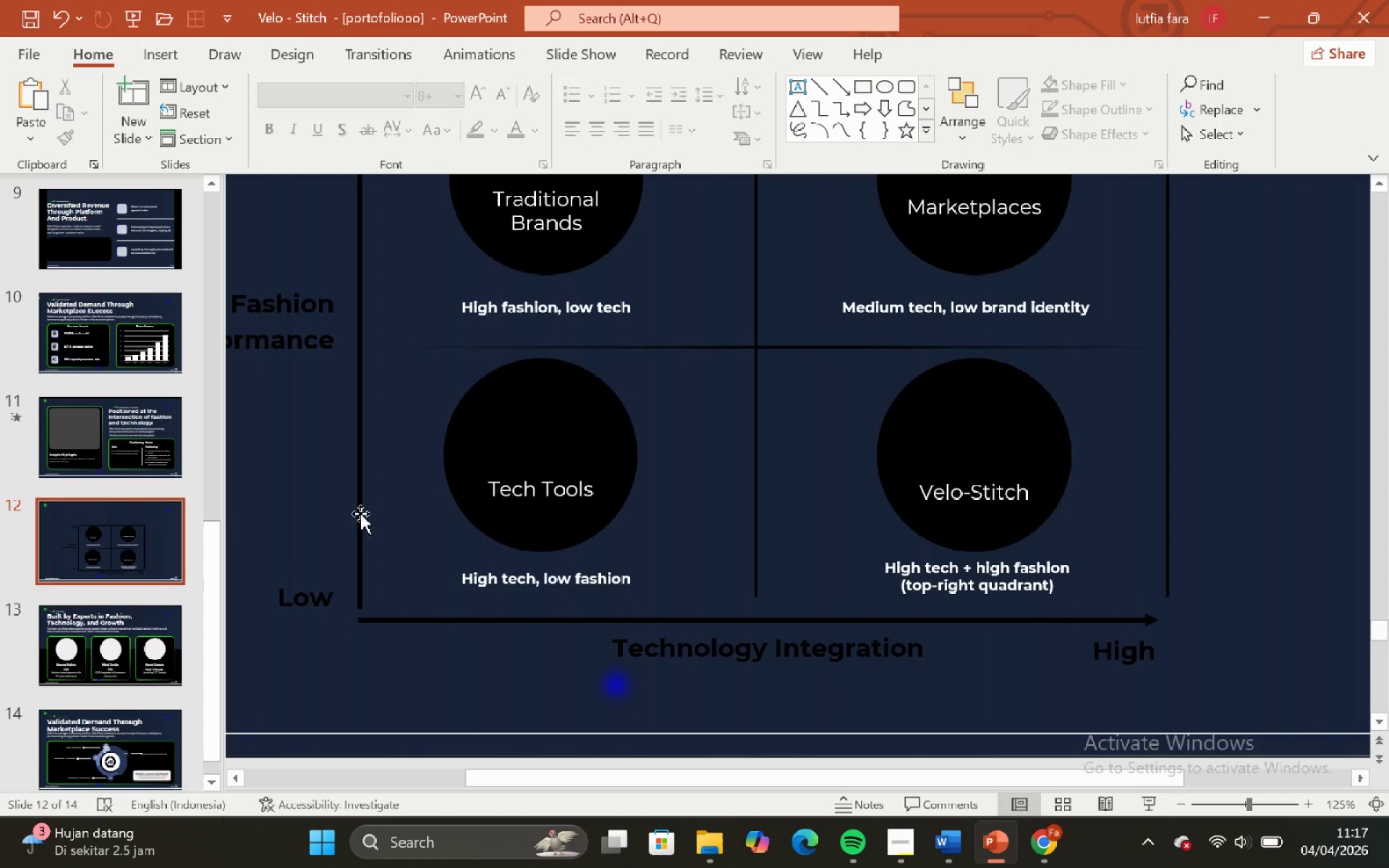 
left_click([357, 509])
 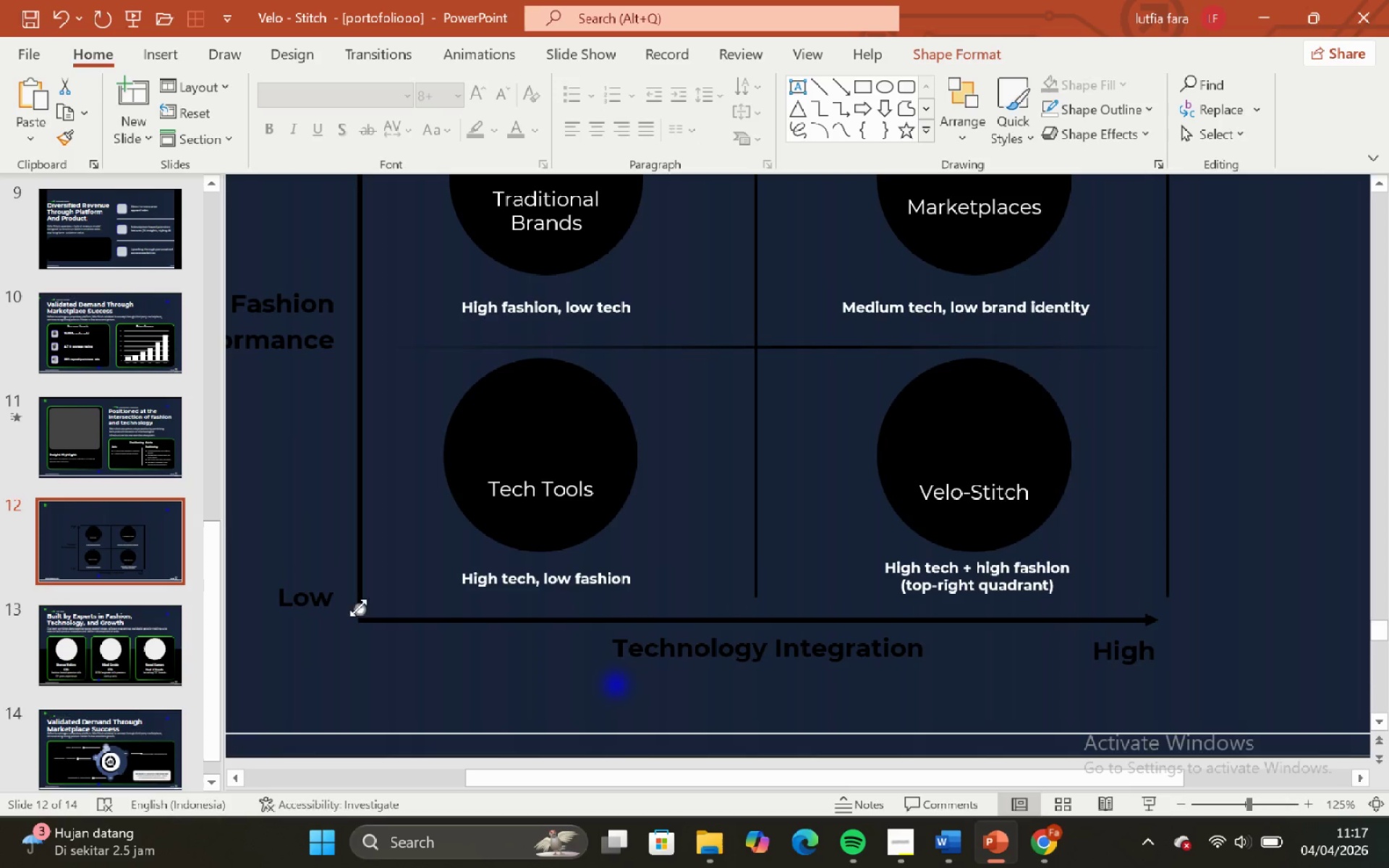 
left_click_drag(start_coordinate=[358, 608], to_coordinate=[359, 619])
 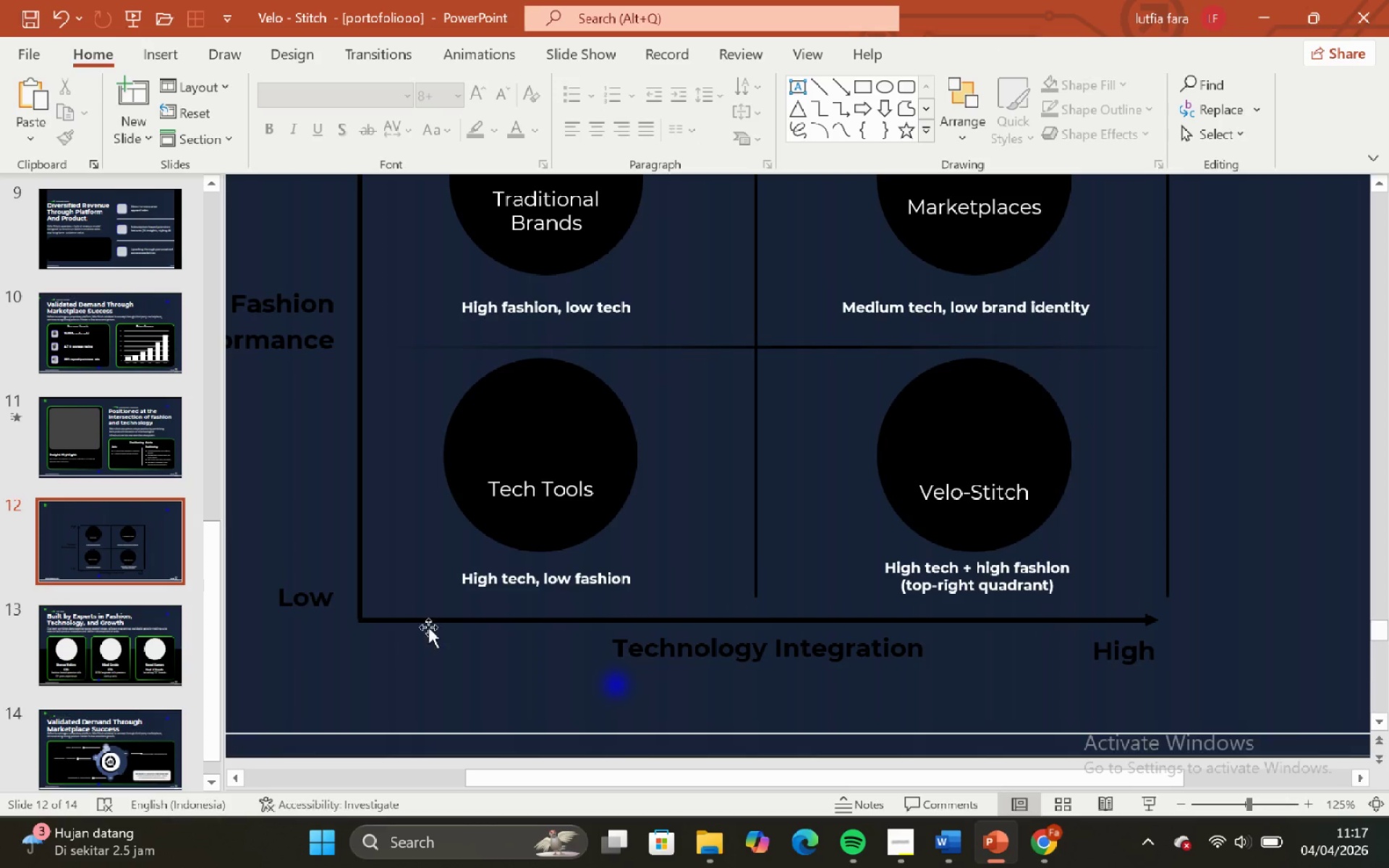 
hold_key(key=ShiftLeft, duration=0.62)
 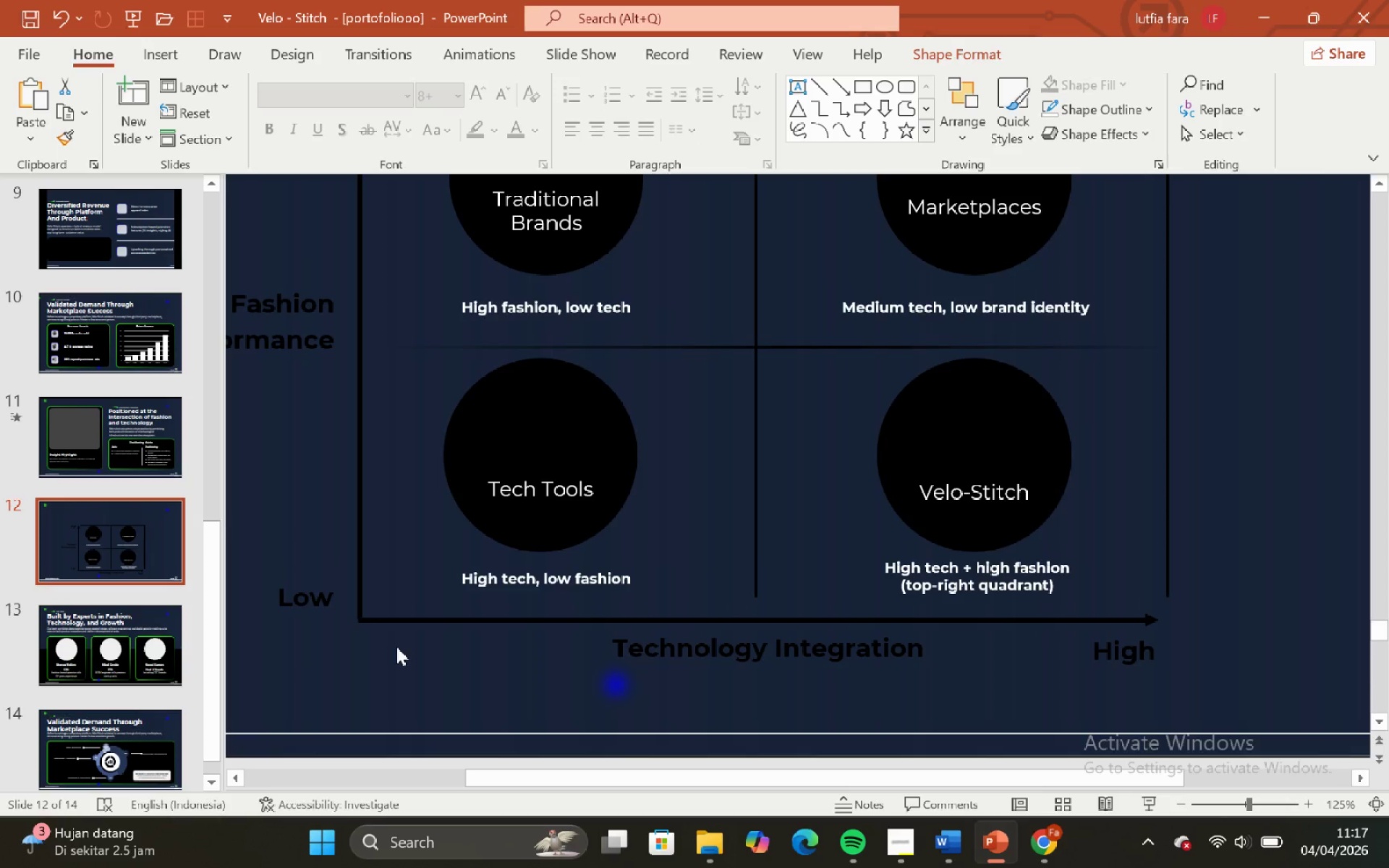 
left_click([396, 647])
 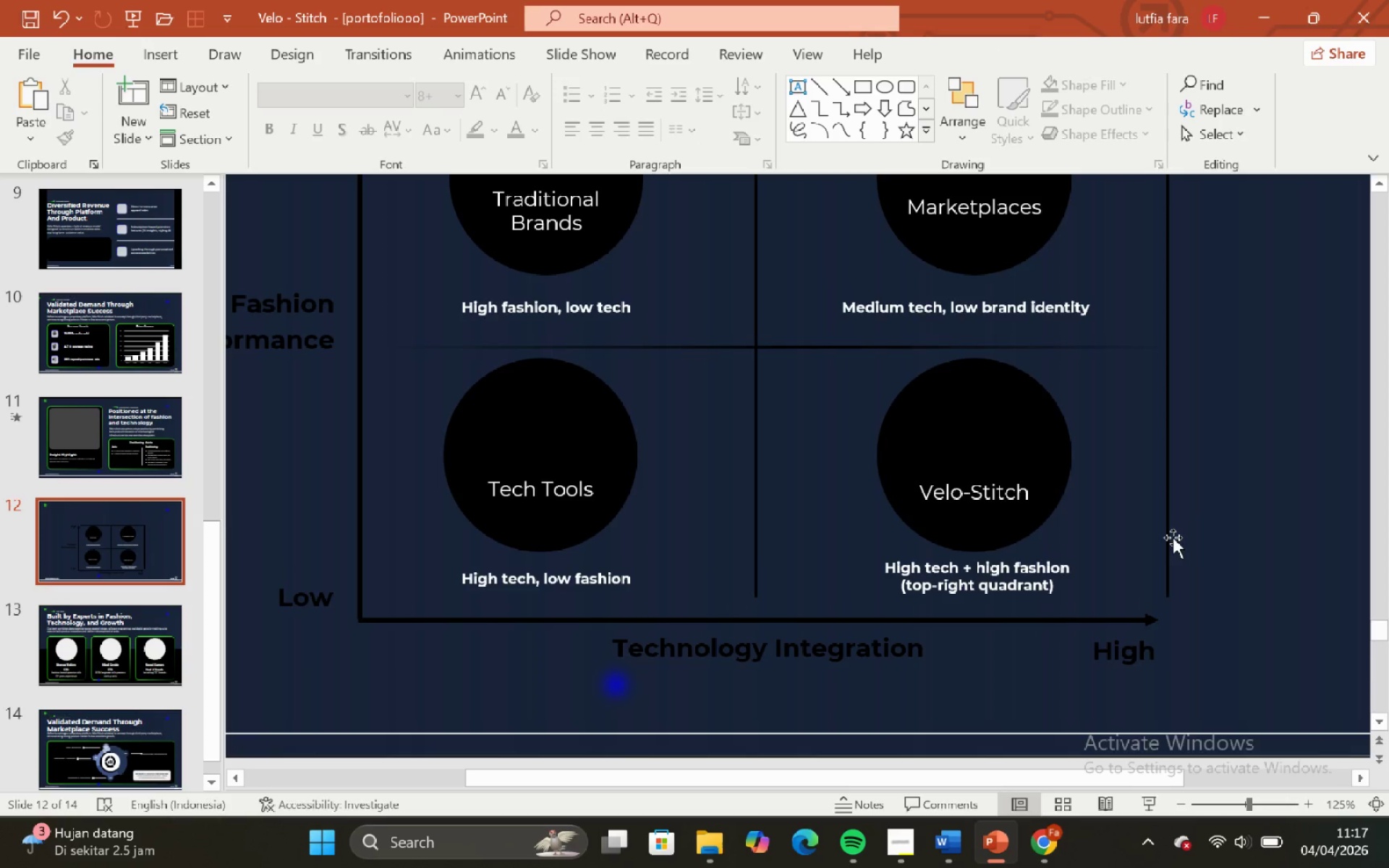 
left_click([1168, 533])
 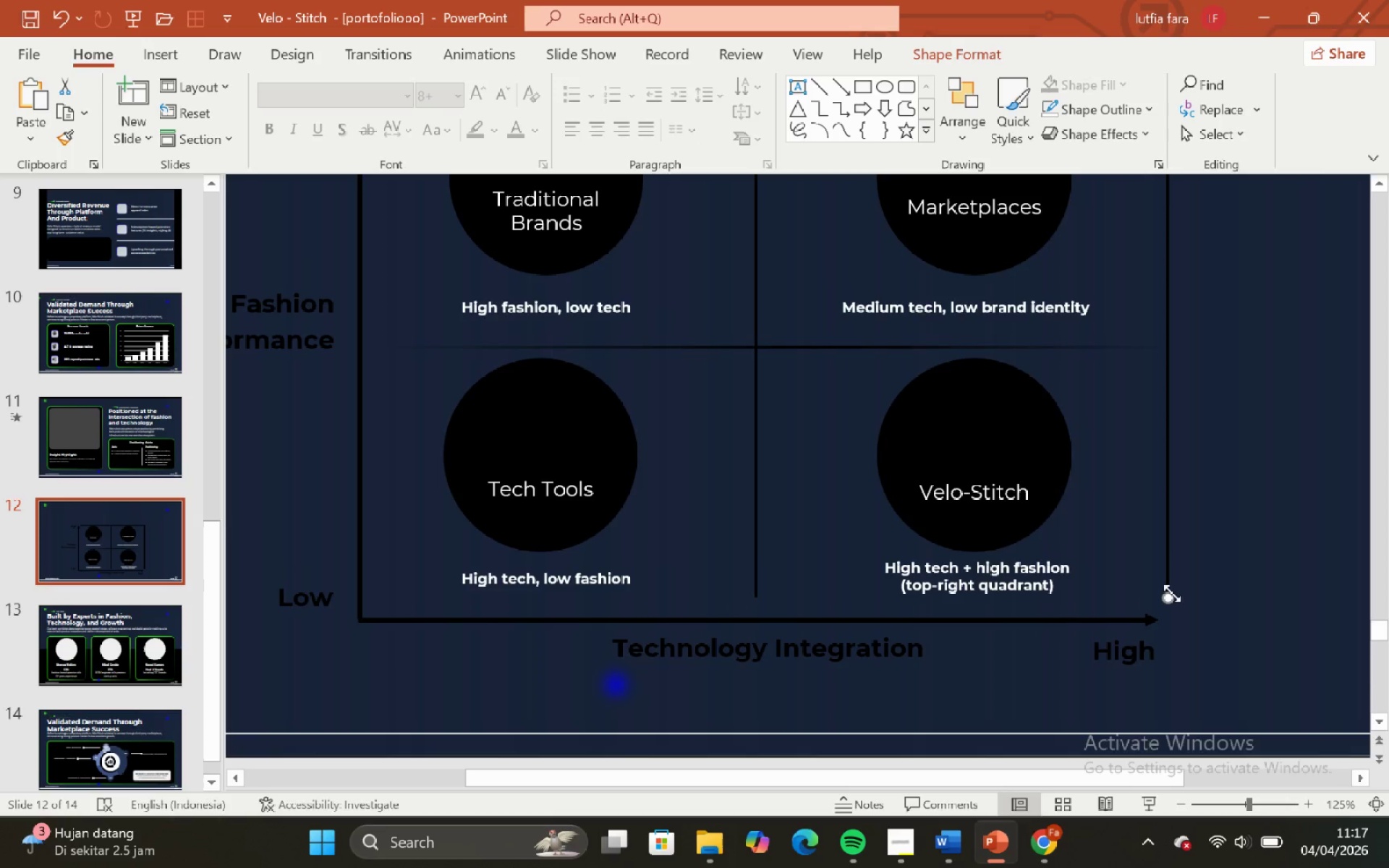 
left_click_drag(start_coordinate=[1172, 593], to_coordinate=[1175, 612])
 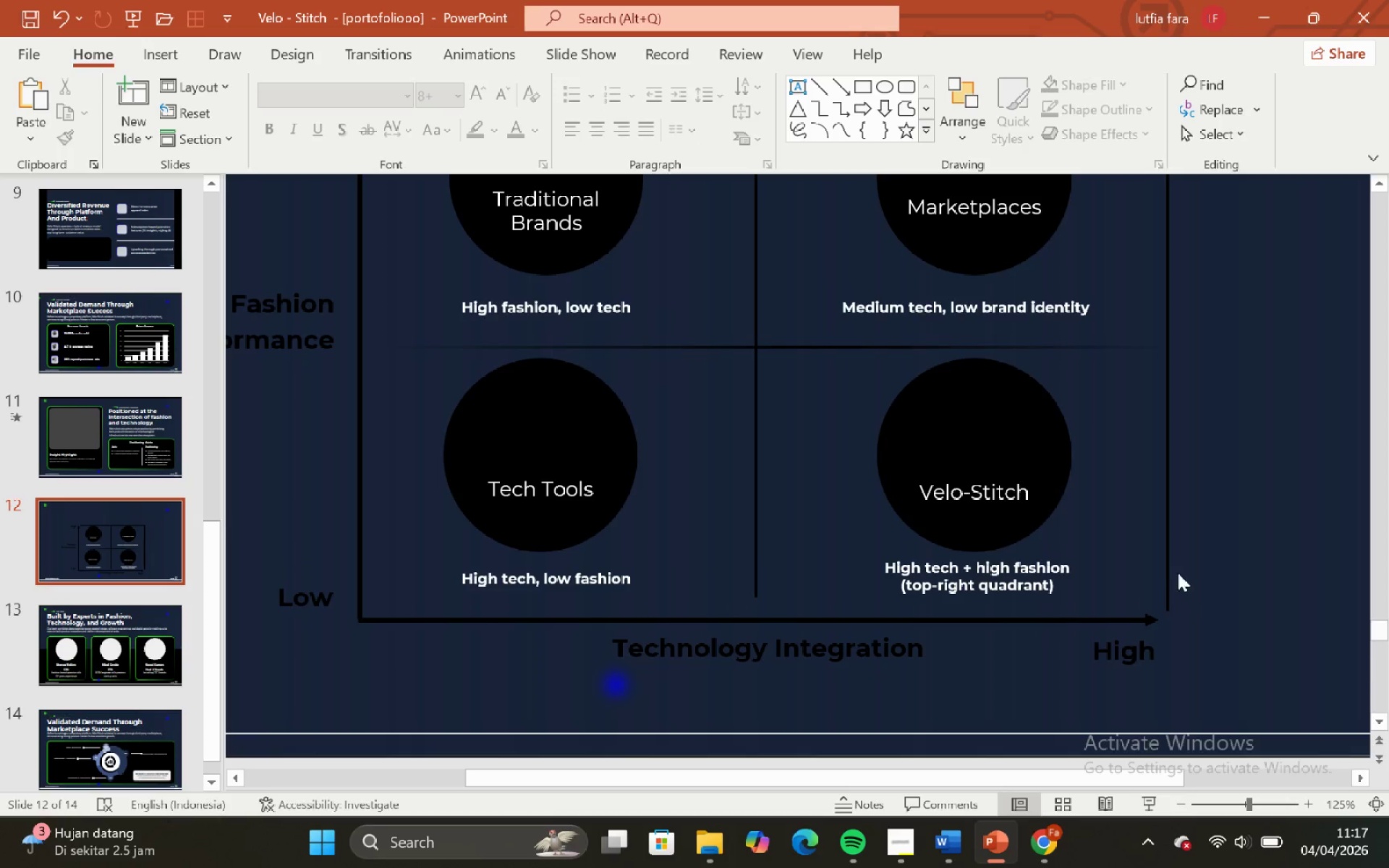 
hold_key(key=ShiftLeft, duration=1.31)
 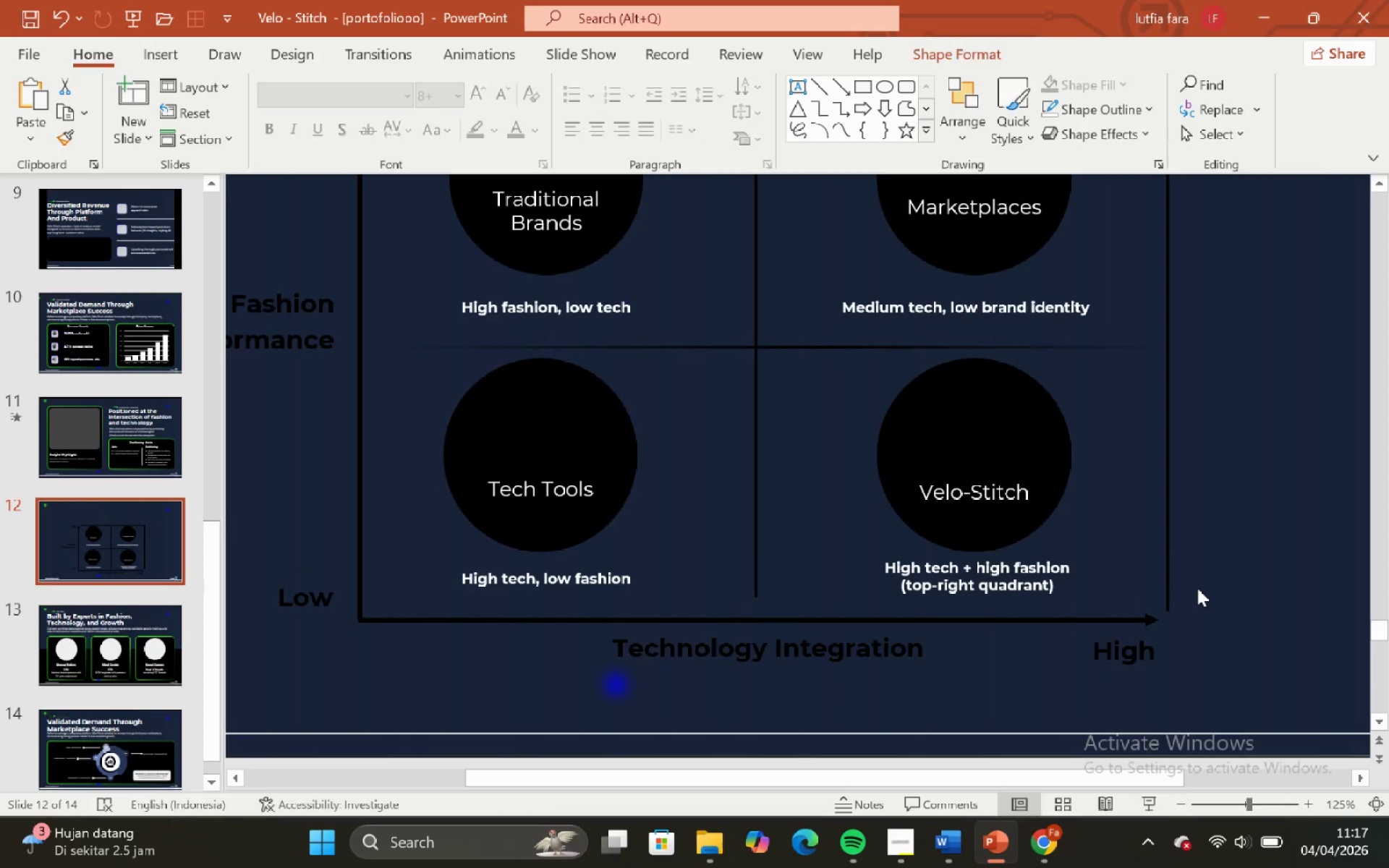 
left_click([1197, 588])
 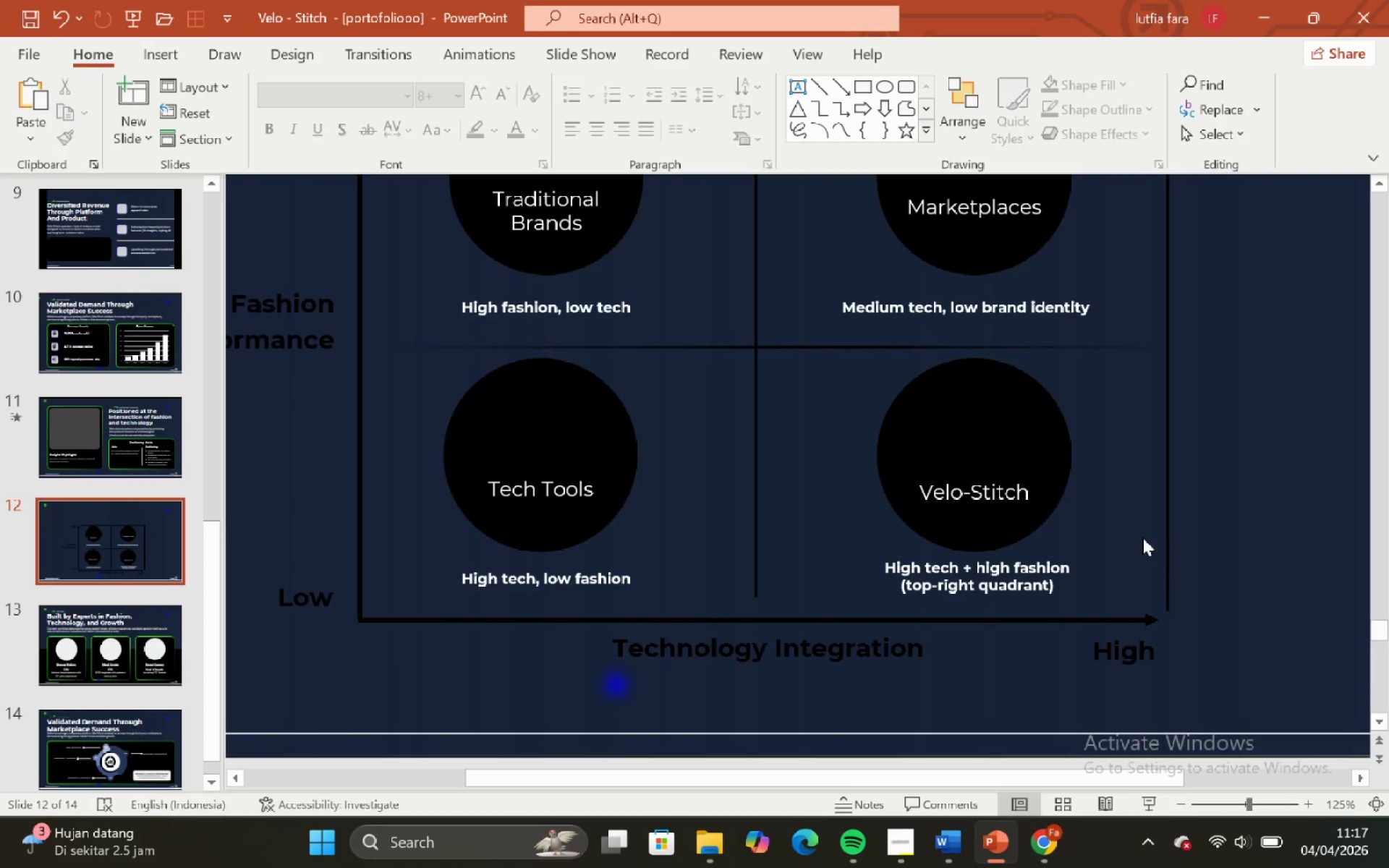 
hold_key(key=ControlLeft, duration=0.44)
hold_key(key=ShiftLeft, duration=0.38)
scroll: coordinate [1118, 552], scroll_direction: down, amount: 4.0
 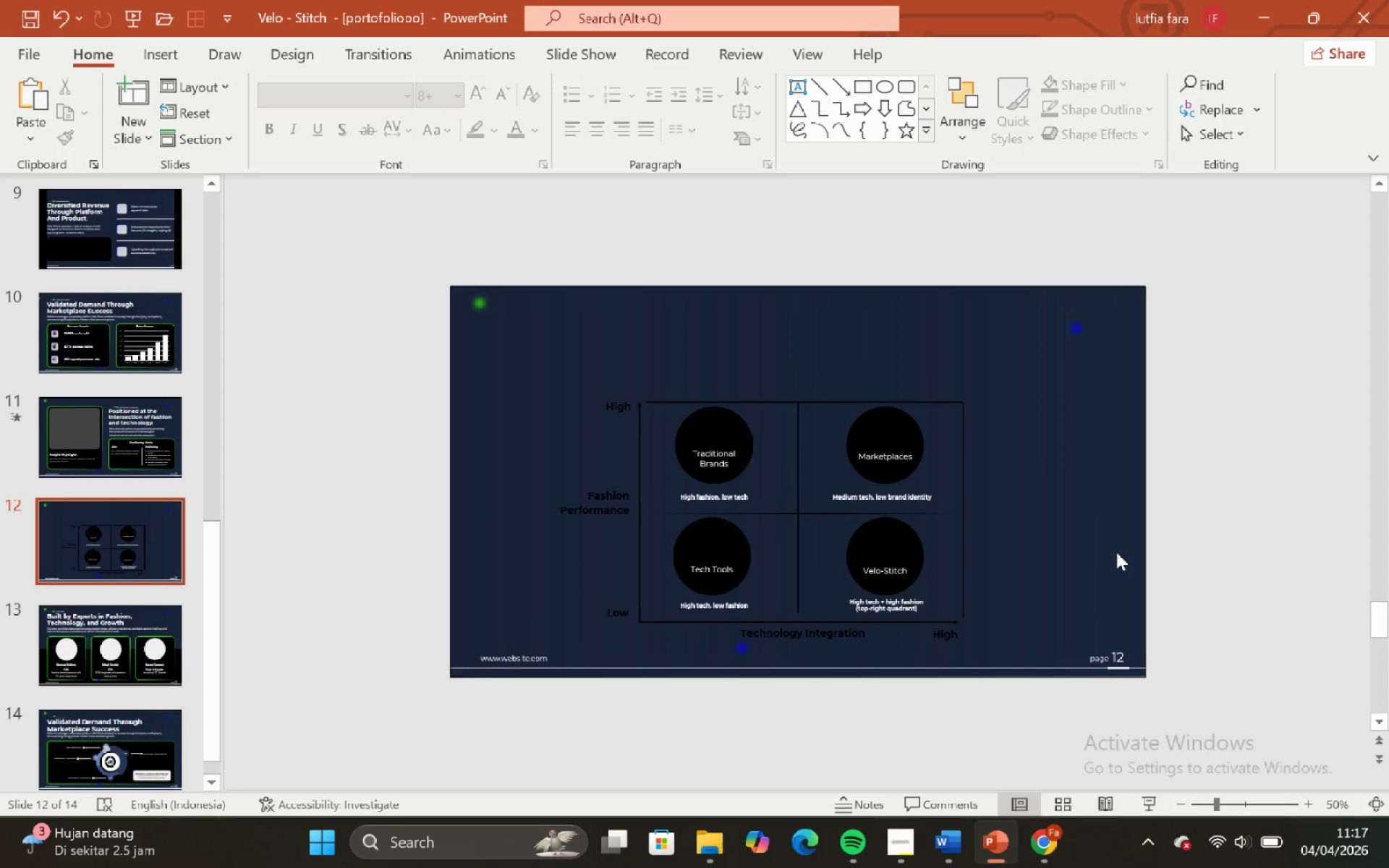 
hold_key(key=ControlLeft, duration=0.48)
hold_key(key=ShiftLeft, duration=0.36)
scroll: coordinate [1103, 540], scroll_direction: up, amount: 2.0
 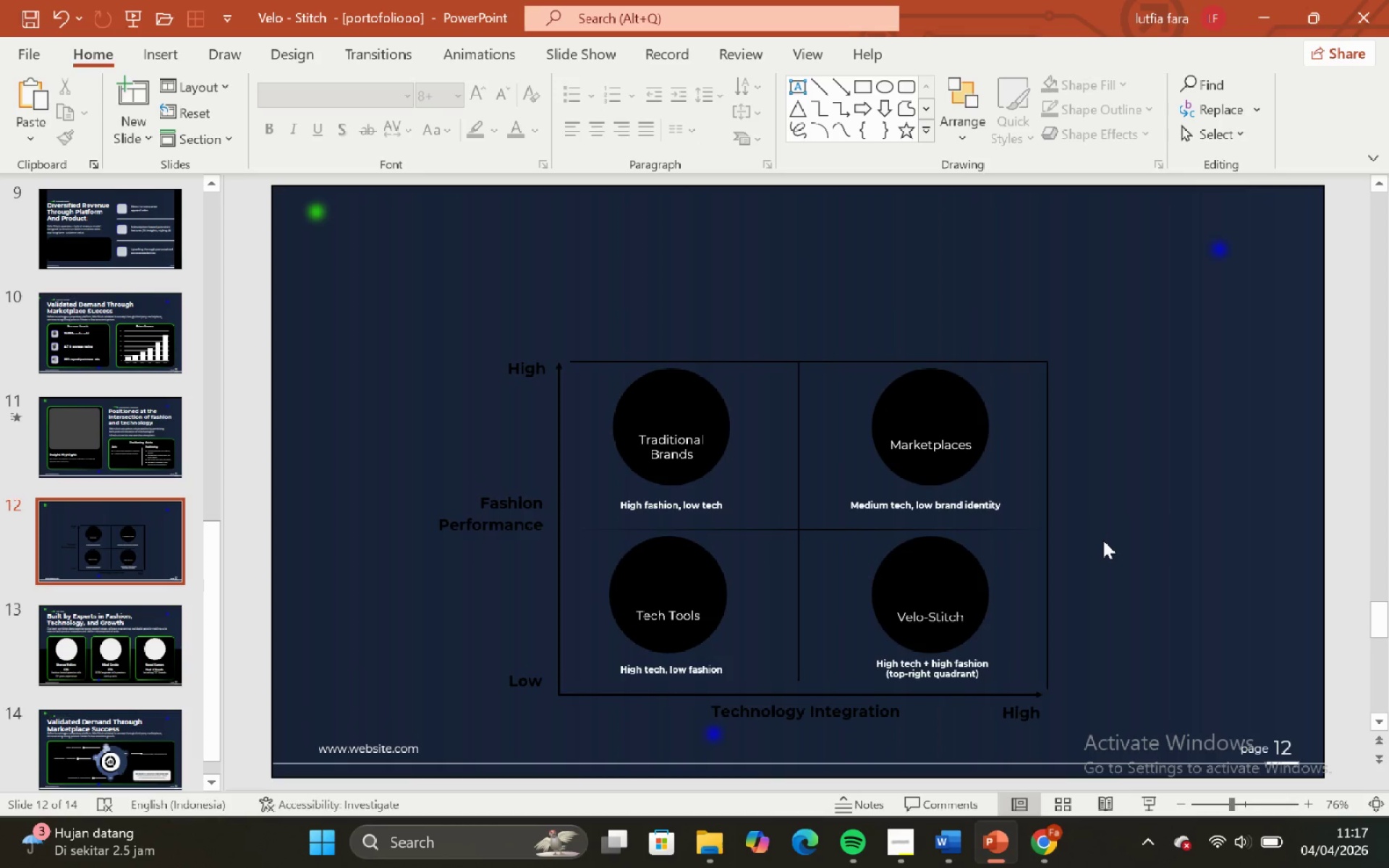 
hold_key(key=ControlLeft, duration=0.5)
 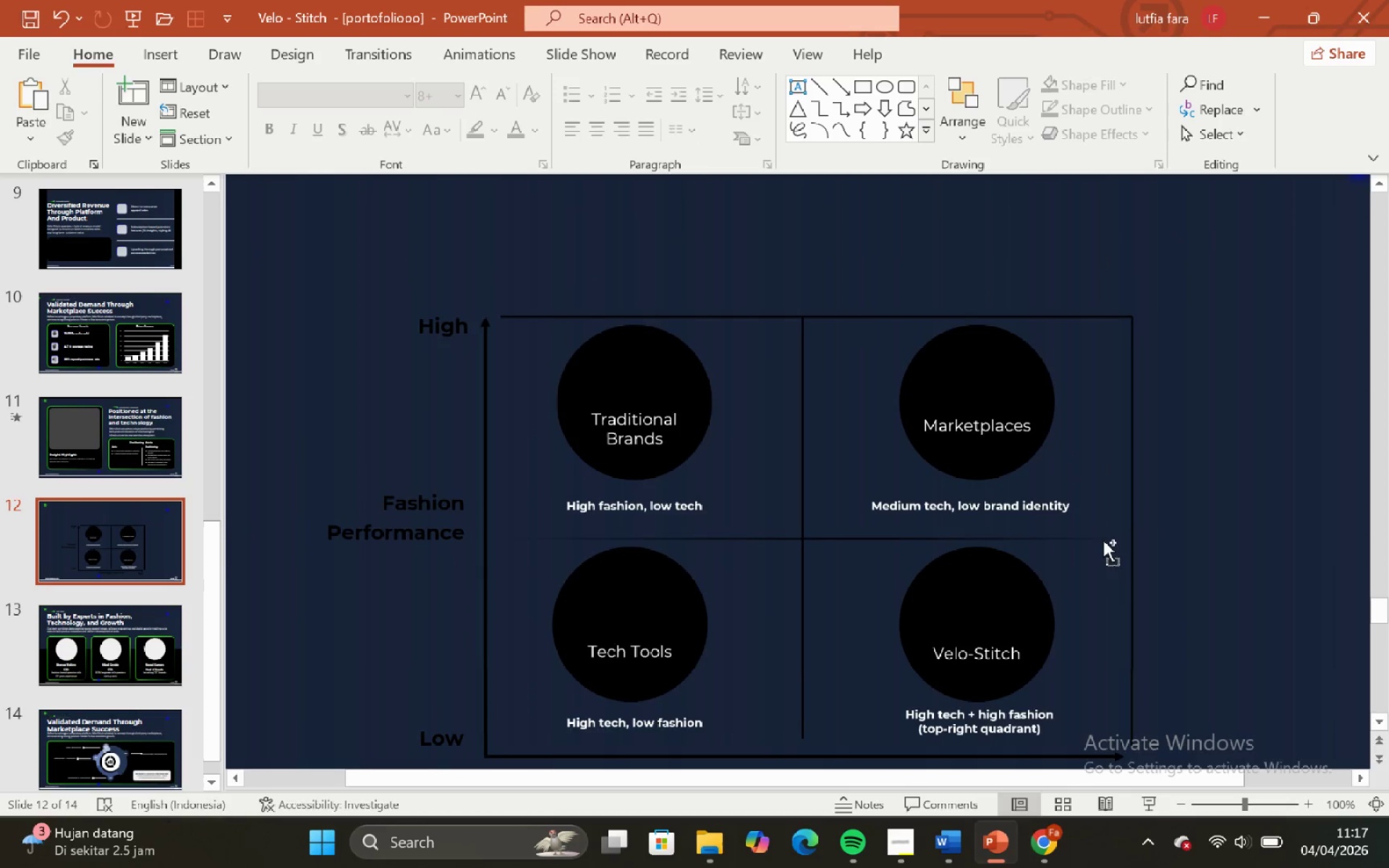 
hold_key(key=ShiftLeft, duration=0.38)
 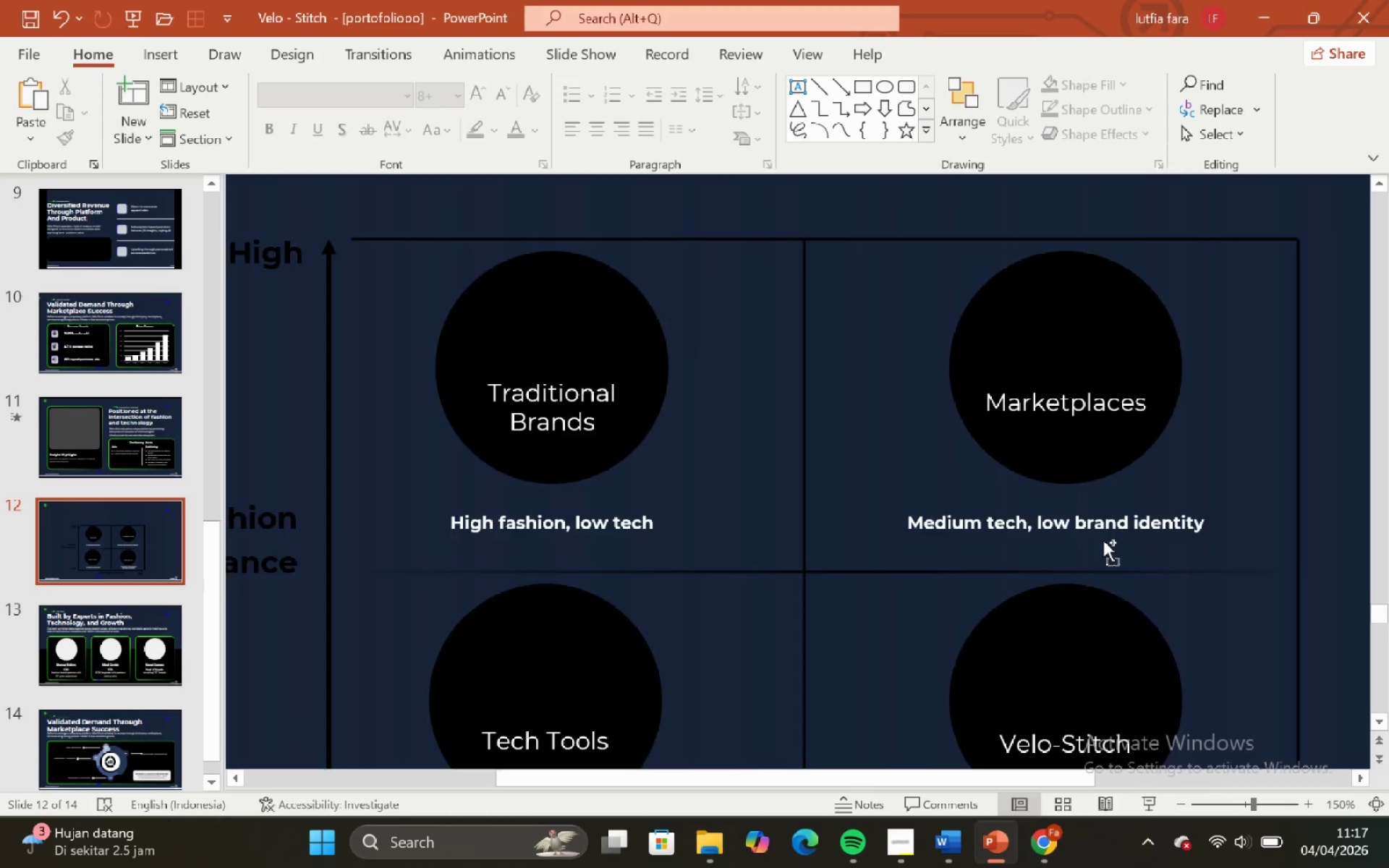 
hold_key(key=ControlLeft, duration=0.45)
hold_key(key=ShiftLeft, duration=0.47)
scroll: coordinate [1103, 540], scroll_direction: down, amount: 1.0
 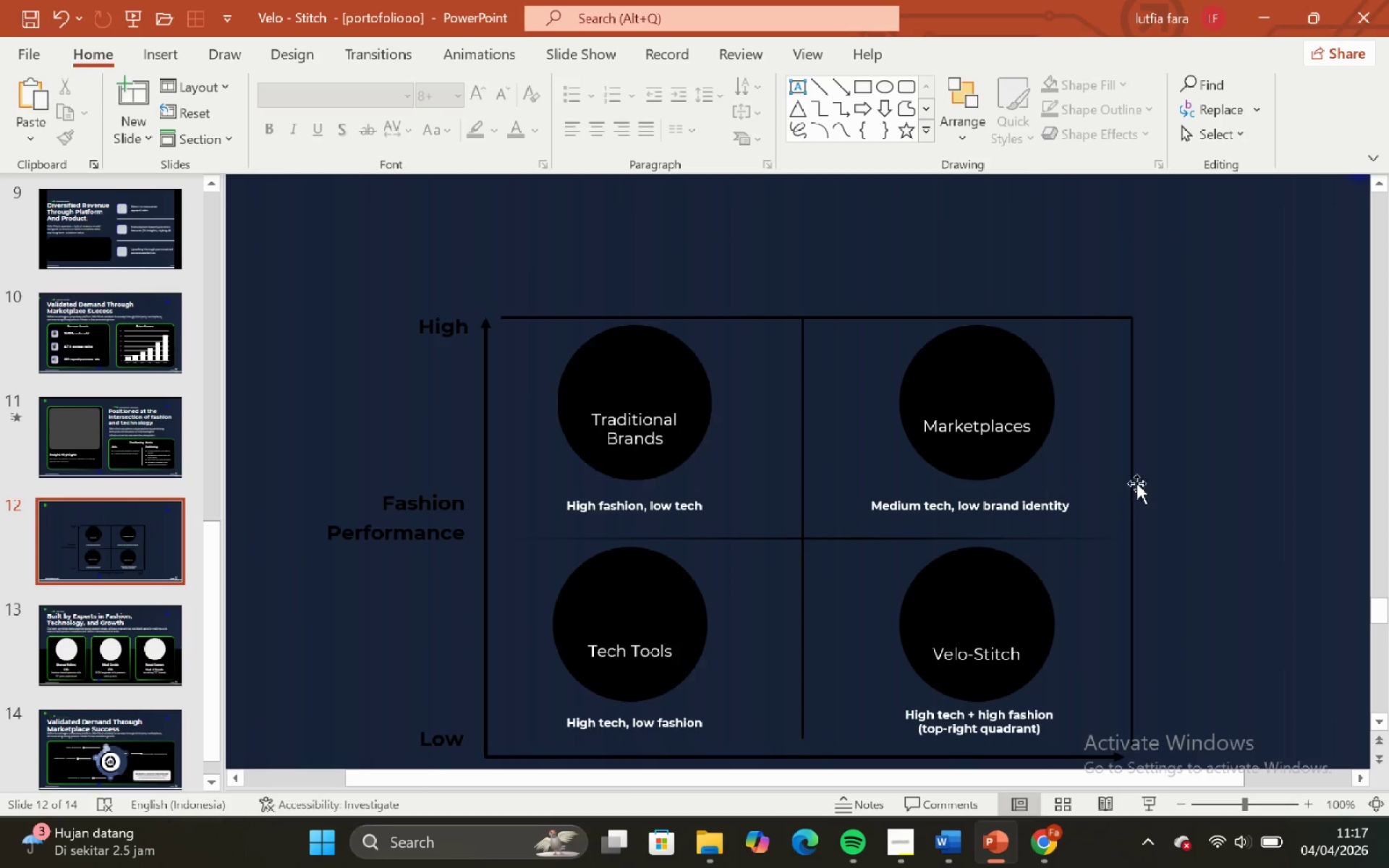 
left_click([1158, 481])
 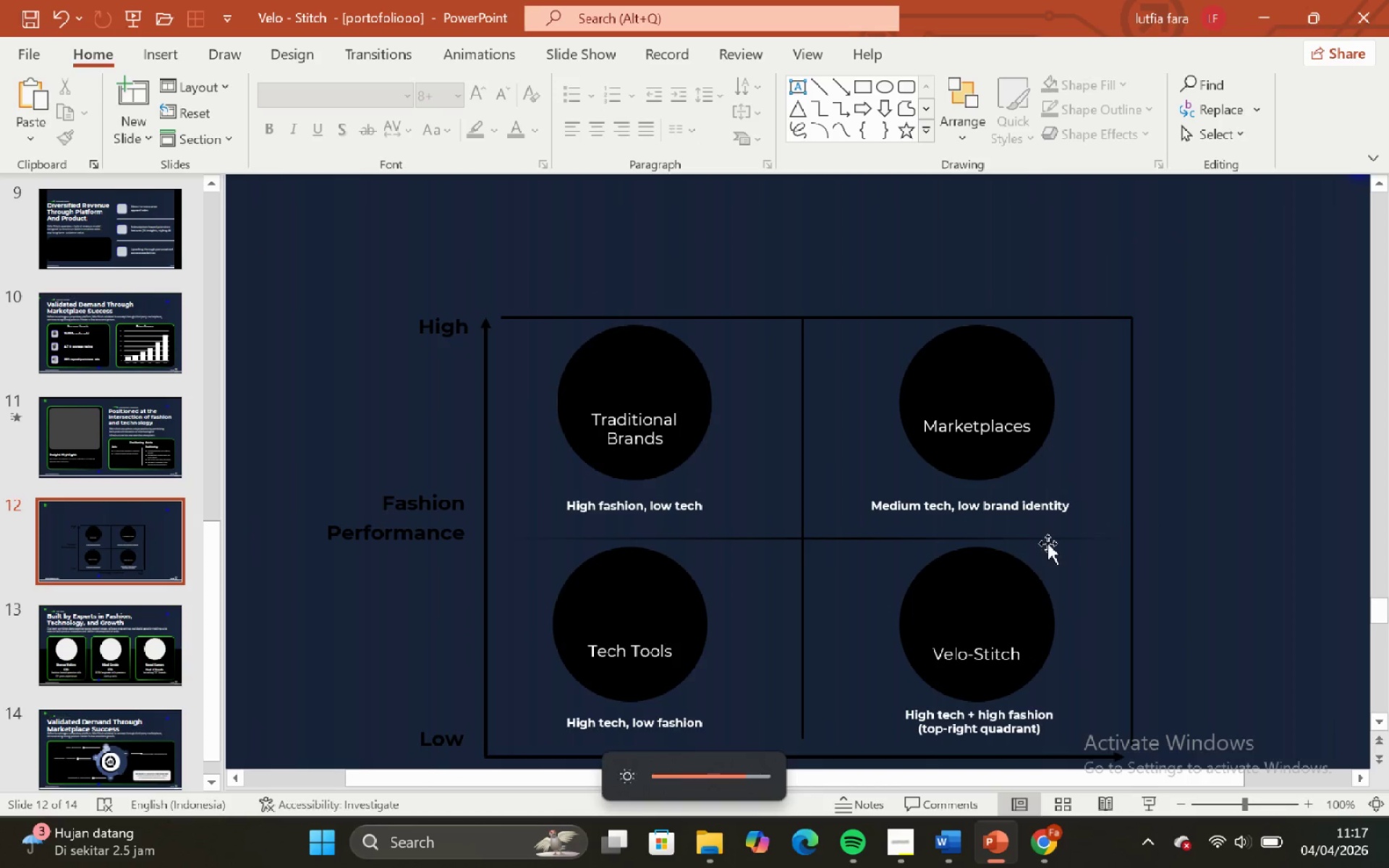 
left_click([405, 313])
 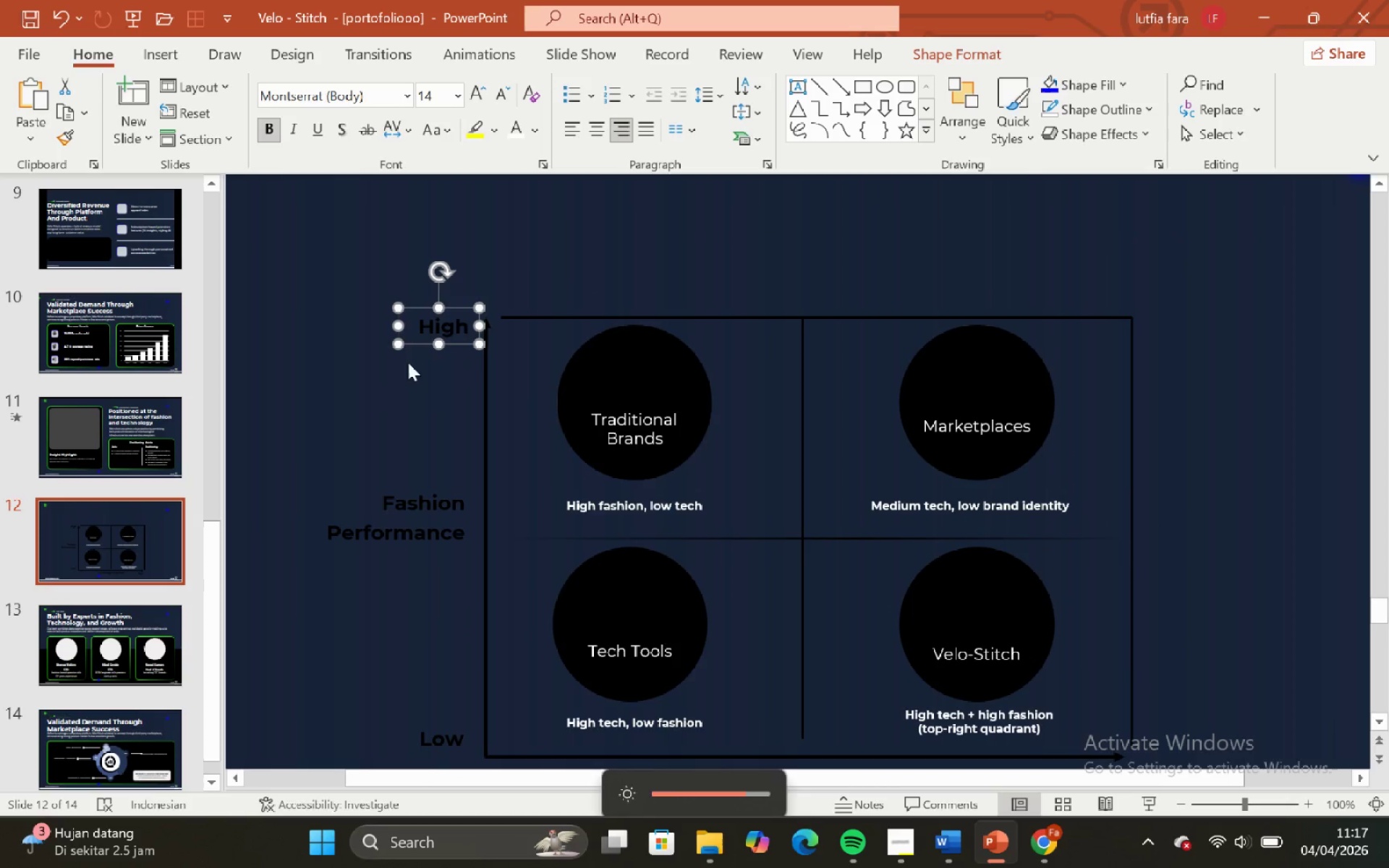 
hold_key(key=ShiftLeft, duration=2.41)
hold_key(key=ControlLeft, duration=0.94)
scroll: coordinate [433, 409], scroll_direction: down, amount: 4.0
 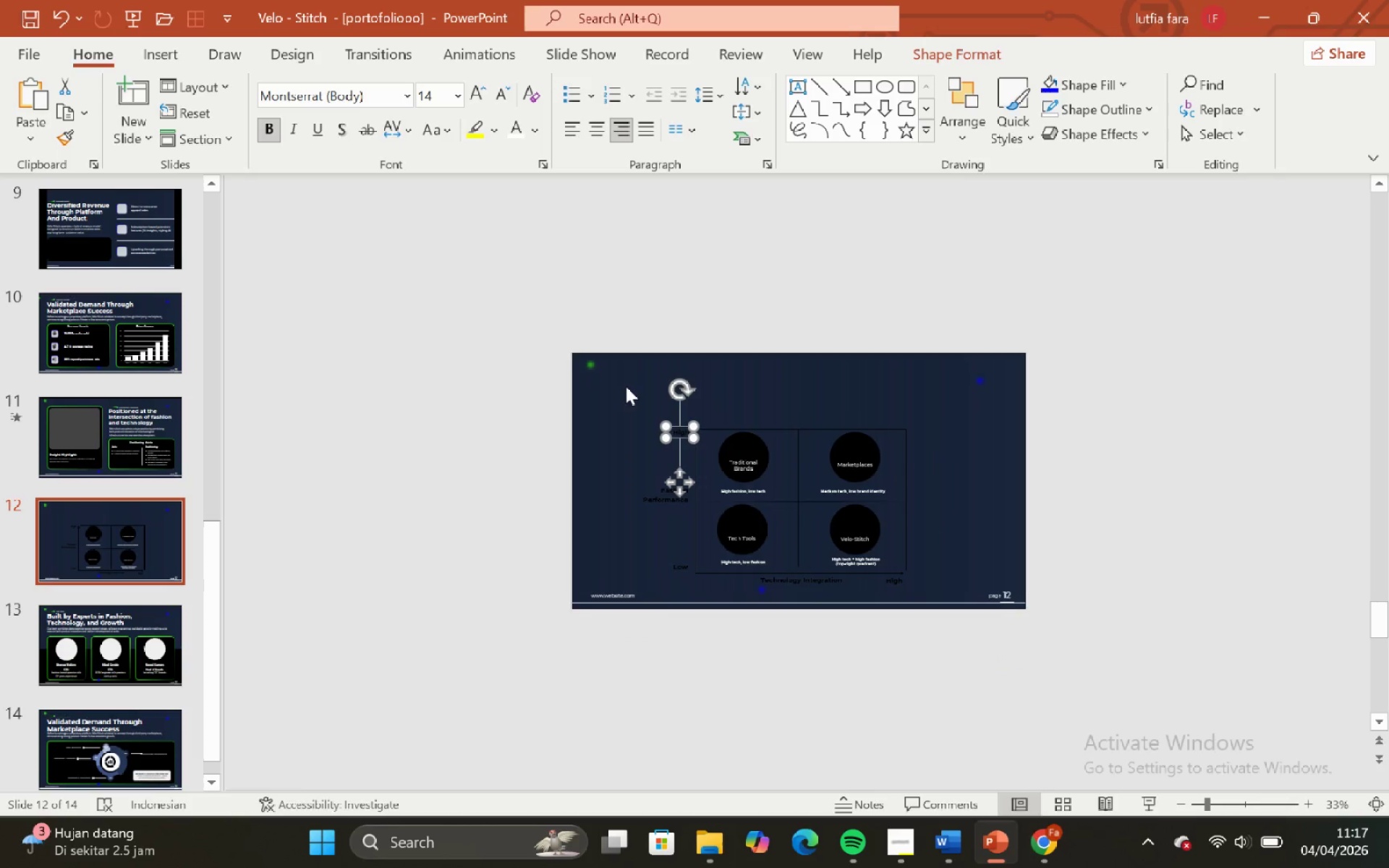 
hold_key(key=ControlLeft, duration=0.77)
scroll: coordinate [626, 387], scroll_direction: up, amount: 2.0
 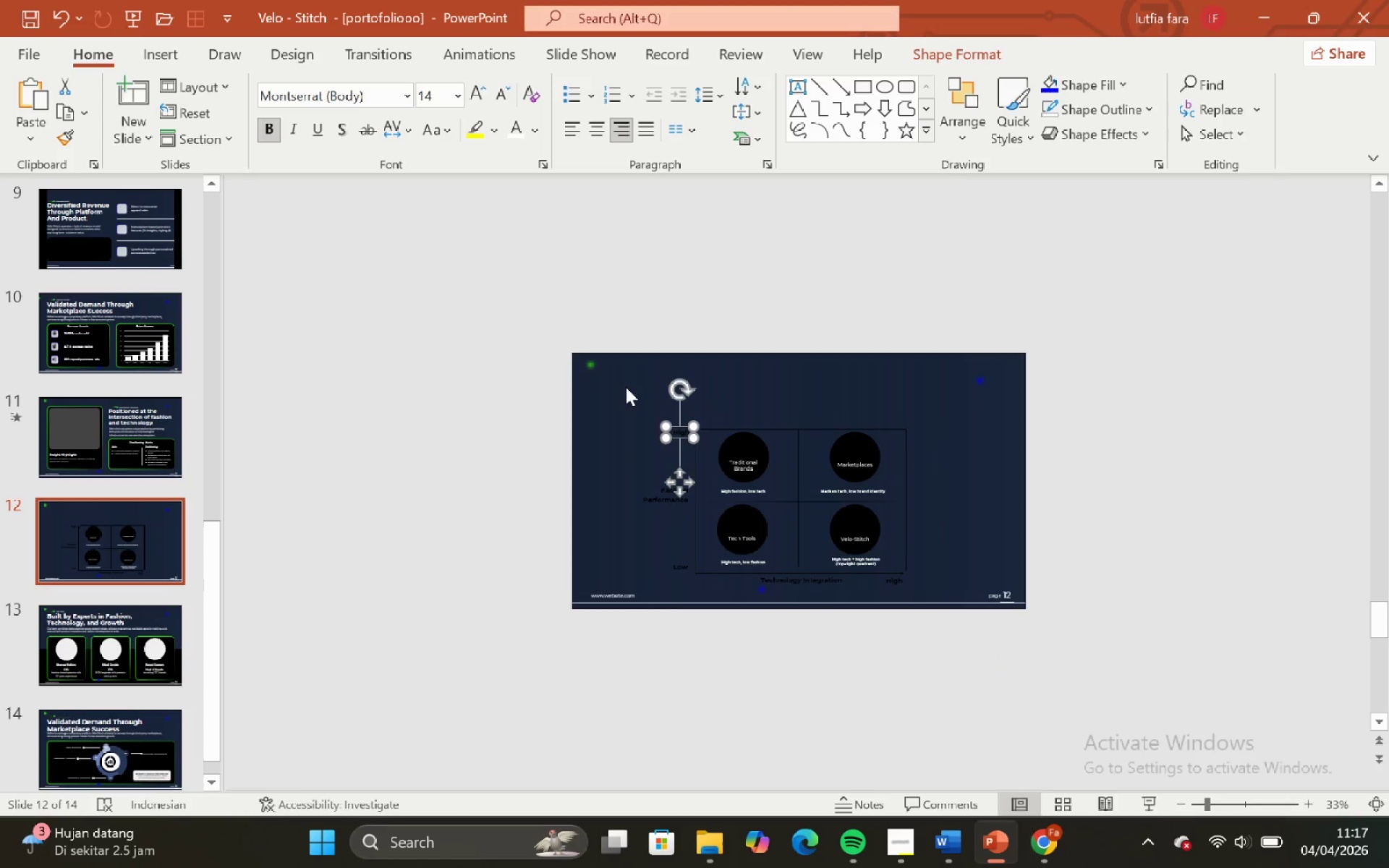 
left_click([1119, 111])
 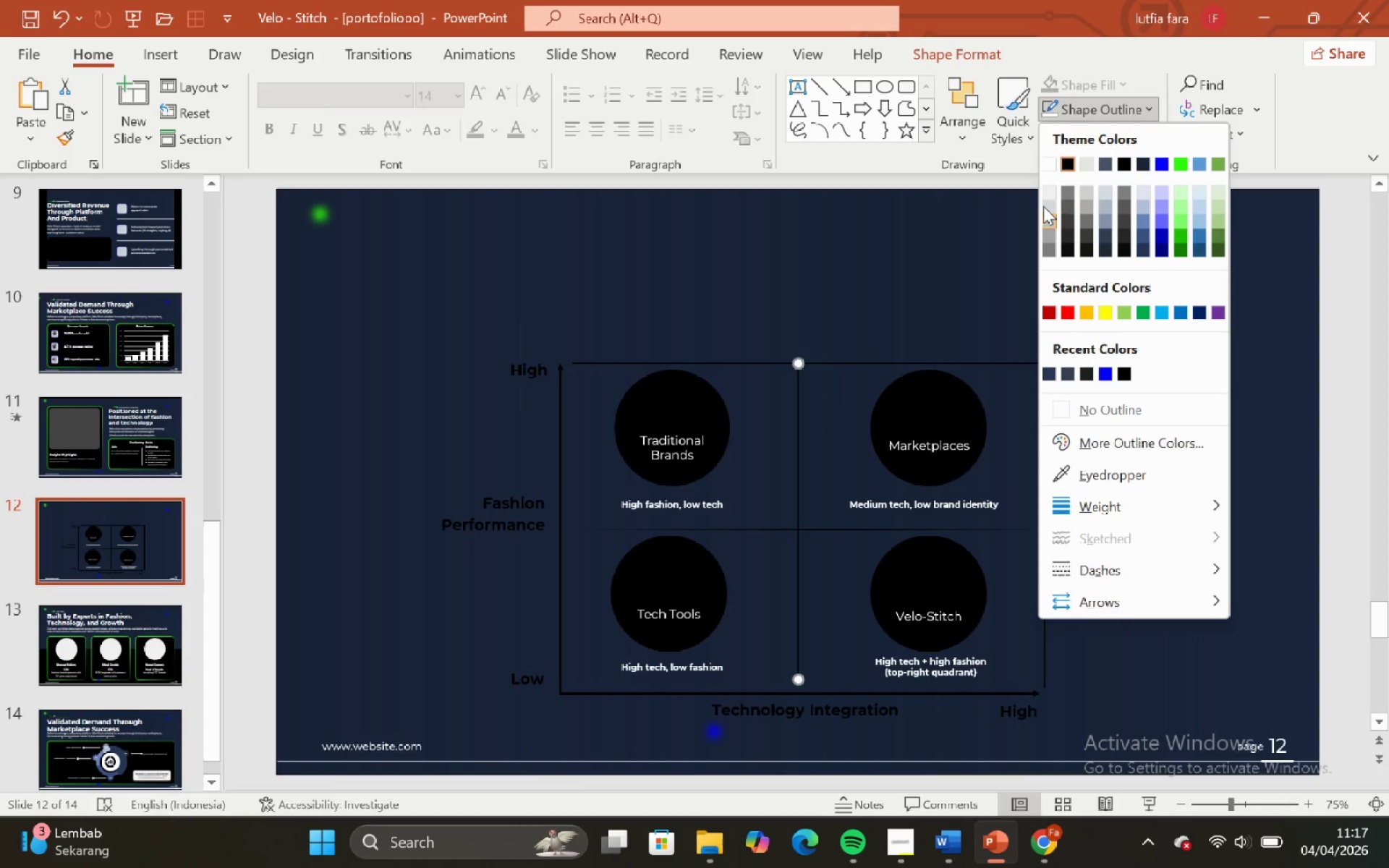 
left_click([1047, 162])
 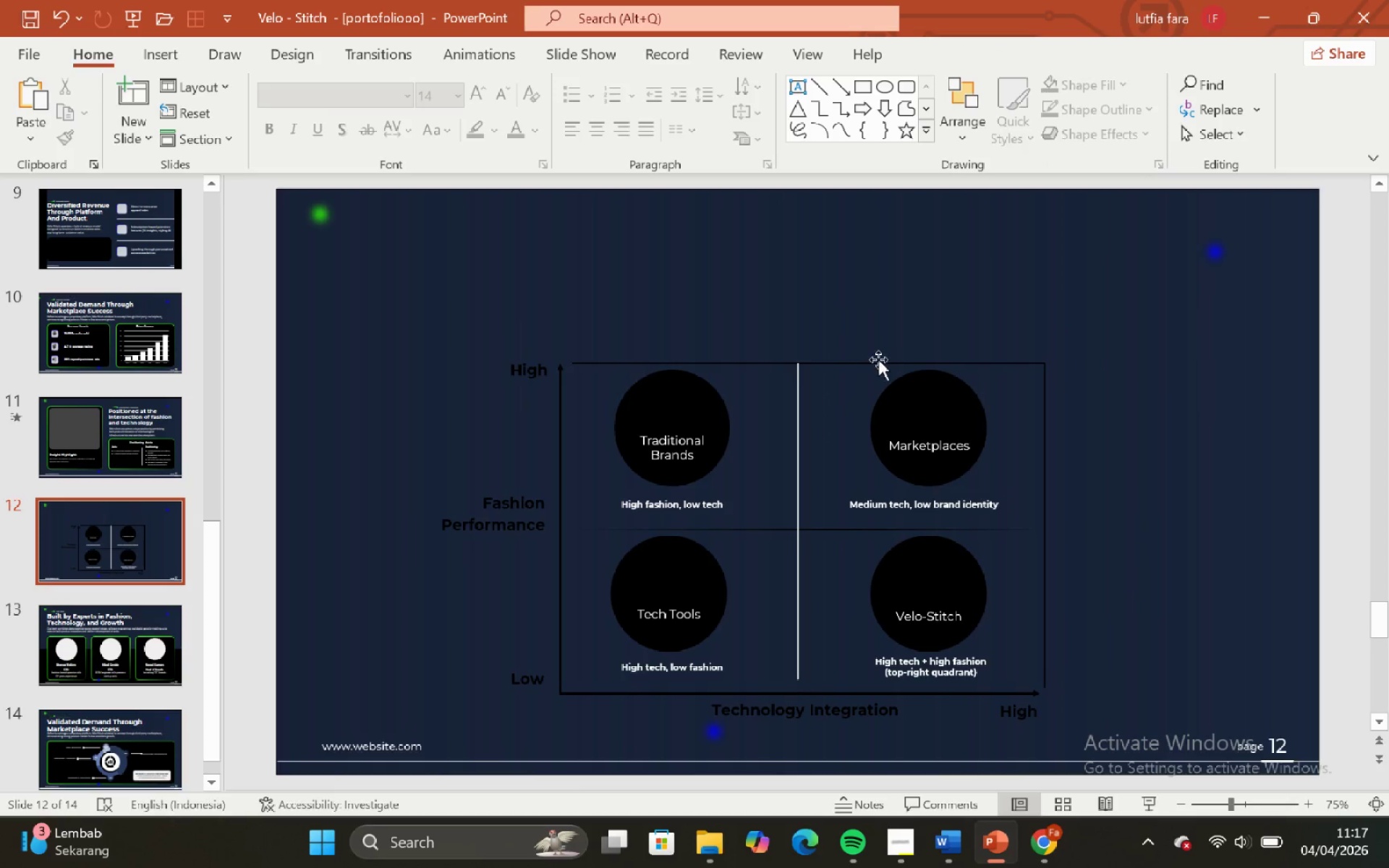 
left_click([877, 361])
 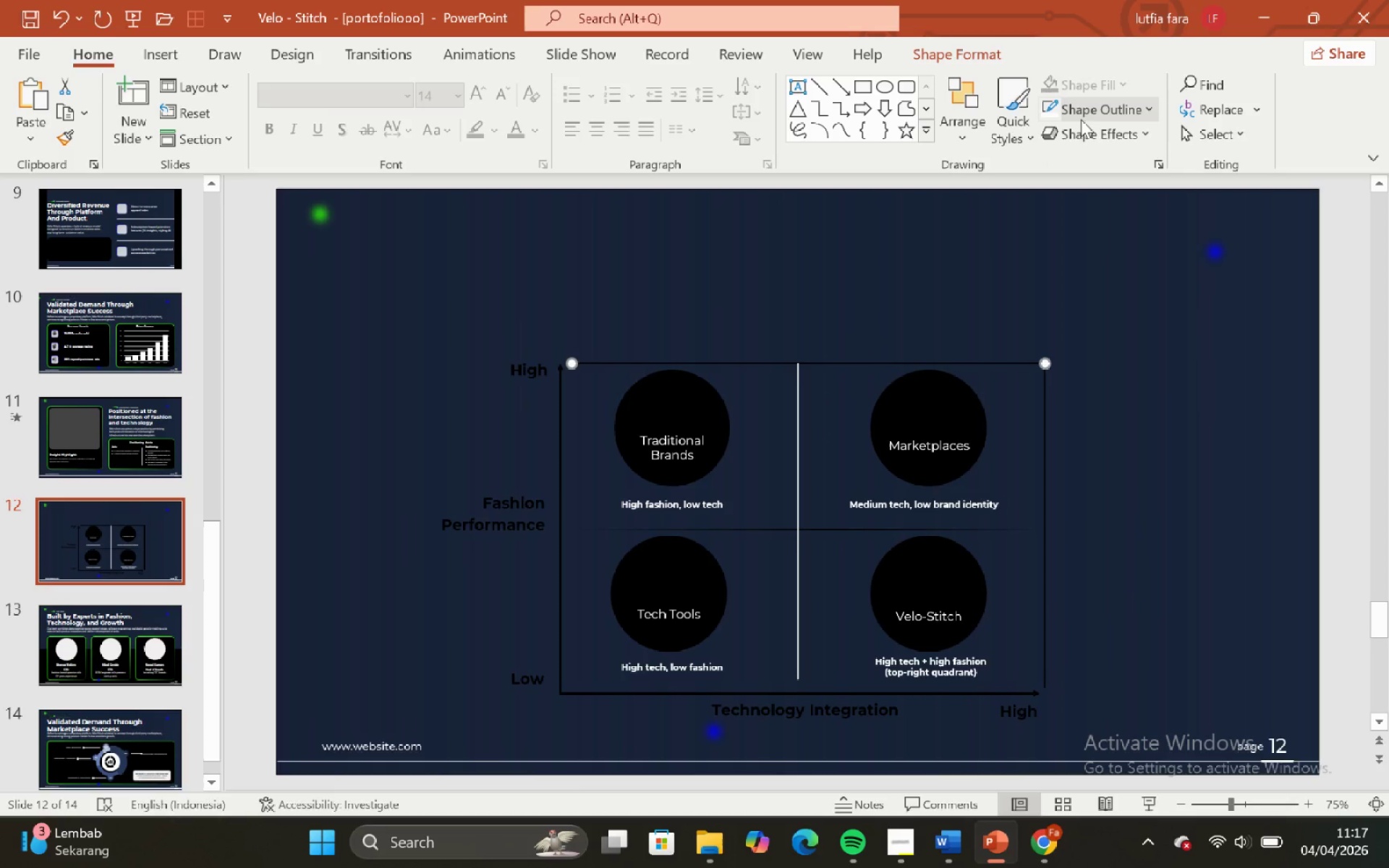 
left_click([1081, 116])
 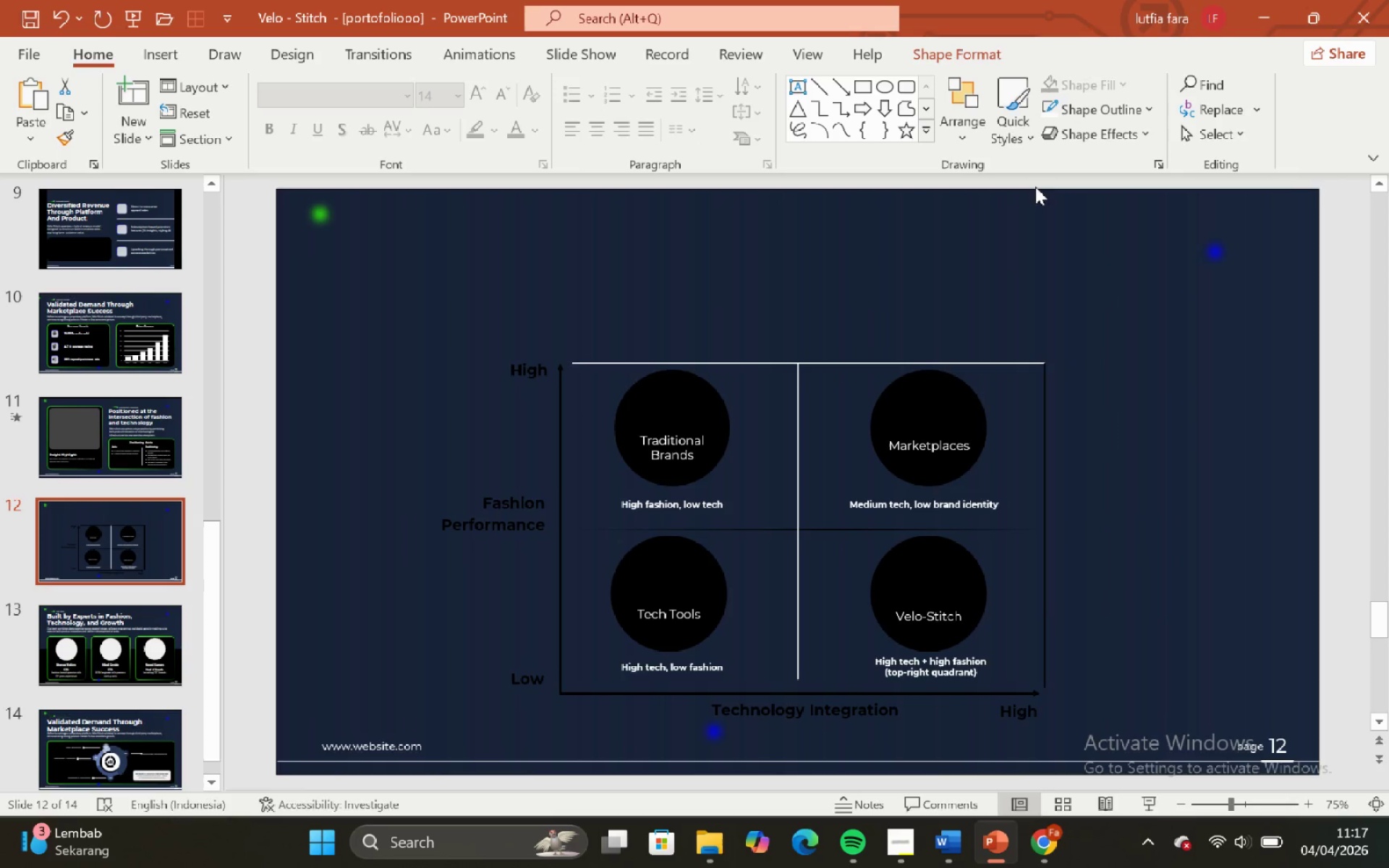 
double_click([1004, 261])
 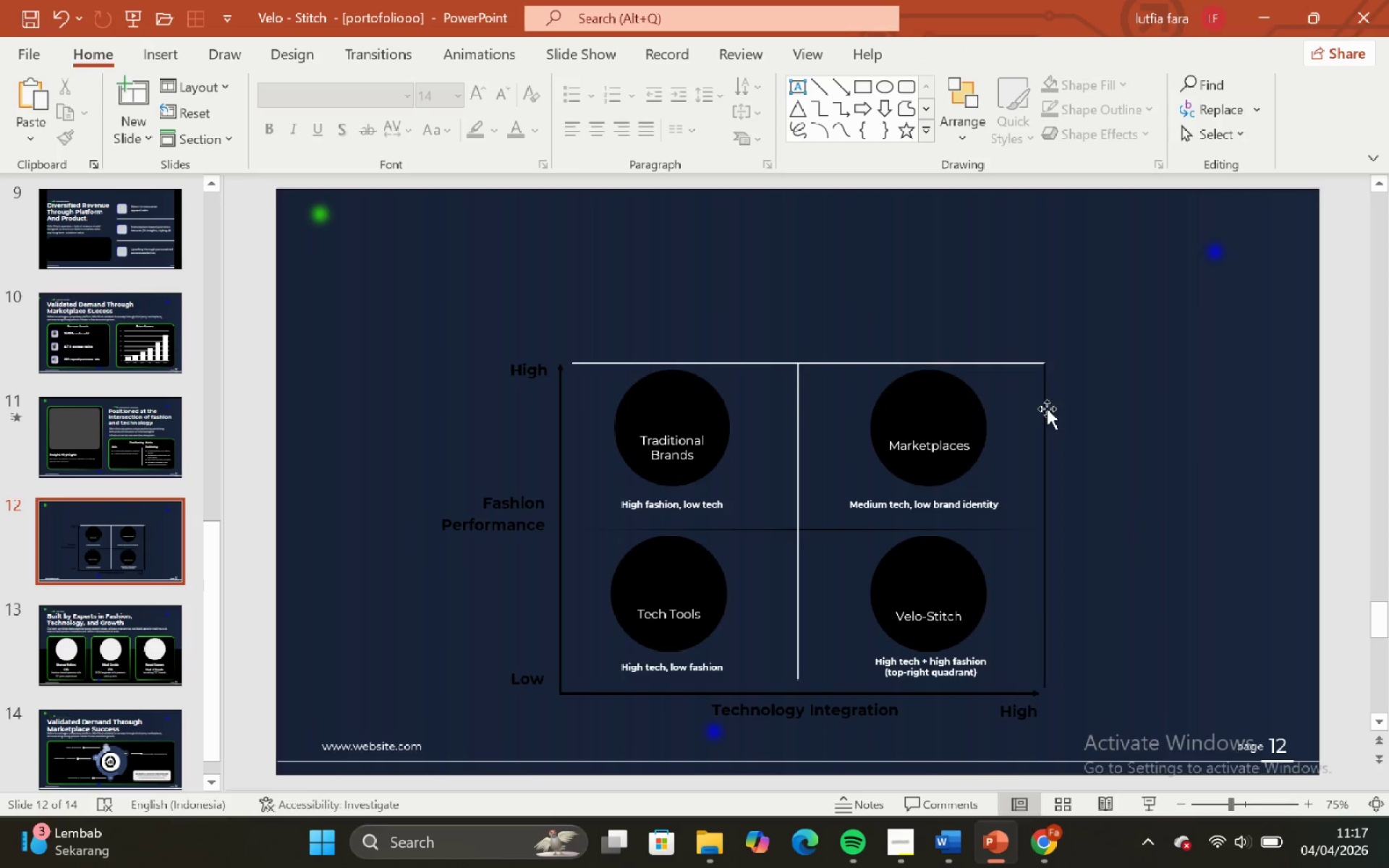 
left_click([1047, 409])
 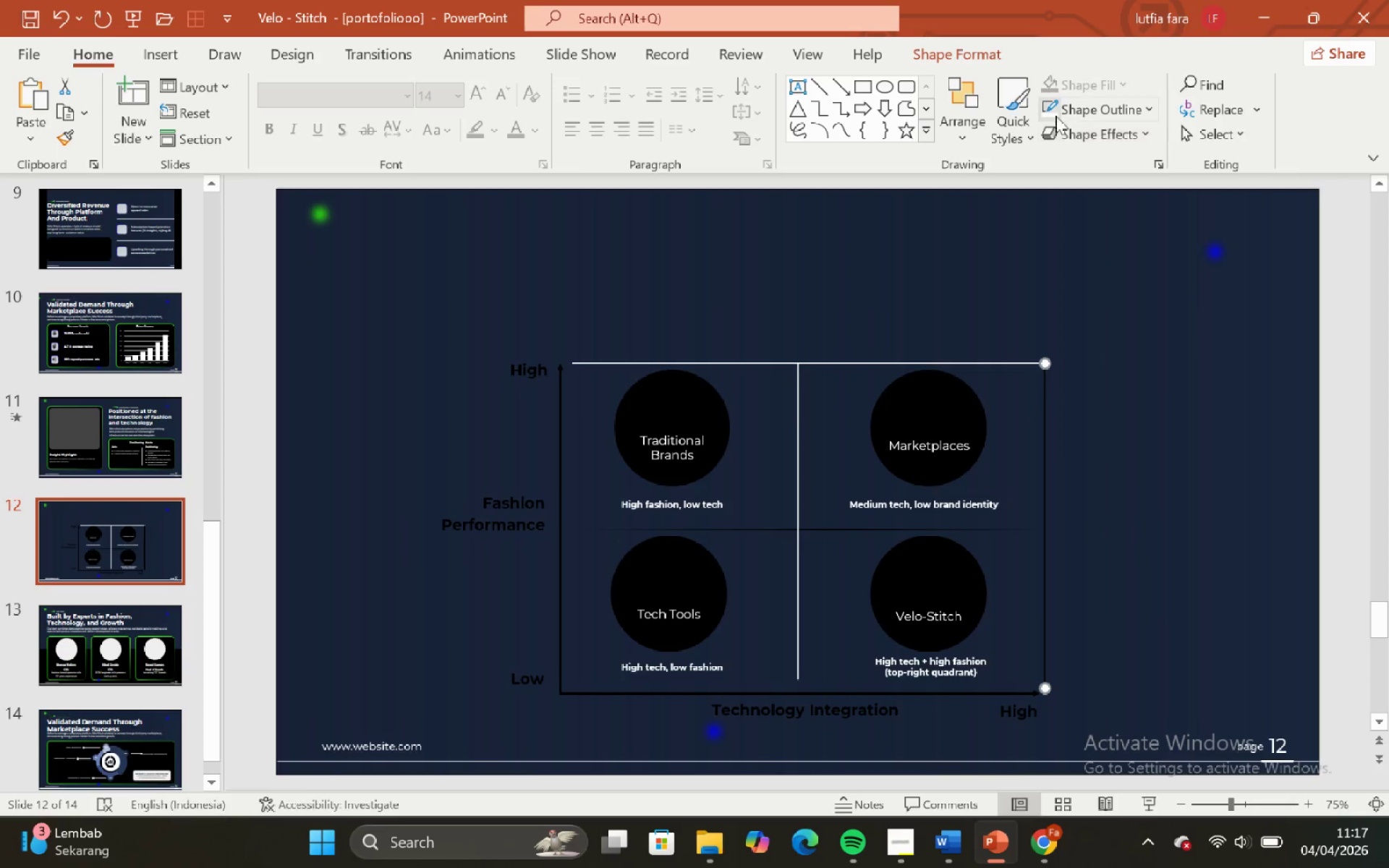 
left_click([1051, 111])
 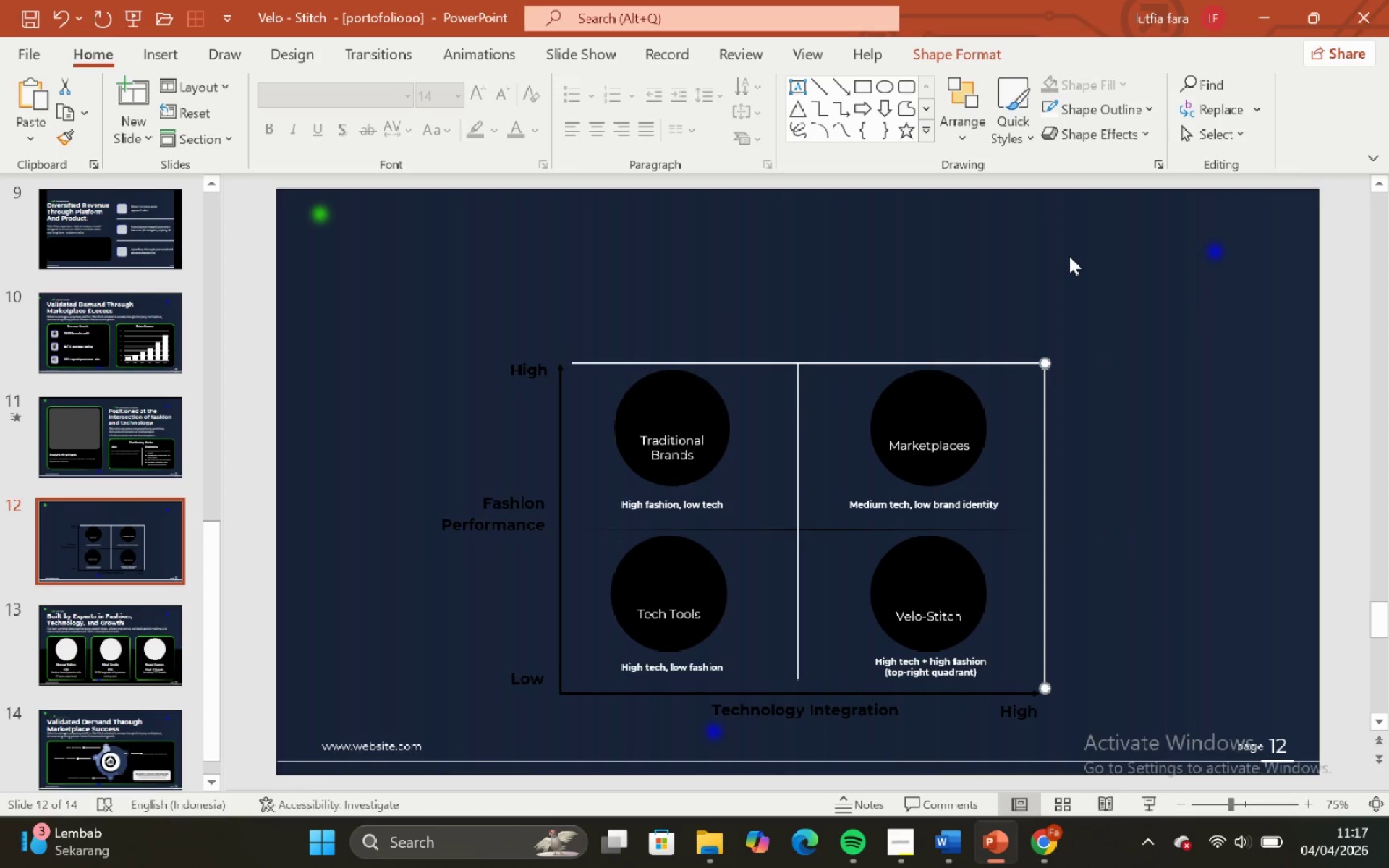 
left_click([1069, 256])
 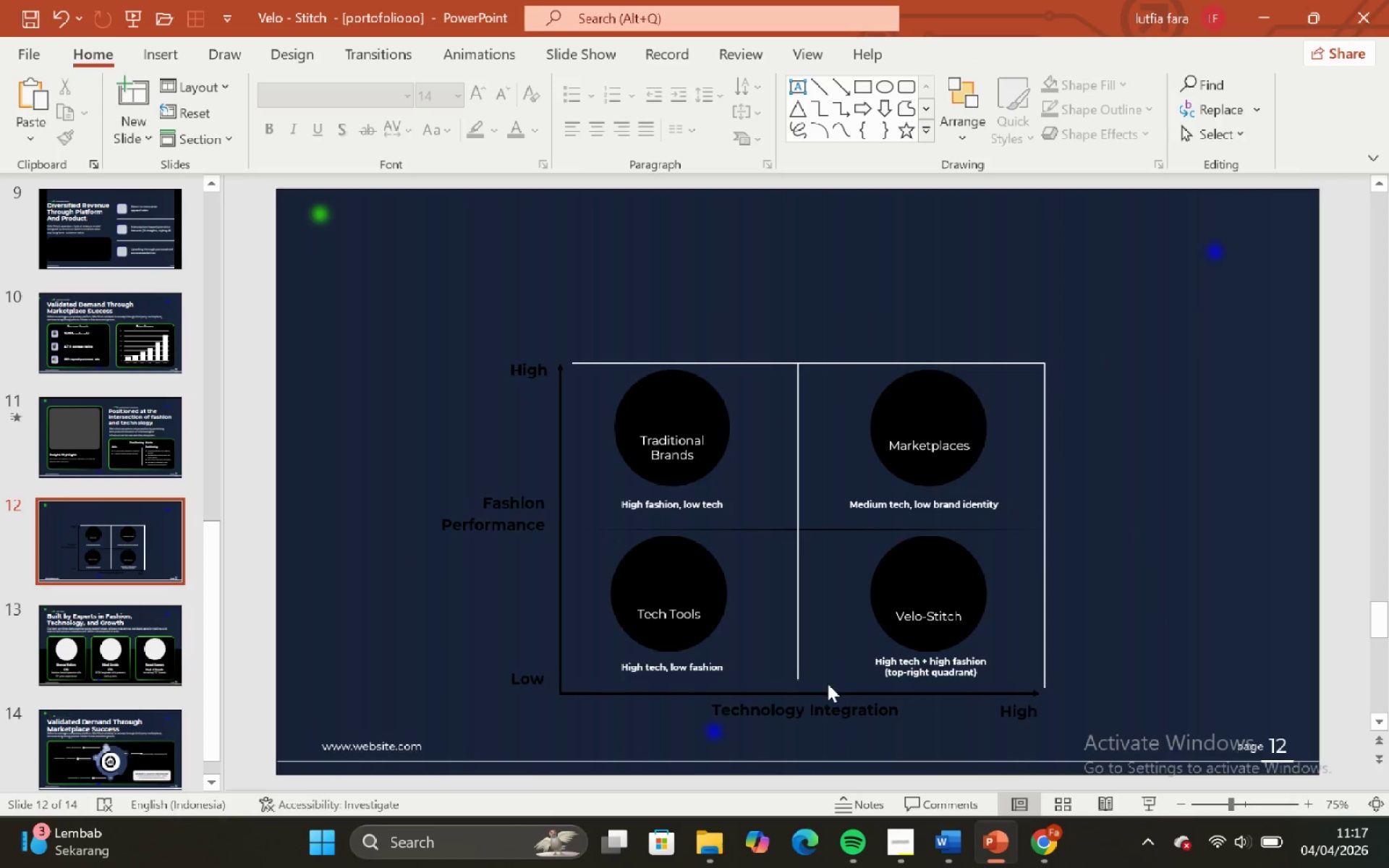 
left_click([828, 687])
 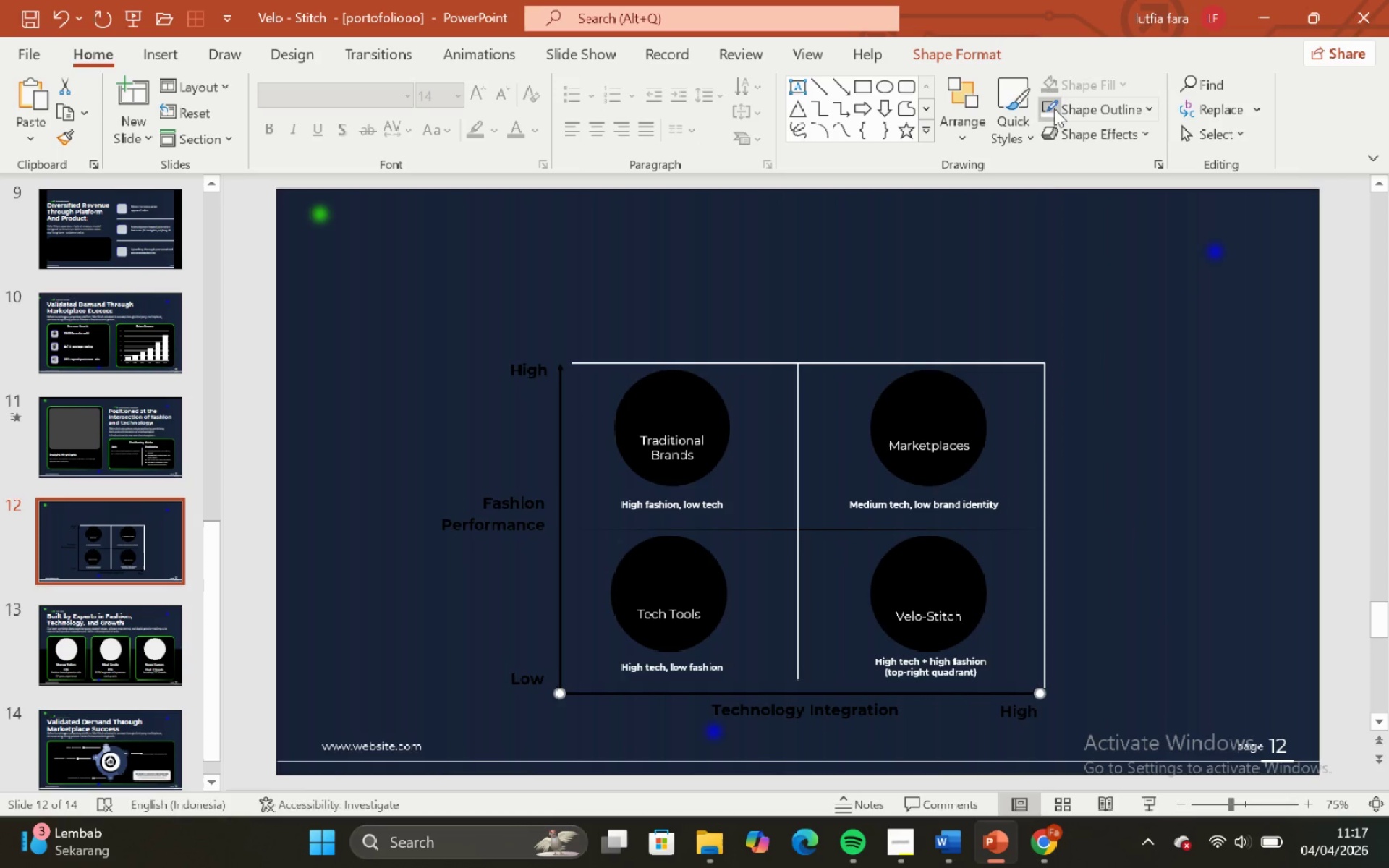 
double_click([1057, 213])
 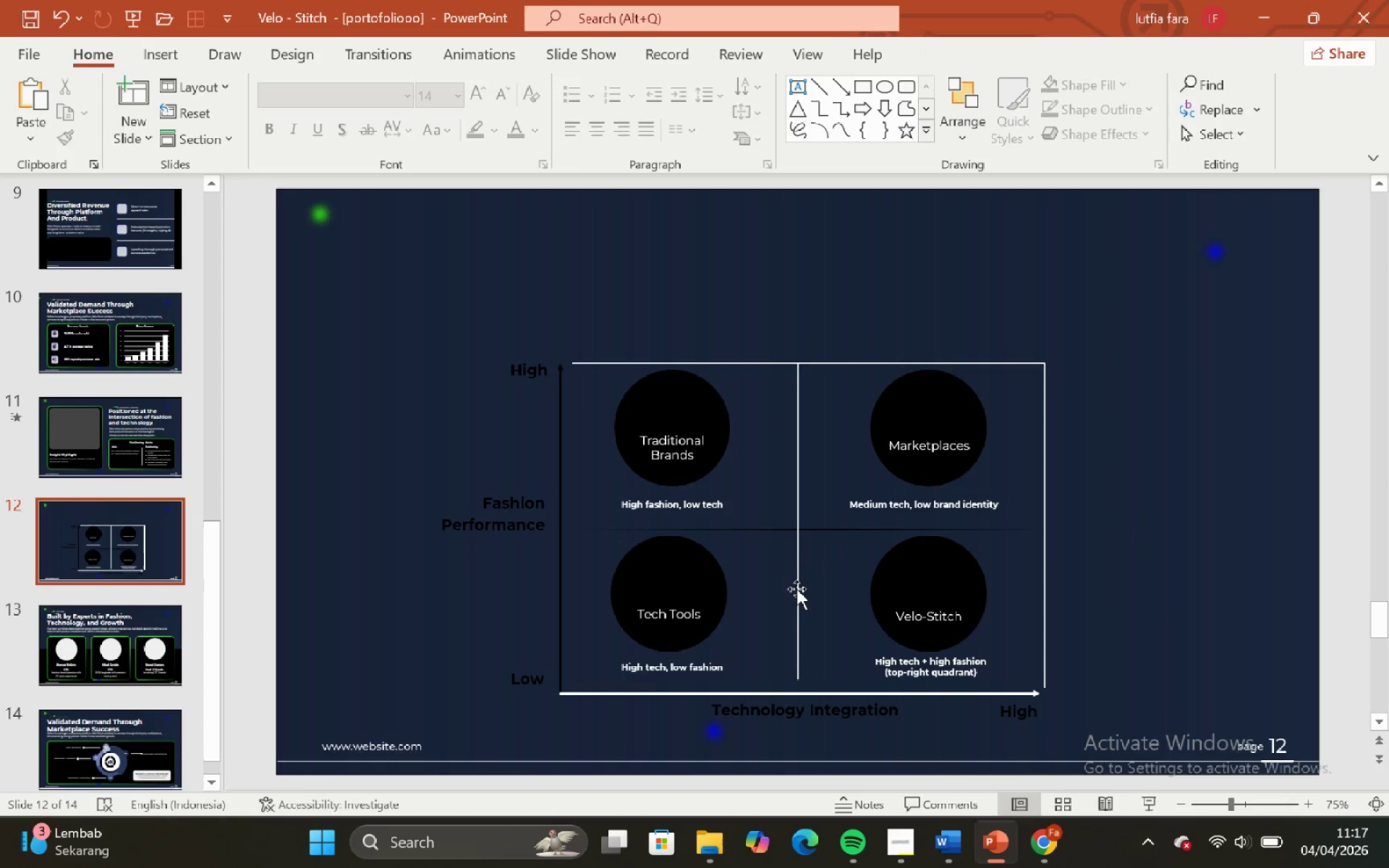 
left_click([798, 590])
 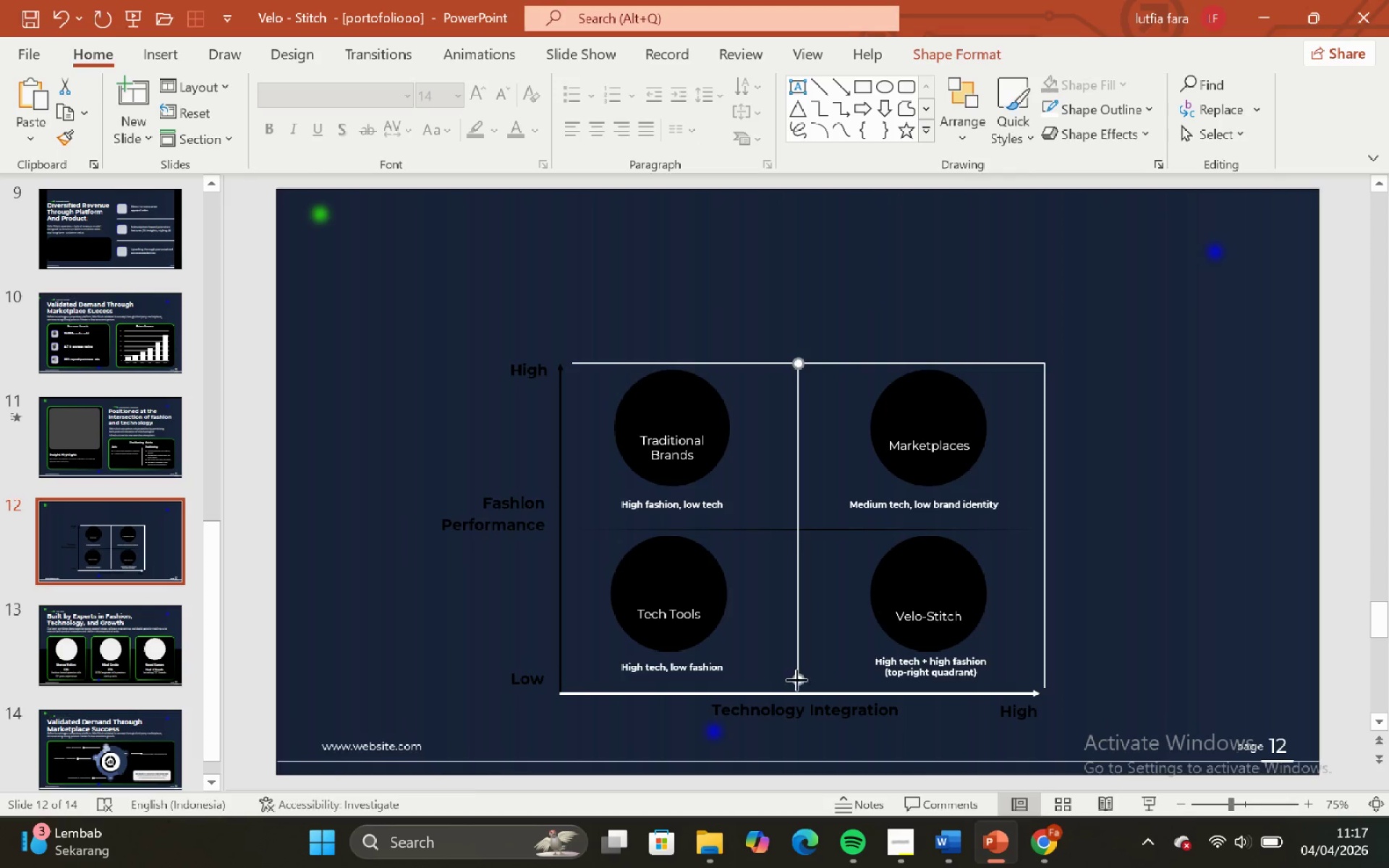 
left_click_drag(start_coordinate=[797, 679], to_coordinate=[794, 692])
 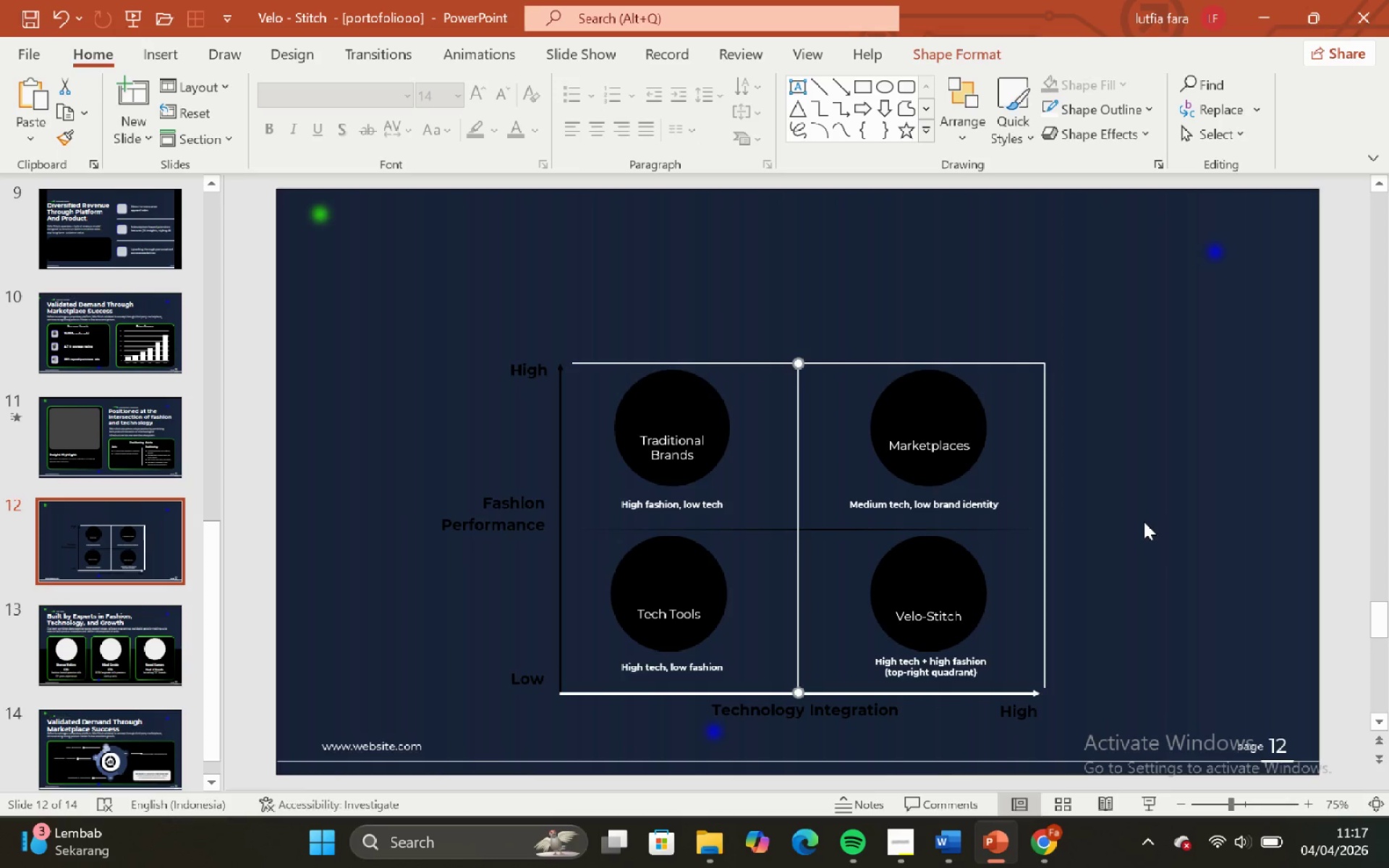 
hold_key(key=ShiftLeft, duration=2.86)
 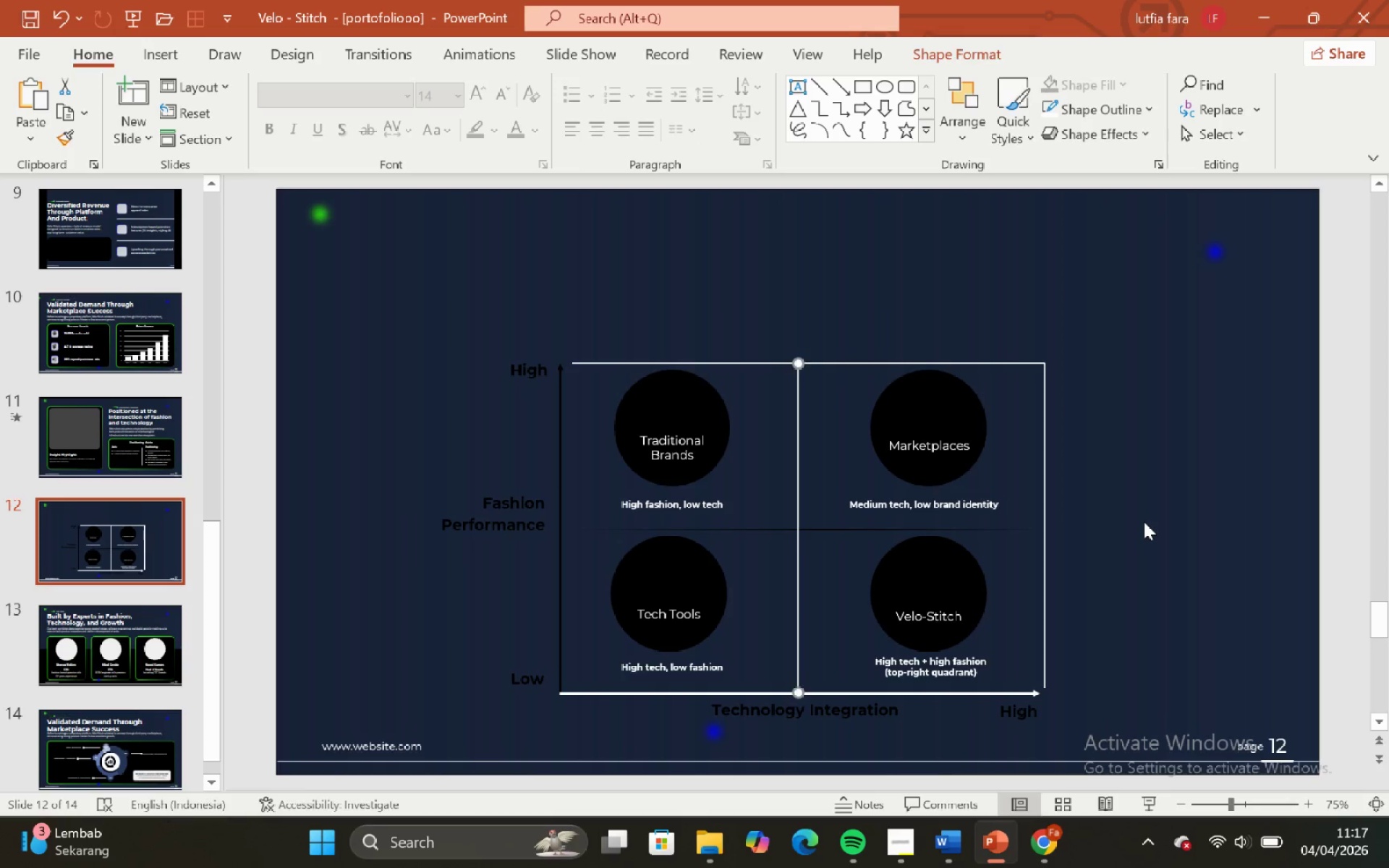 
left_click([1144, 522])
 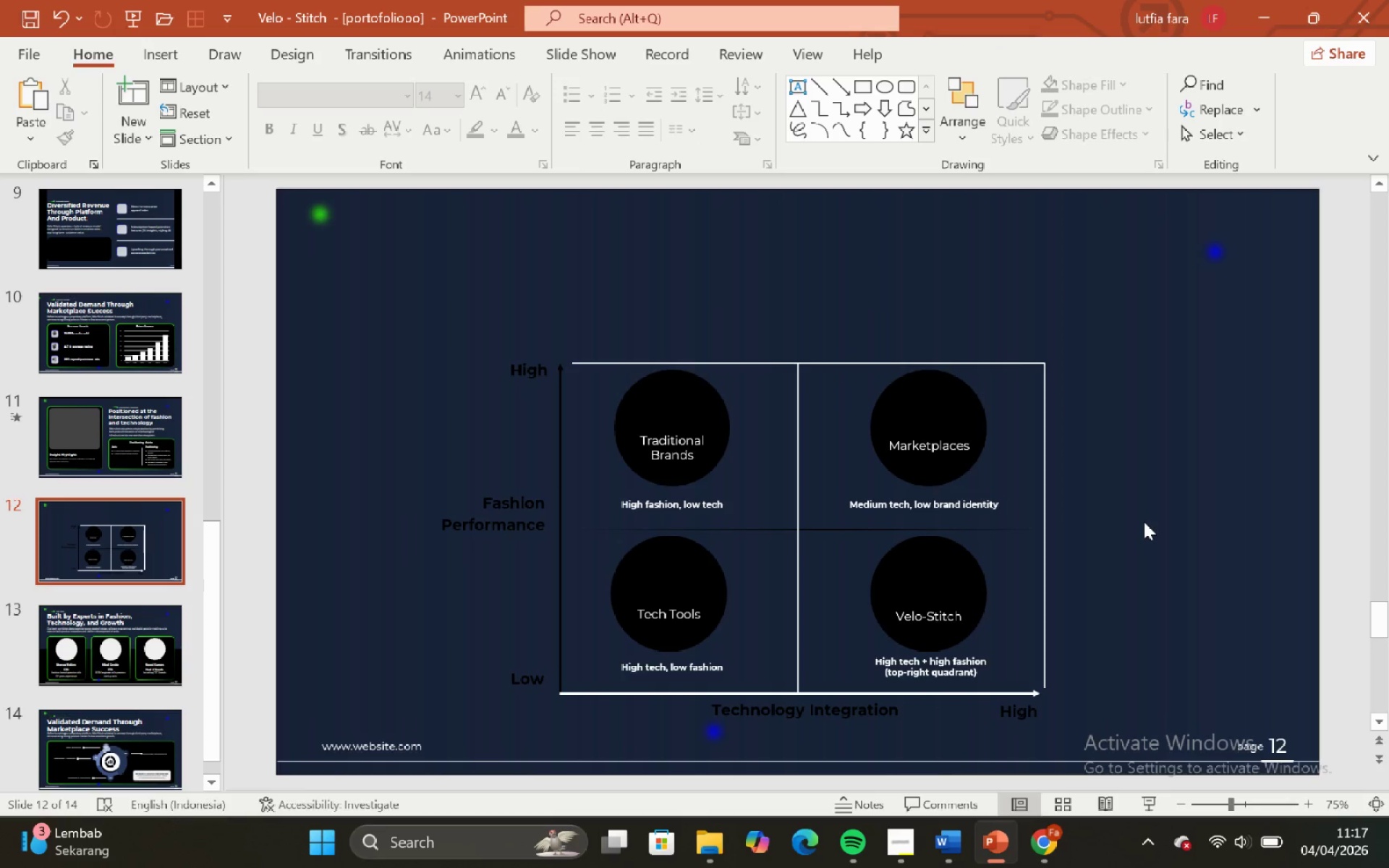 
key(Control+ControlLeft)
 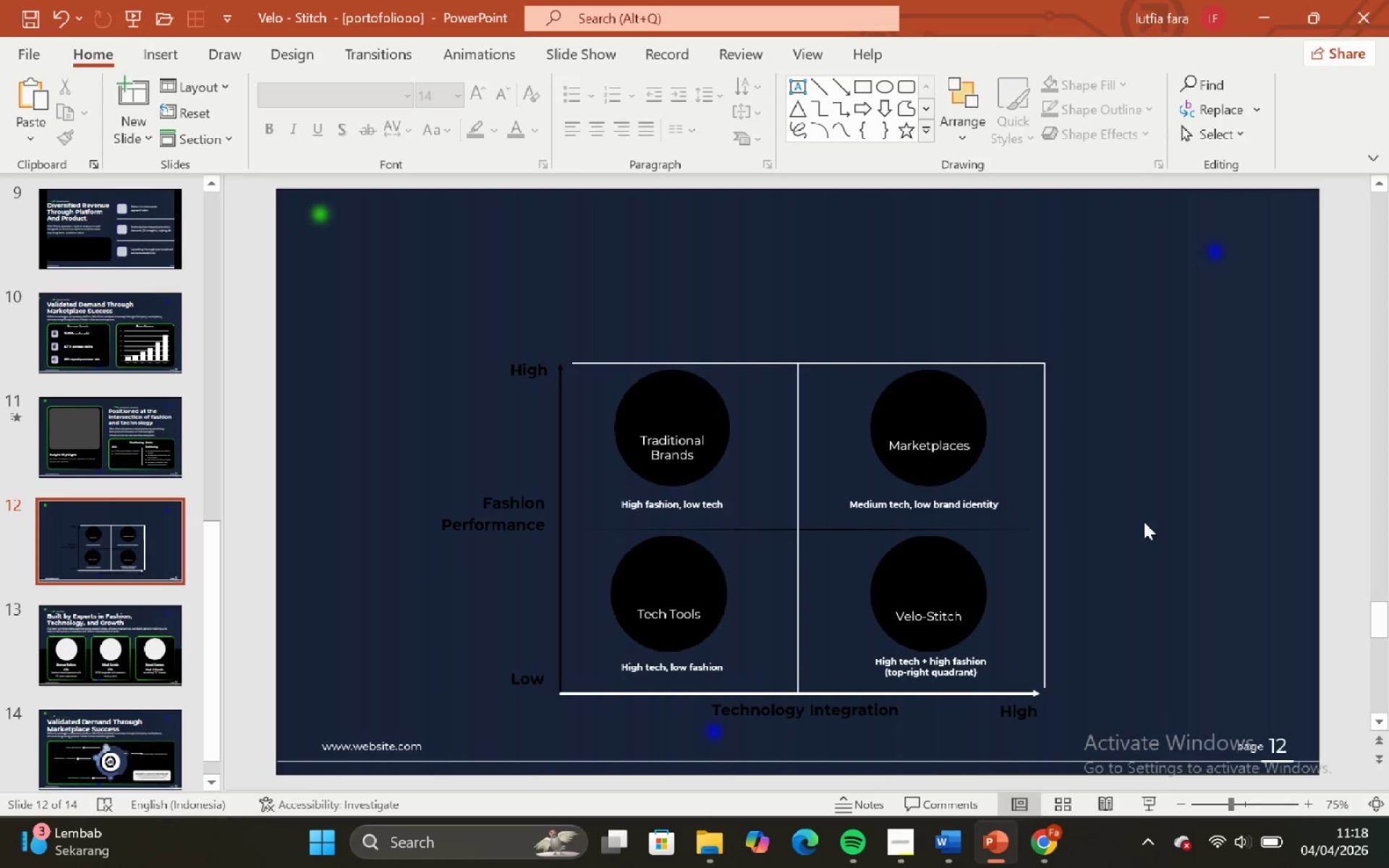 
key(Control+Z)
 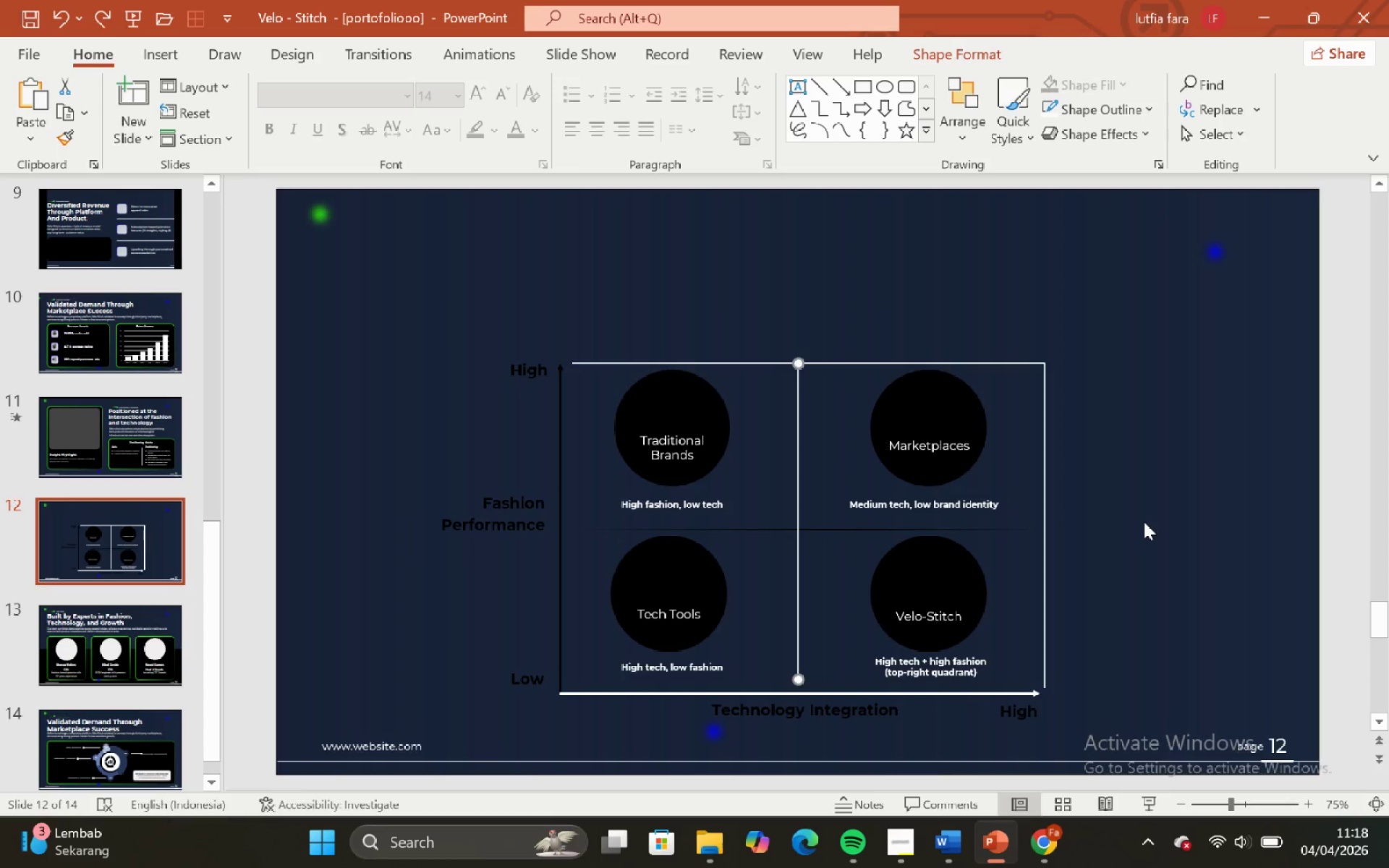 
key(Control+ControlLeft)
 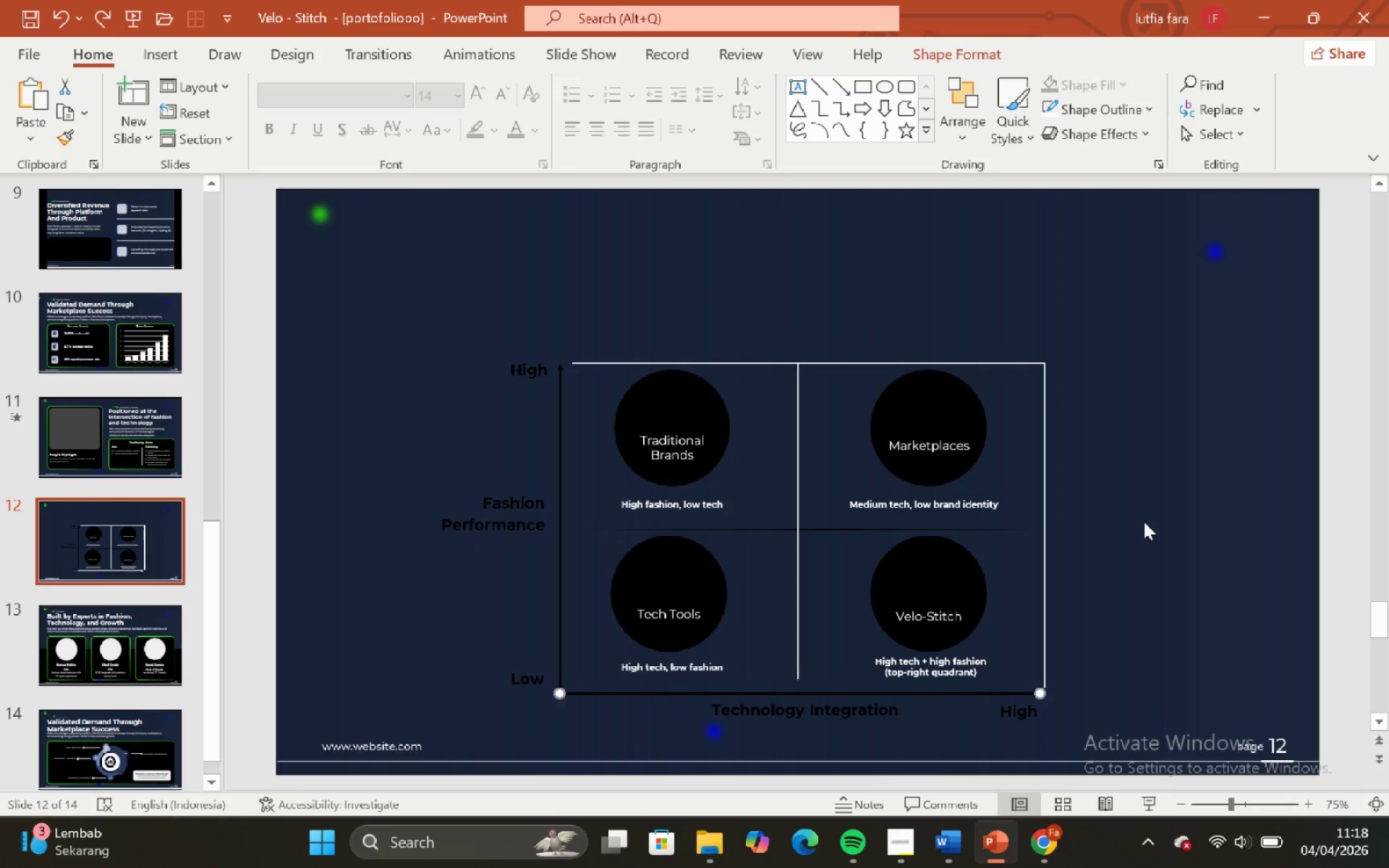 
key(Control+Z)
 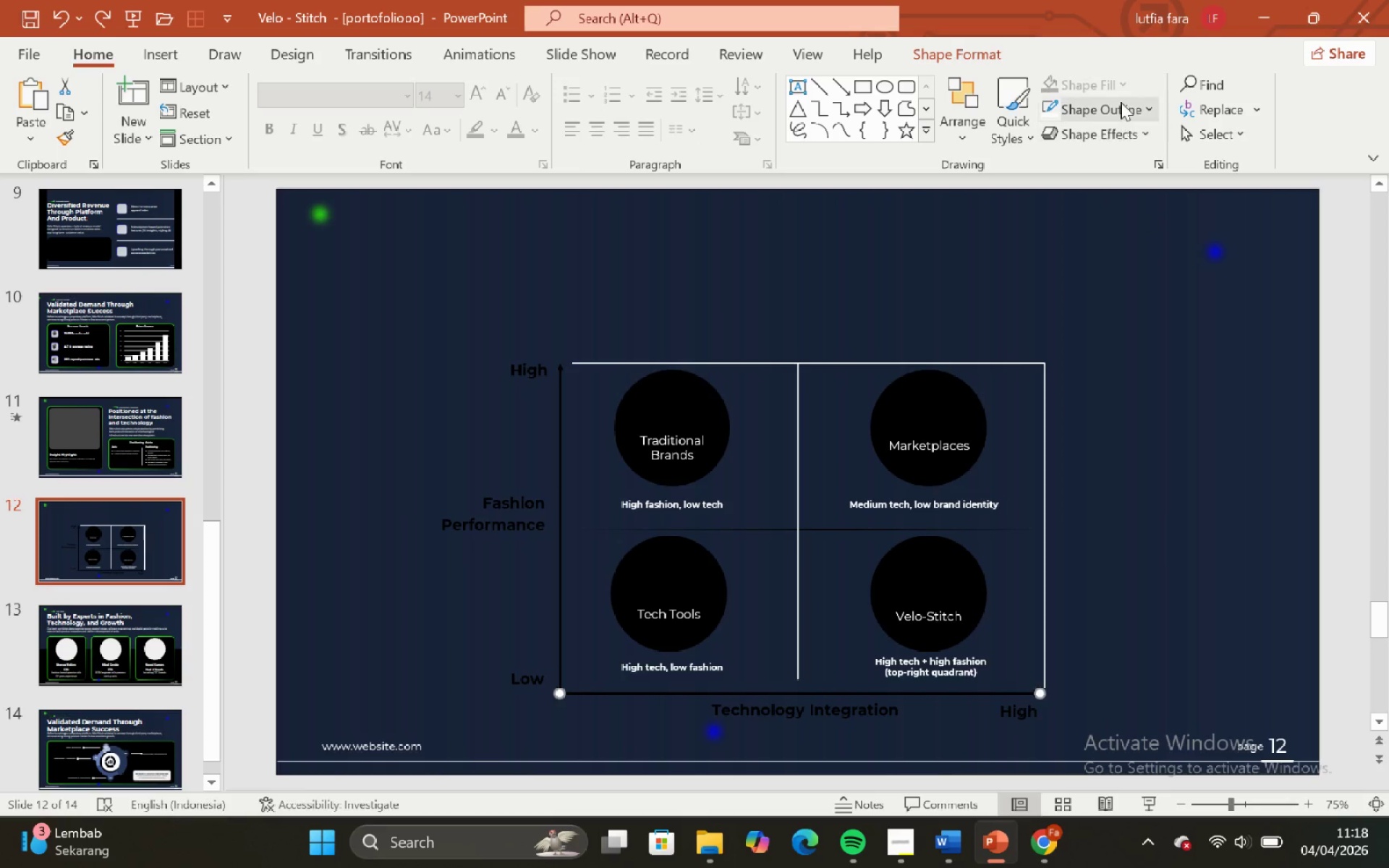 
left_click([1100, 101])
 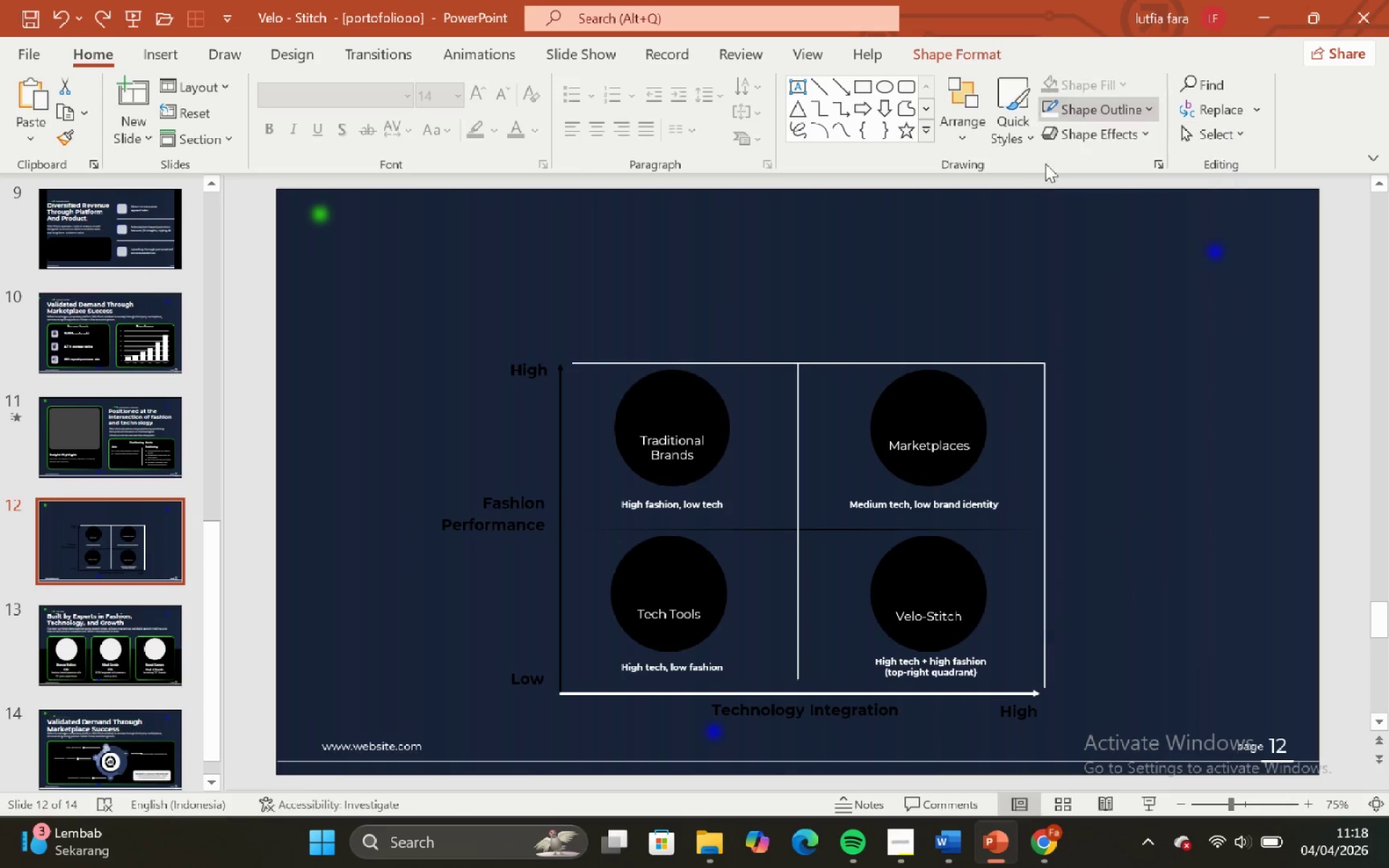 
double_click([1023, 277])
 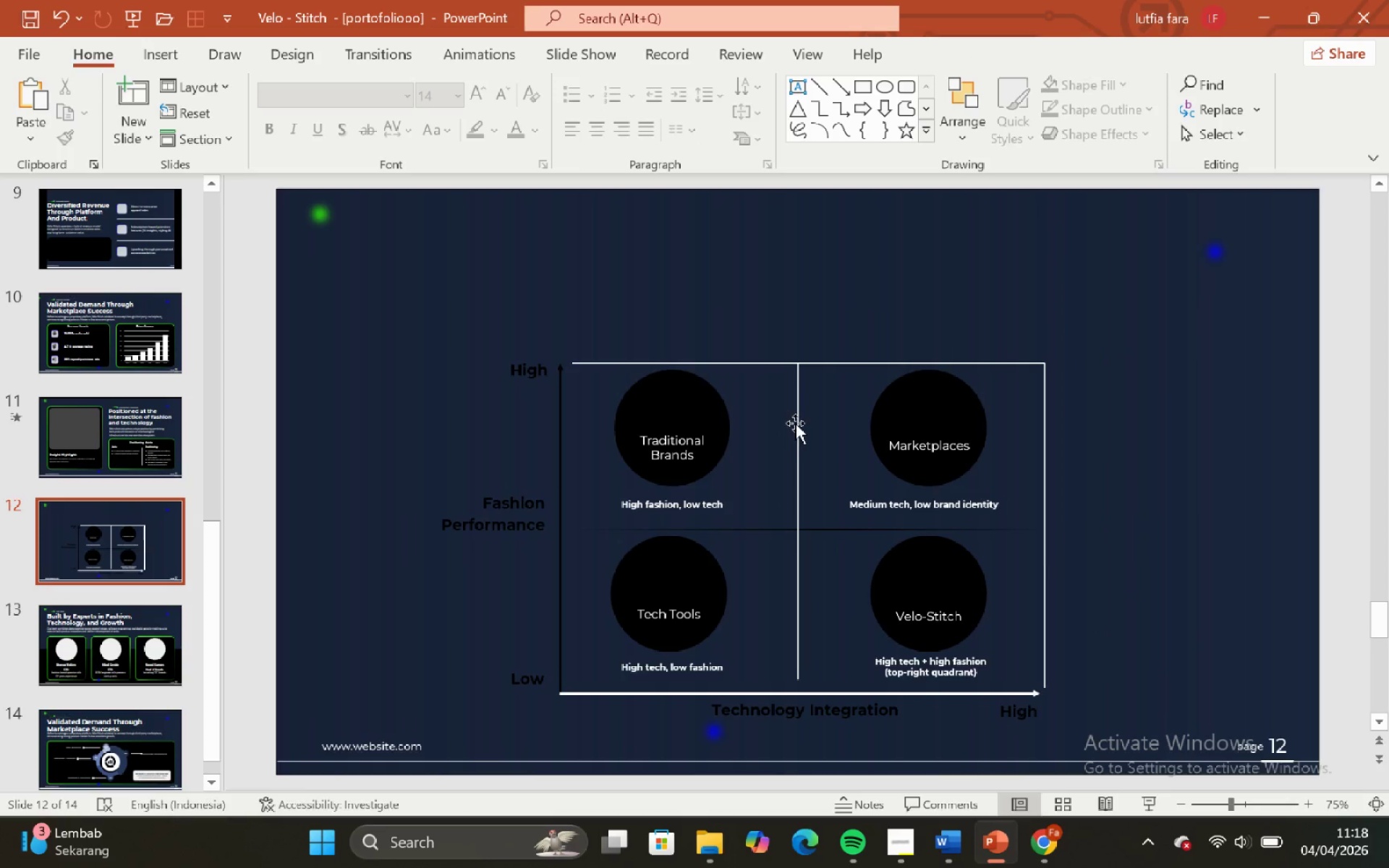 
left_click([795, 423])
 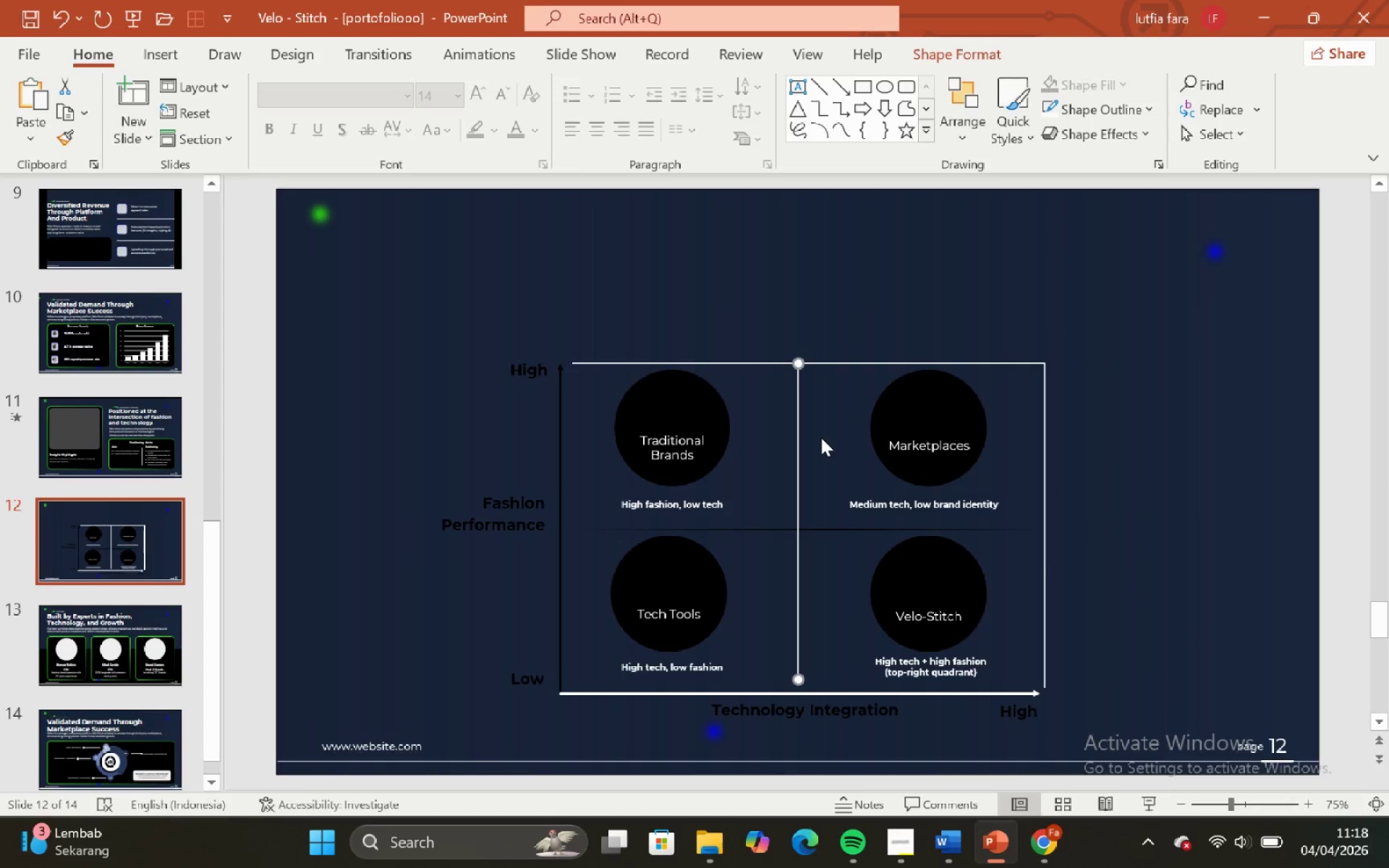 
key(ArrowDown)
 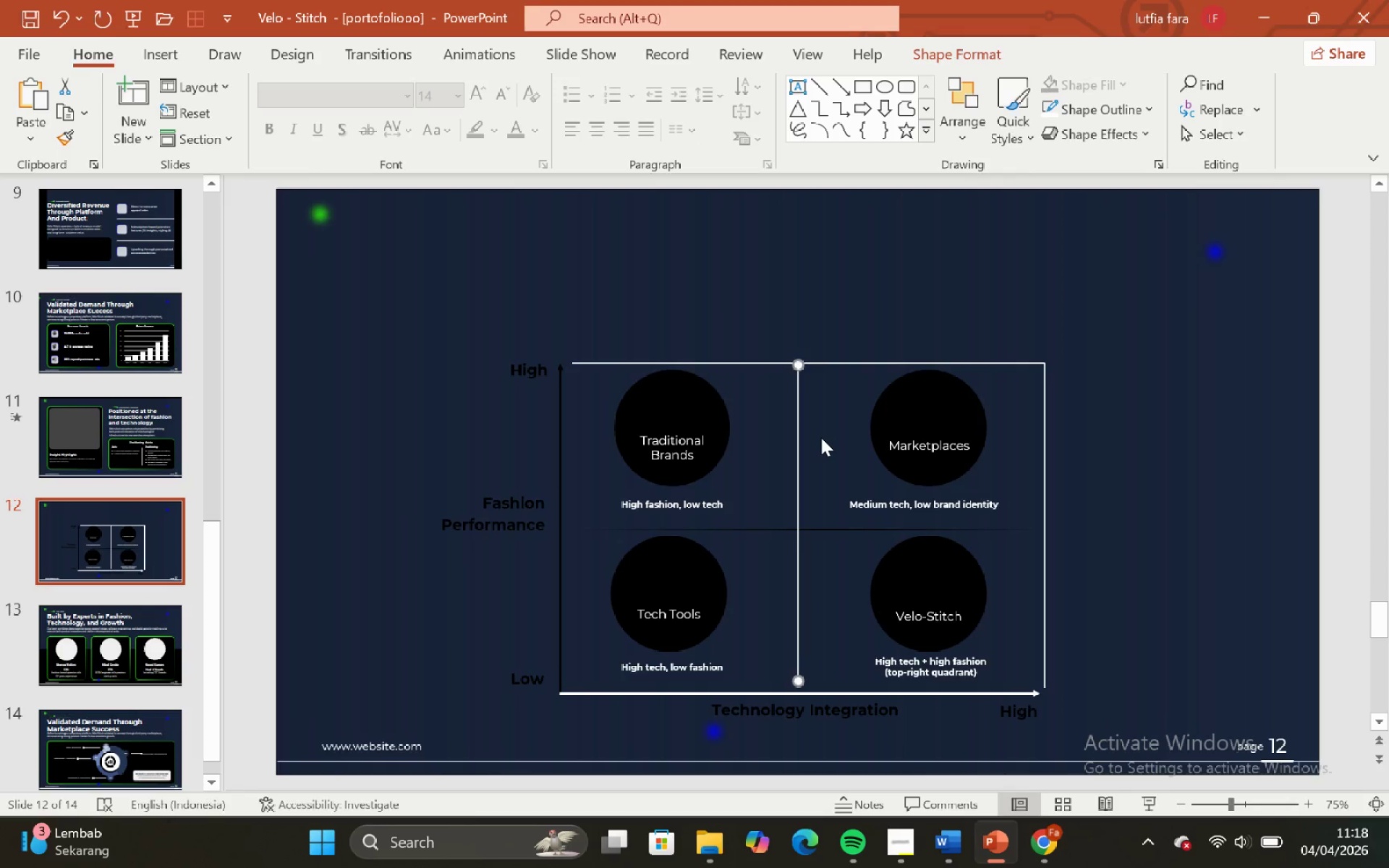 
key(ArrowDown)
 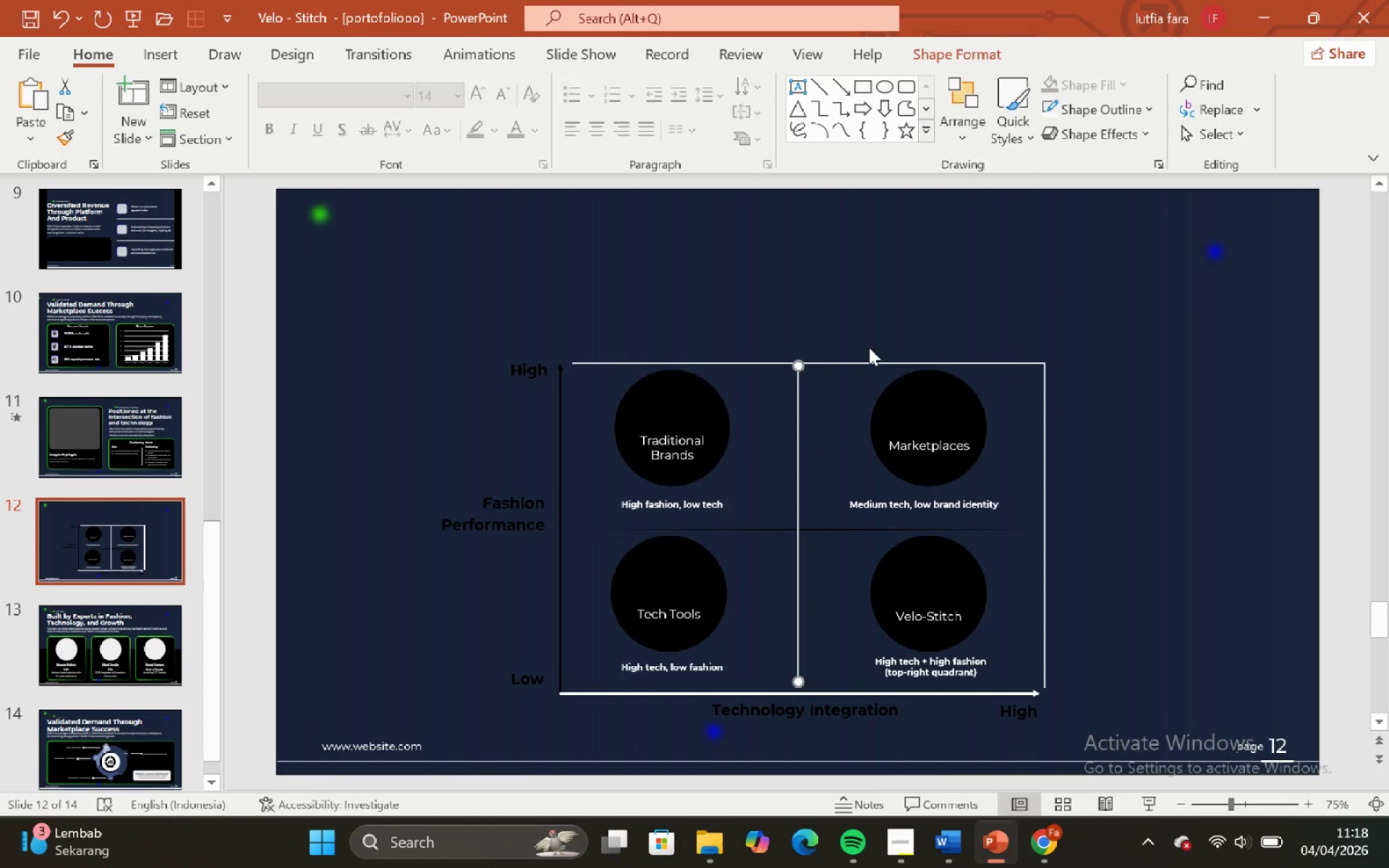 
key(ArrowDown)
 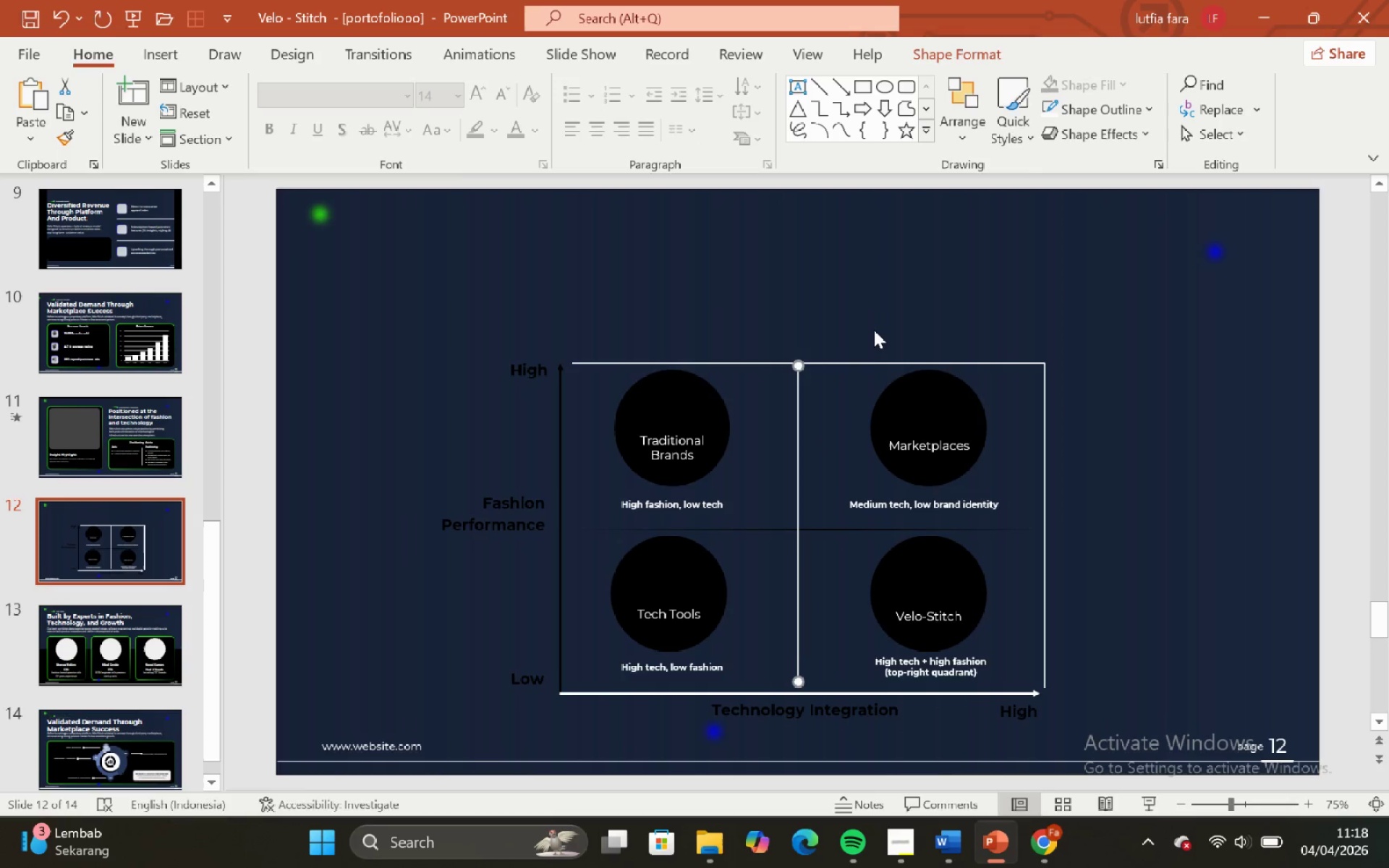 
key(ArrowDown)
 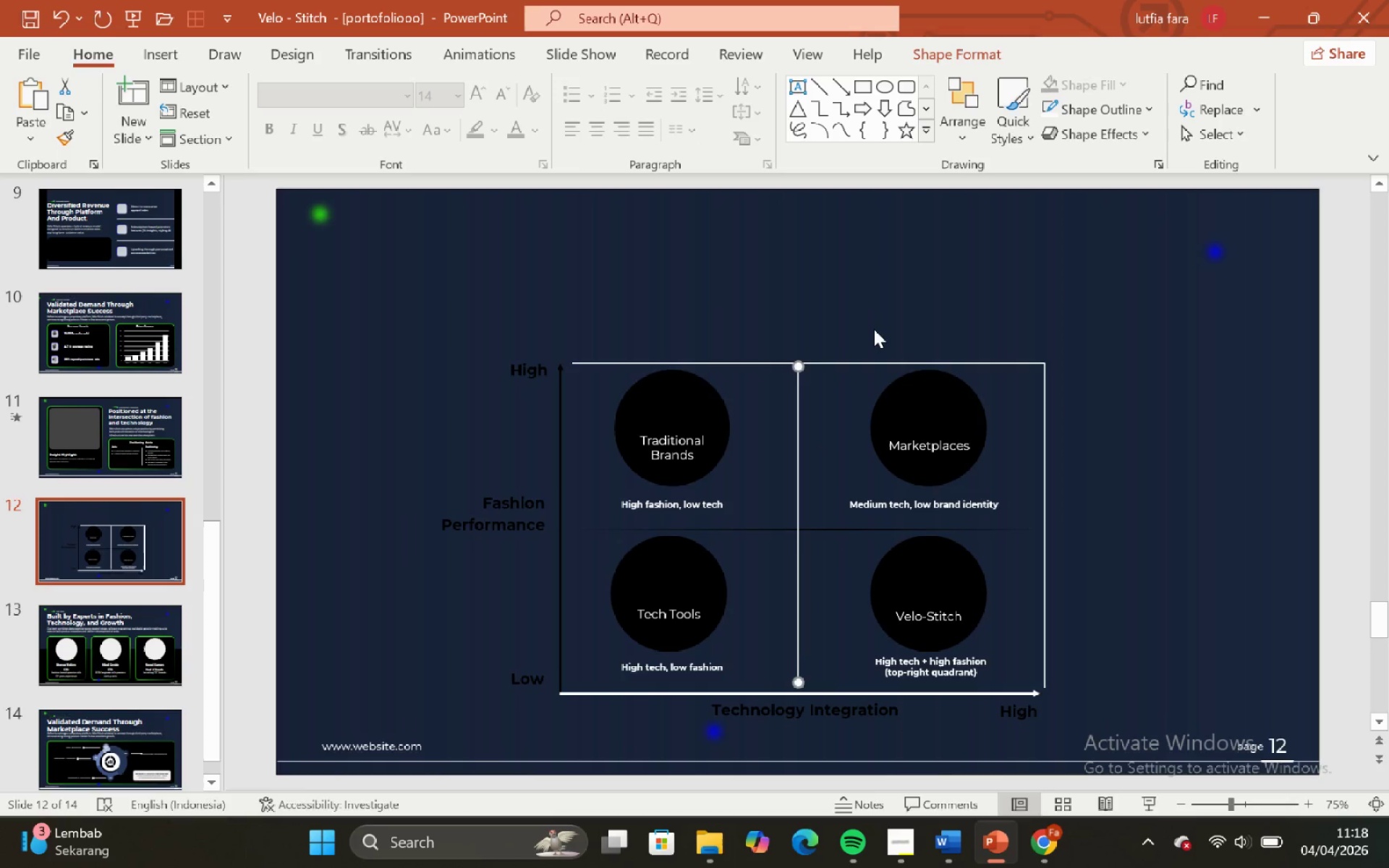 
key(ArrowDown)
 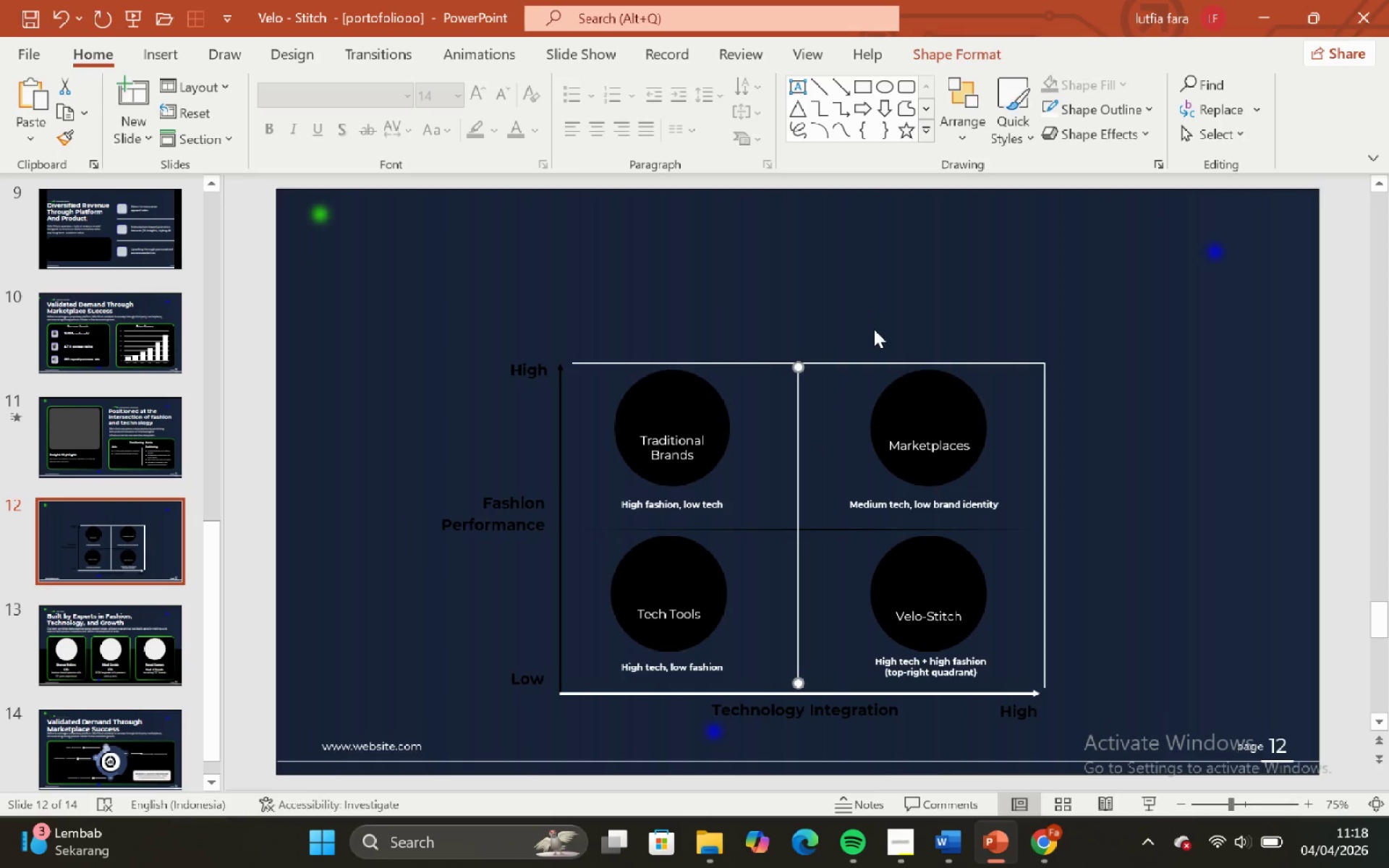 
key(ArrowDown)
 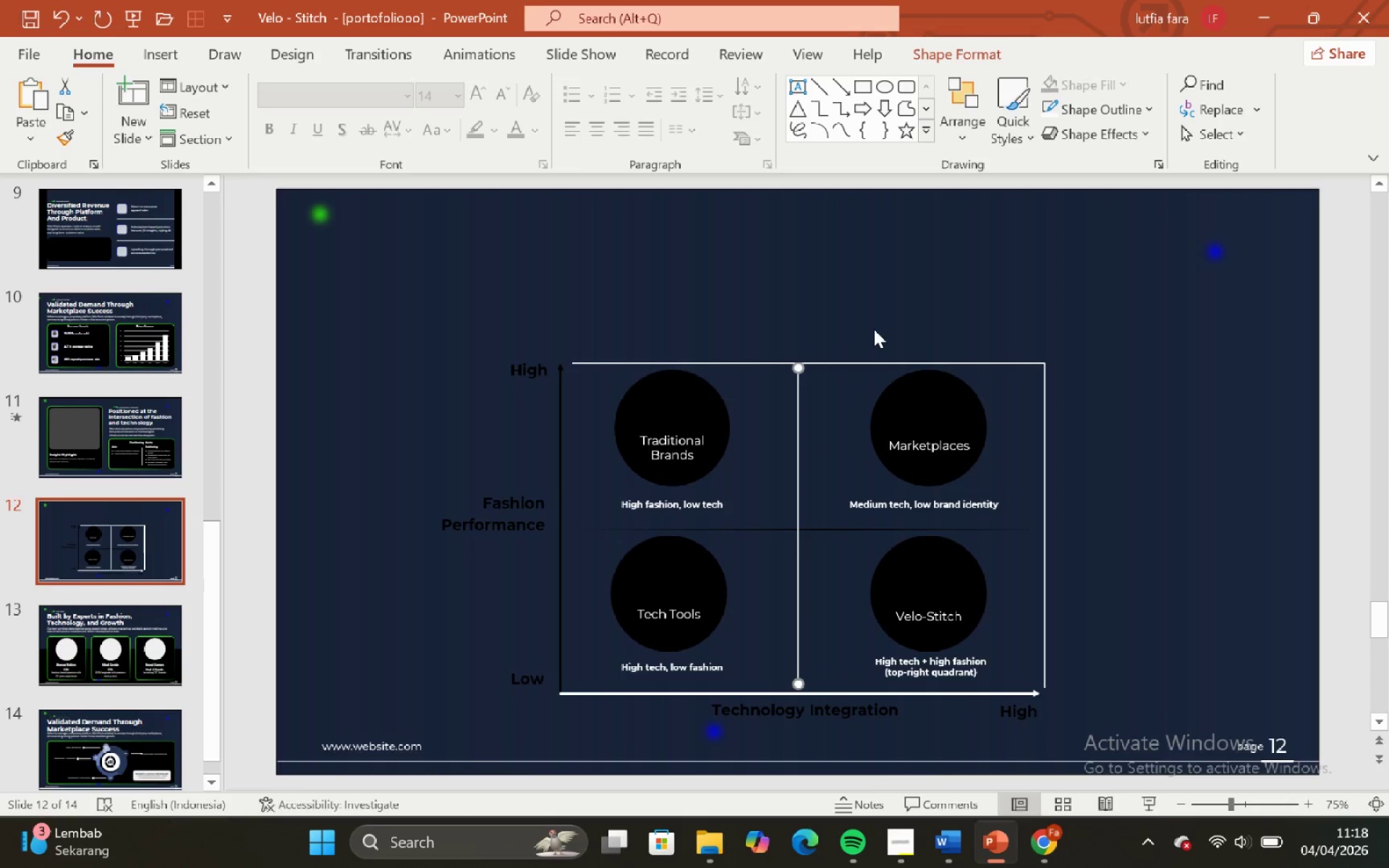 
key(ArrowDown)
 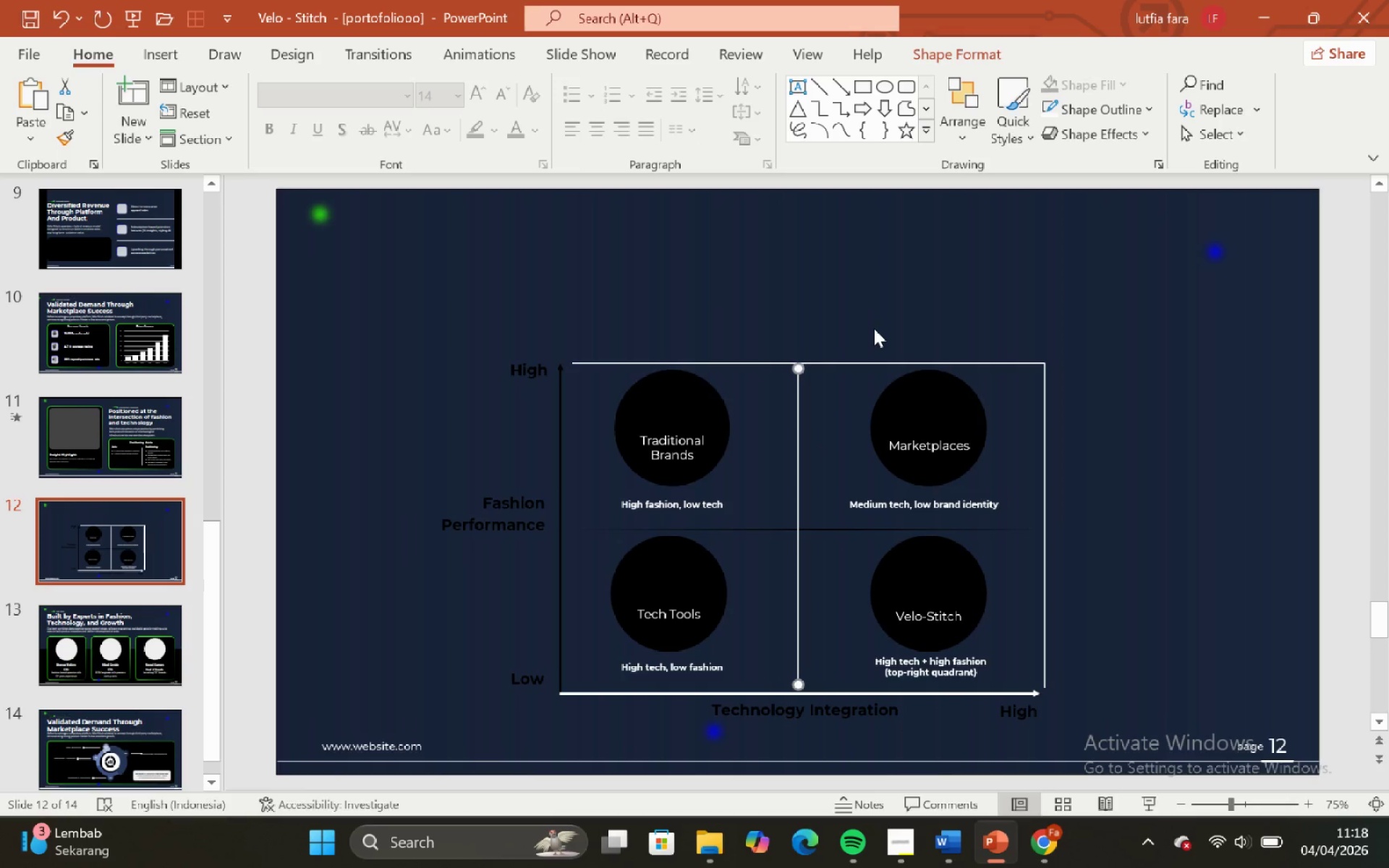 
left_click([874, 328])
 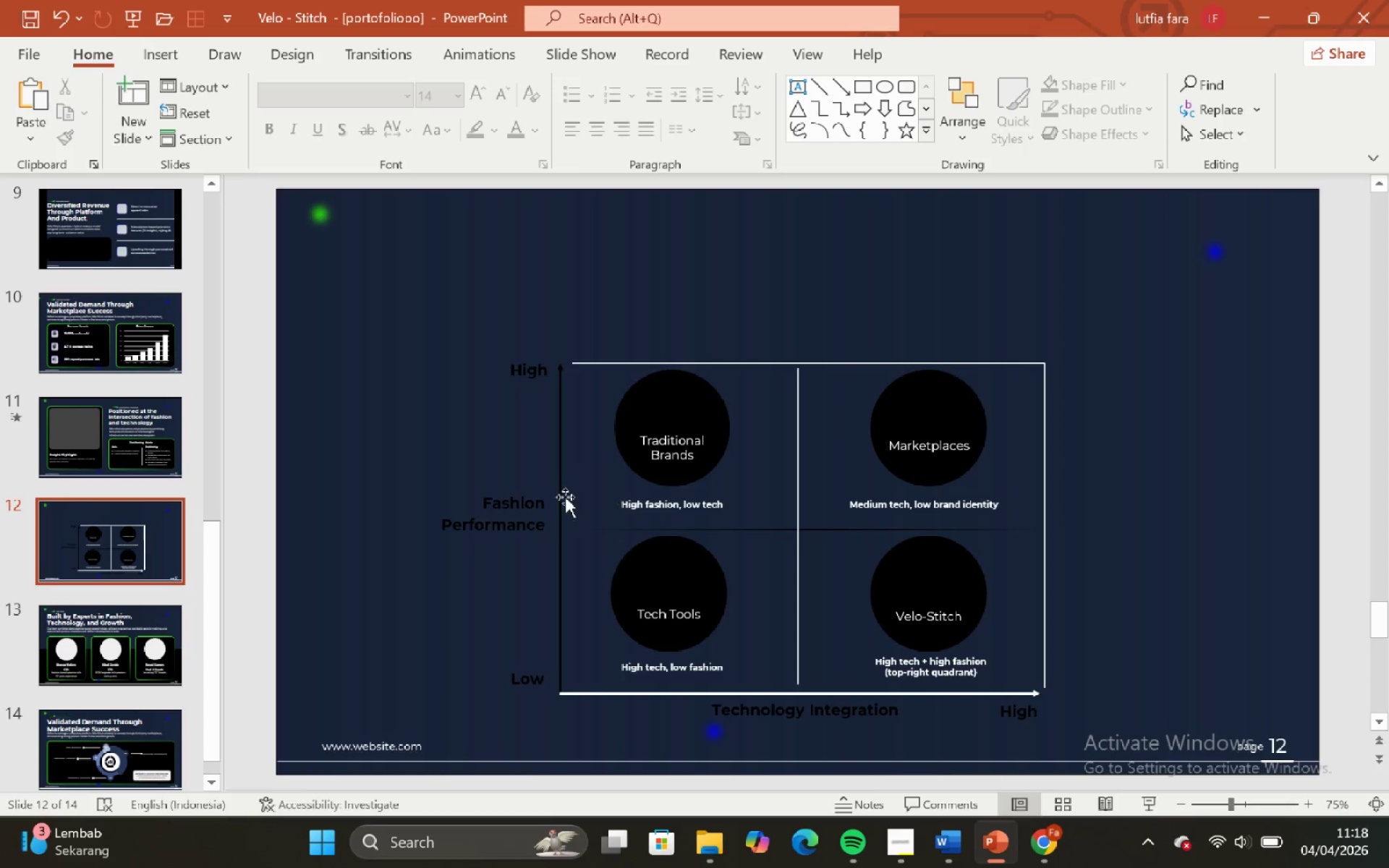 
left_click([556, 475])
 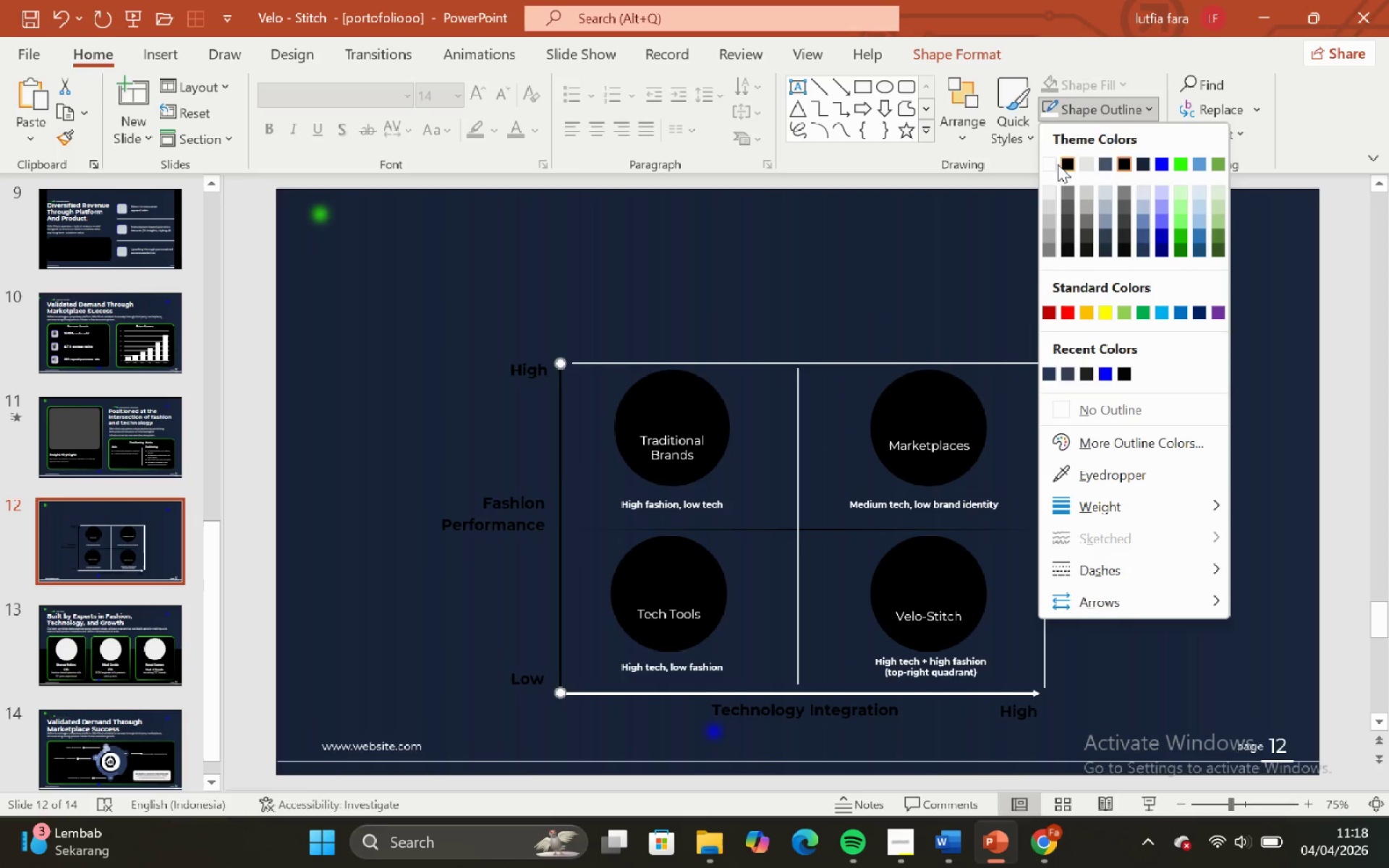 
left_click([1055, 164])
 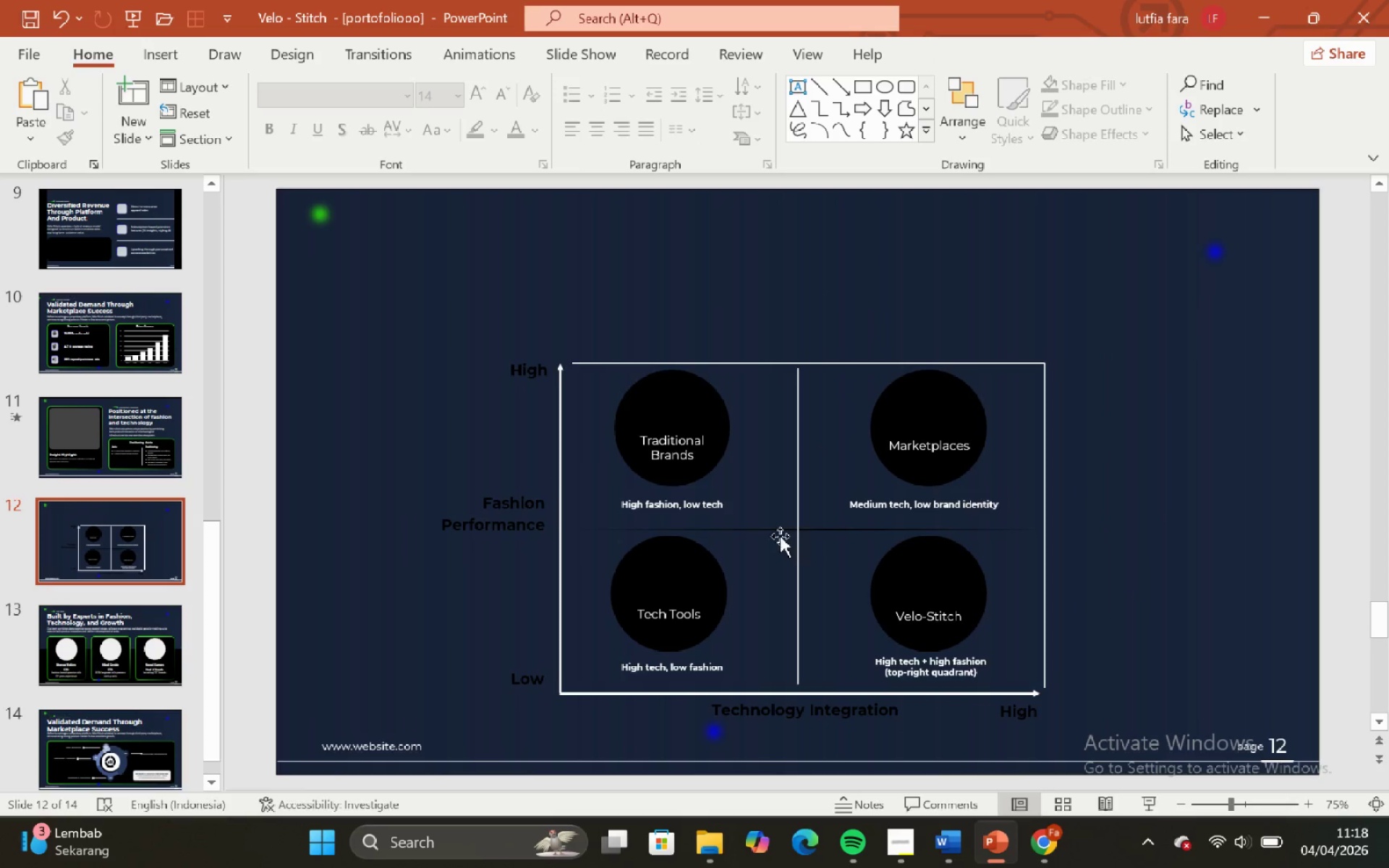 
left_click([776, 528])
 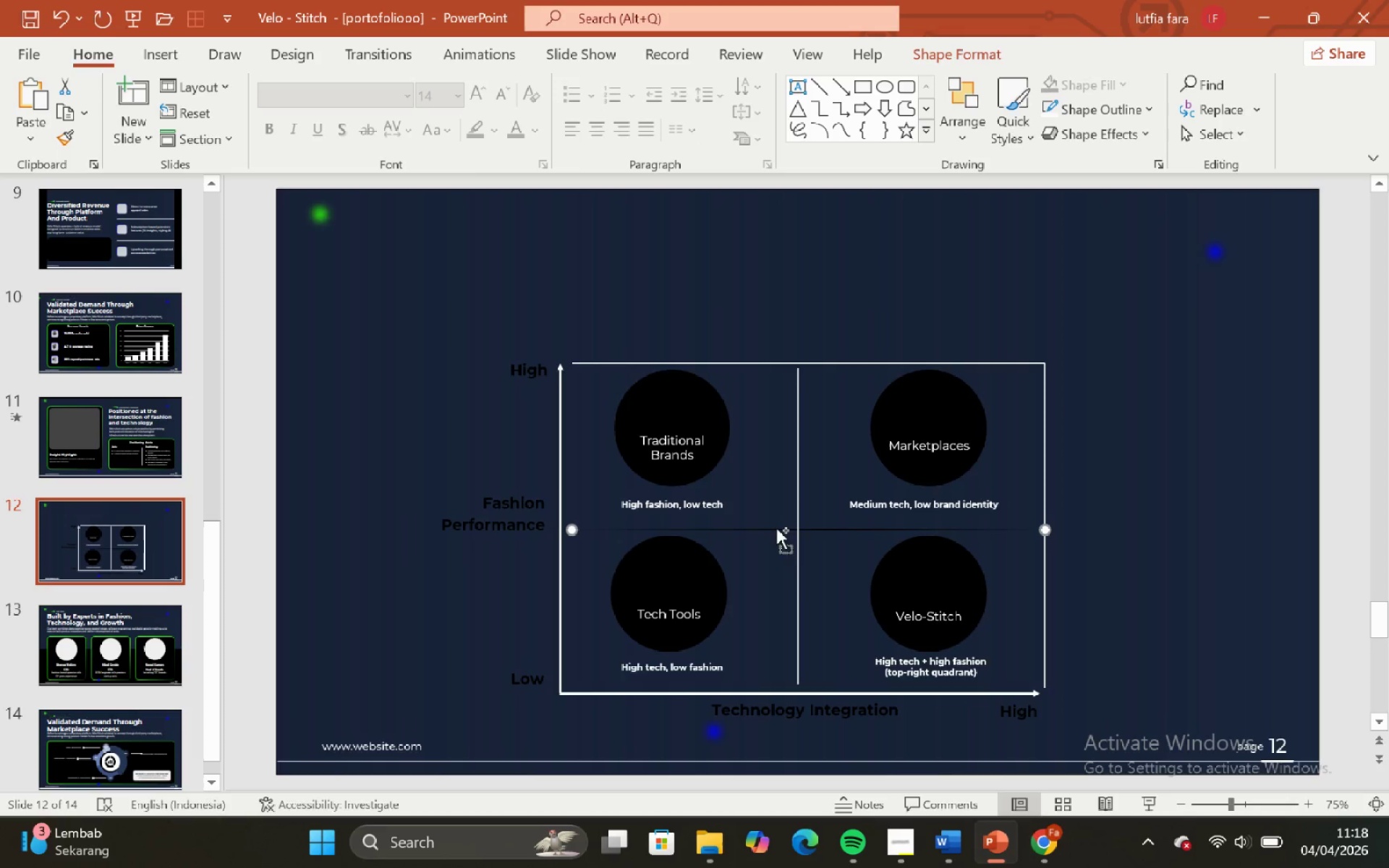 
hold_key(key=ShiftLeft, duration=0.56)
hold_key(key=ControlLeft, duration=0.58)
right_click([776, 528])
 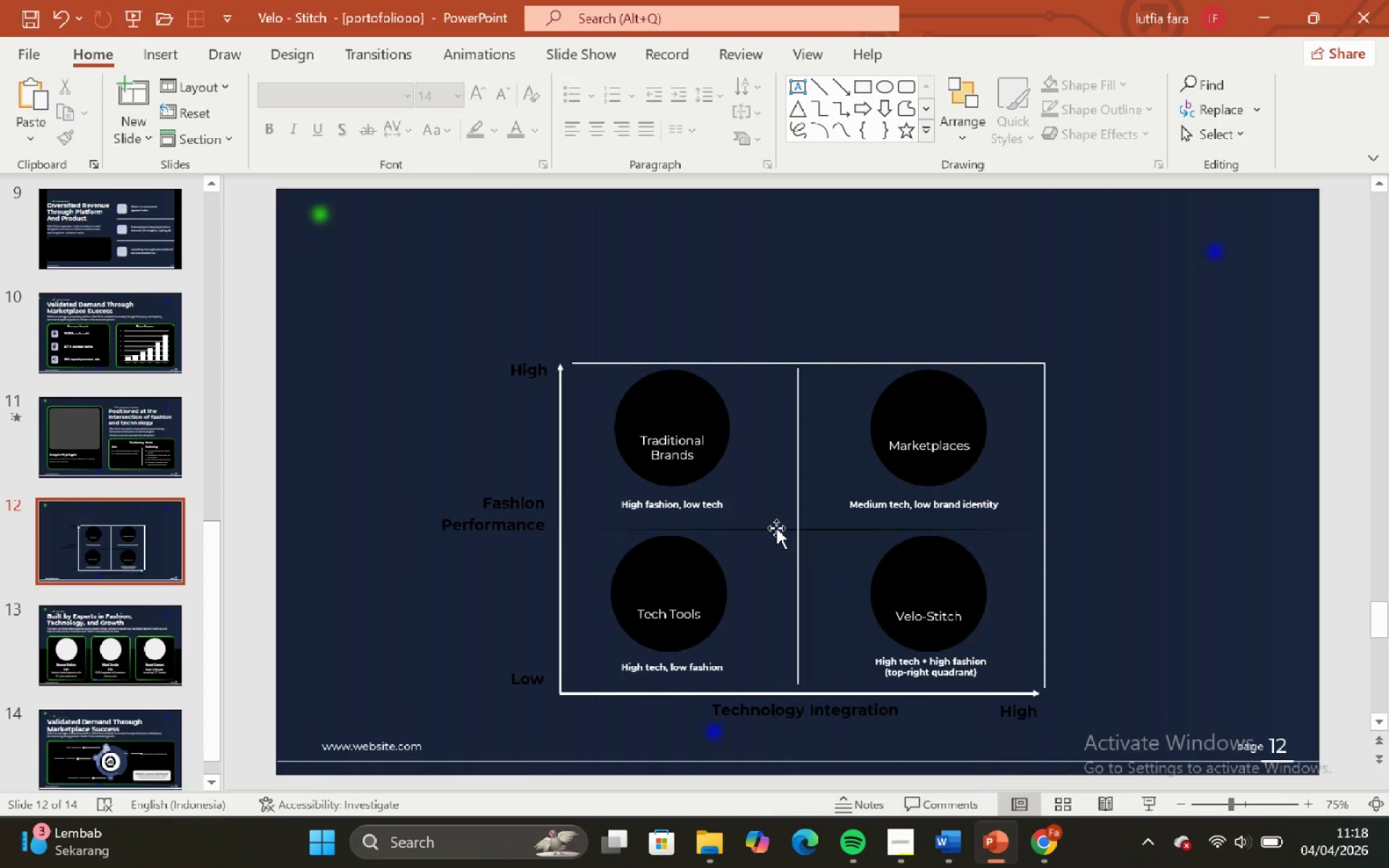 
double_click([776, 528])
 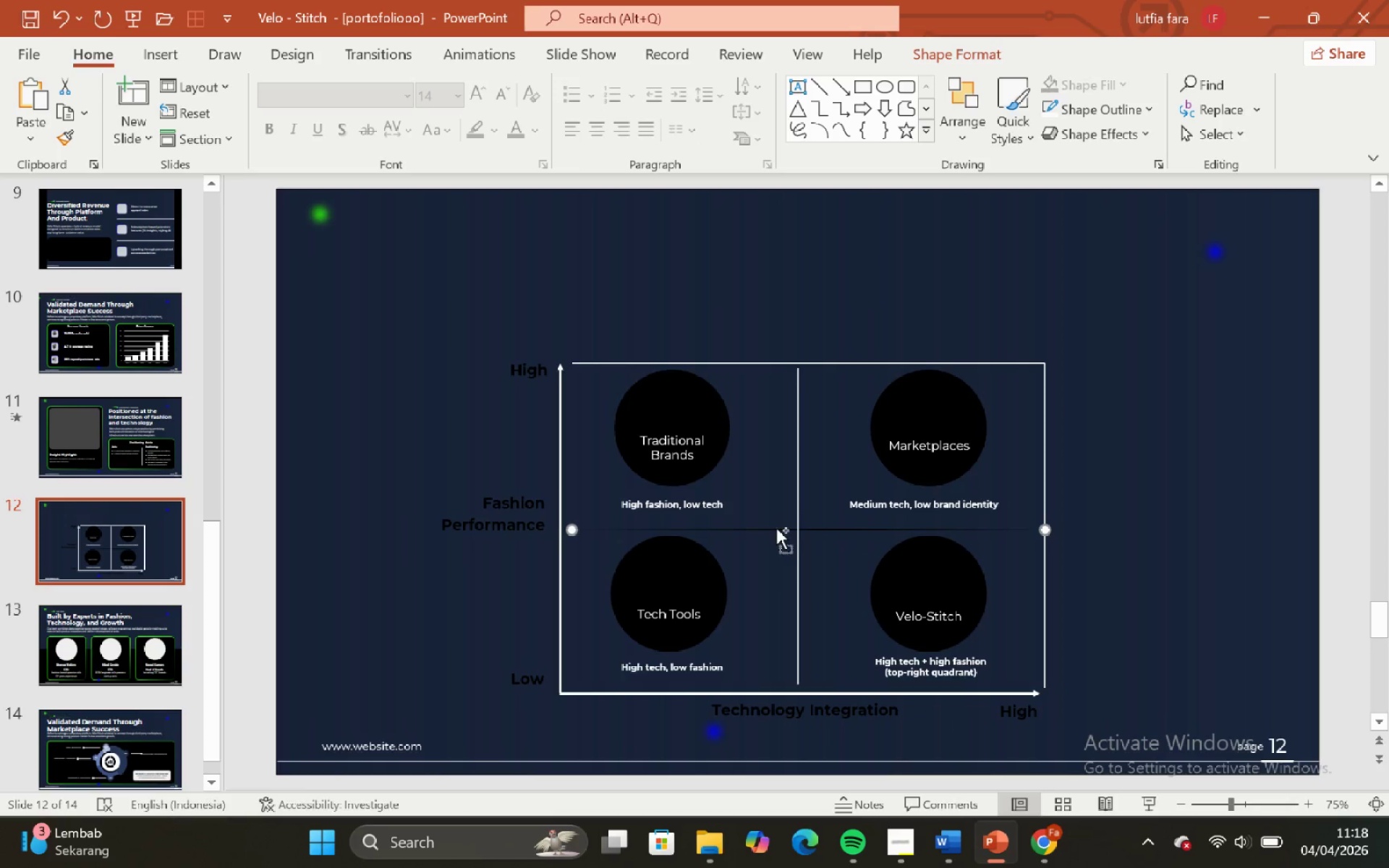 
hold_key(key=ControlLeft, duration=1.31)
hold_key(key=ShiftLeft, duration=1.17)
scroll: coordinate [776, 528], scroll_direction: up, amount: 5.0
 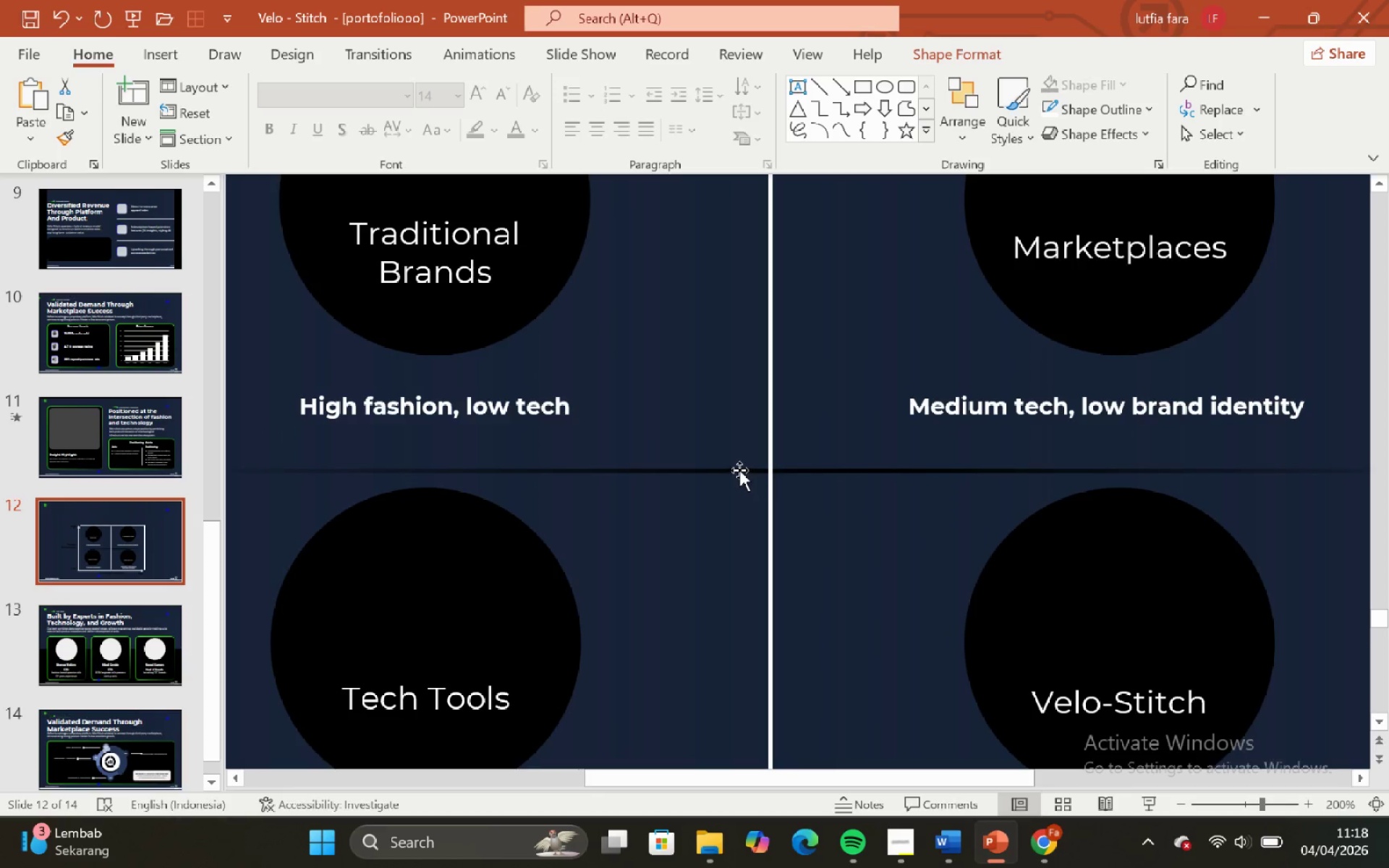 
right_click([739, 470])
 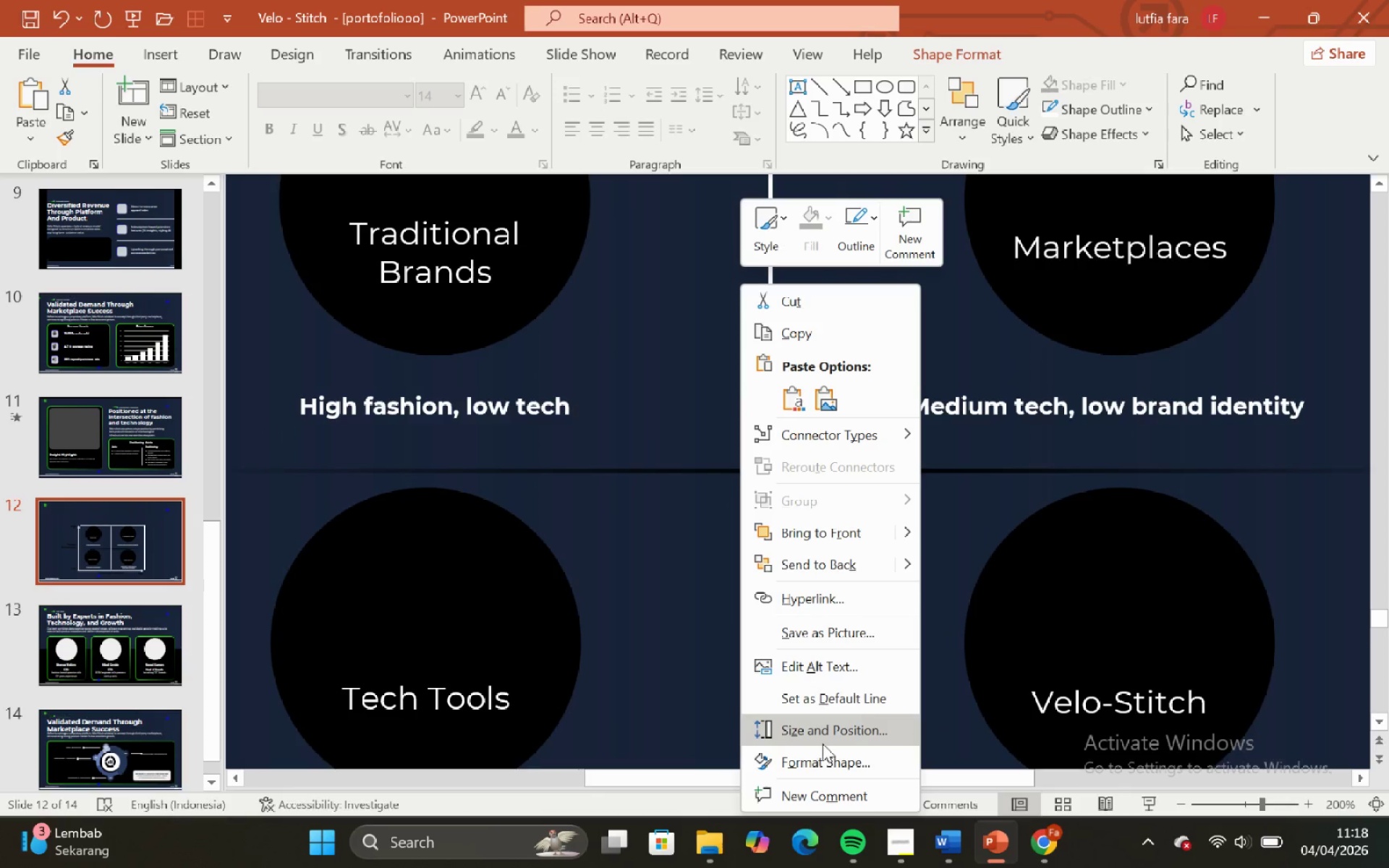 
left_click([824, 752])
 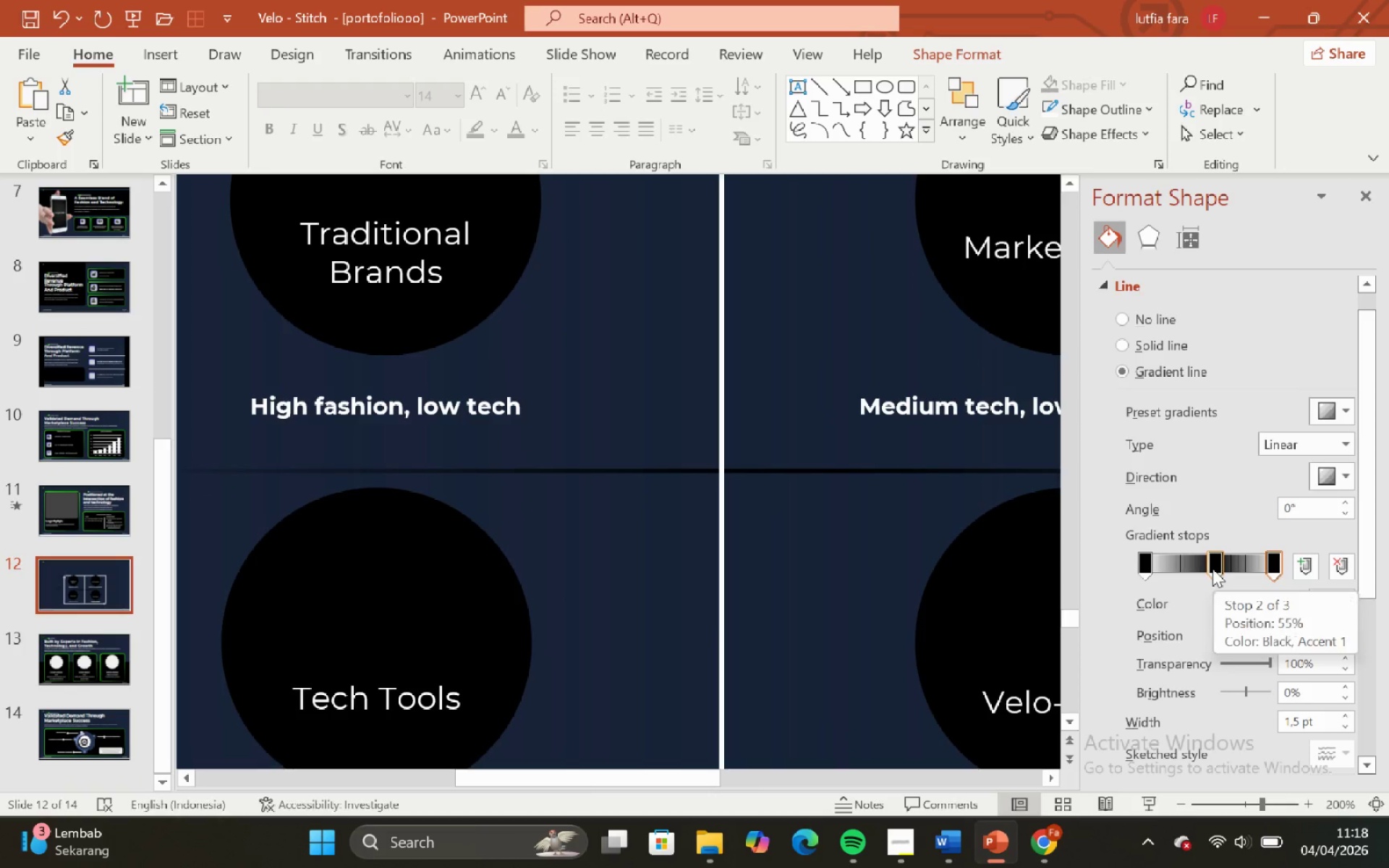 
left_click([1212, 569])
 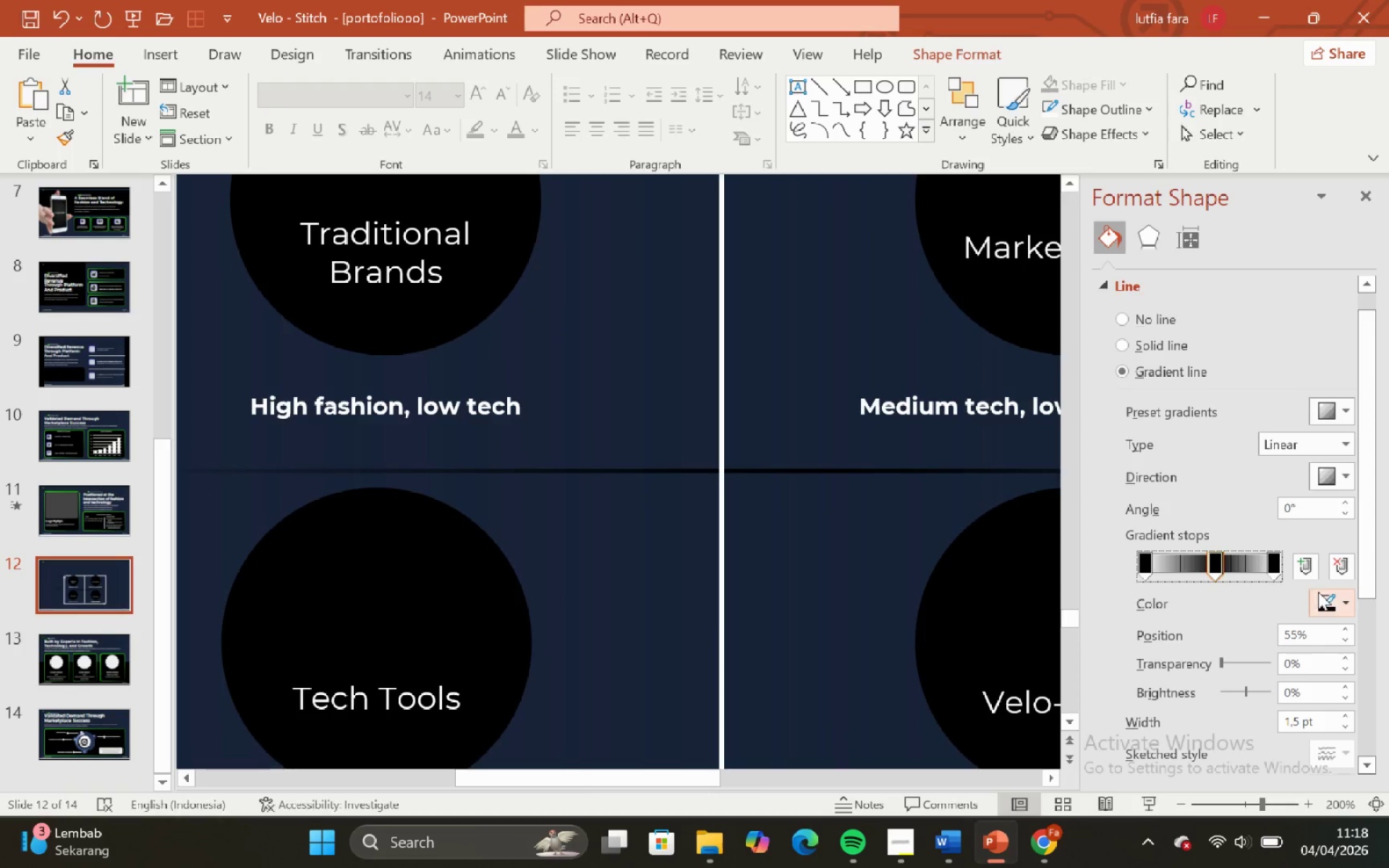 
left_click([1325, 600])
 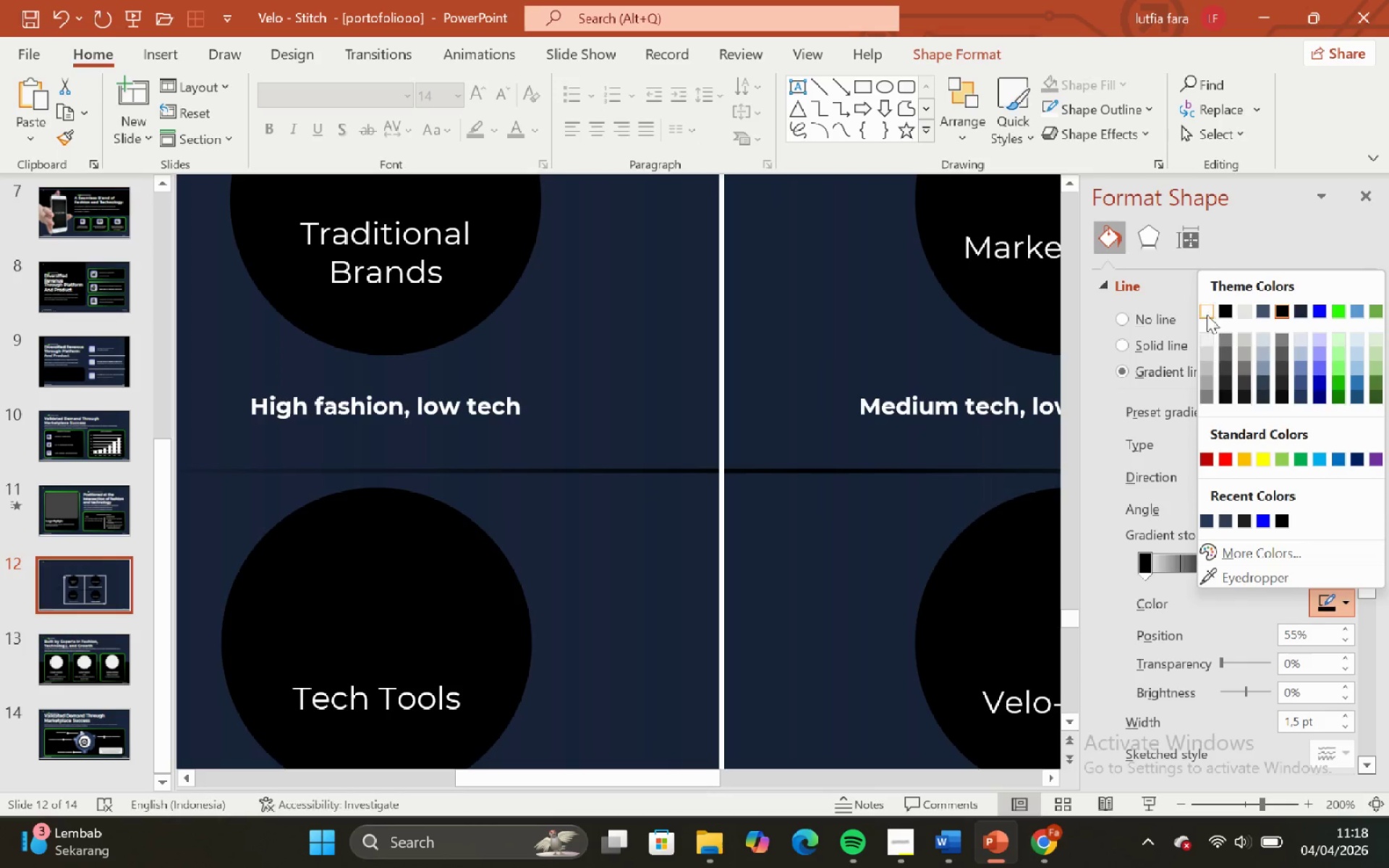 
left_click([1211, 307])
 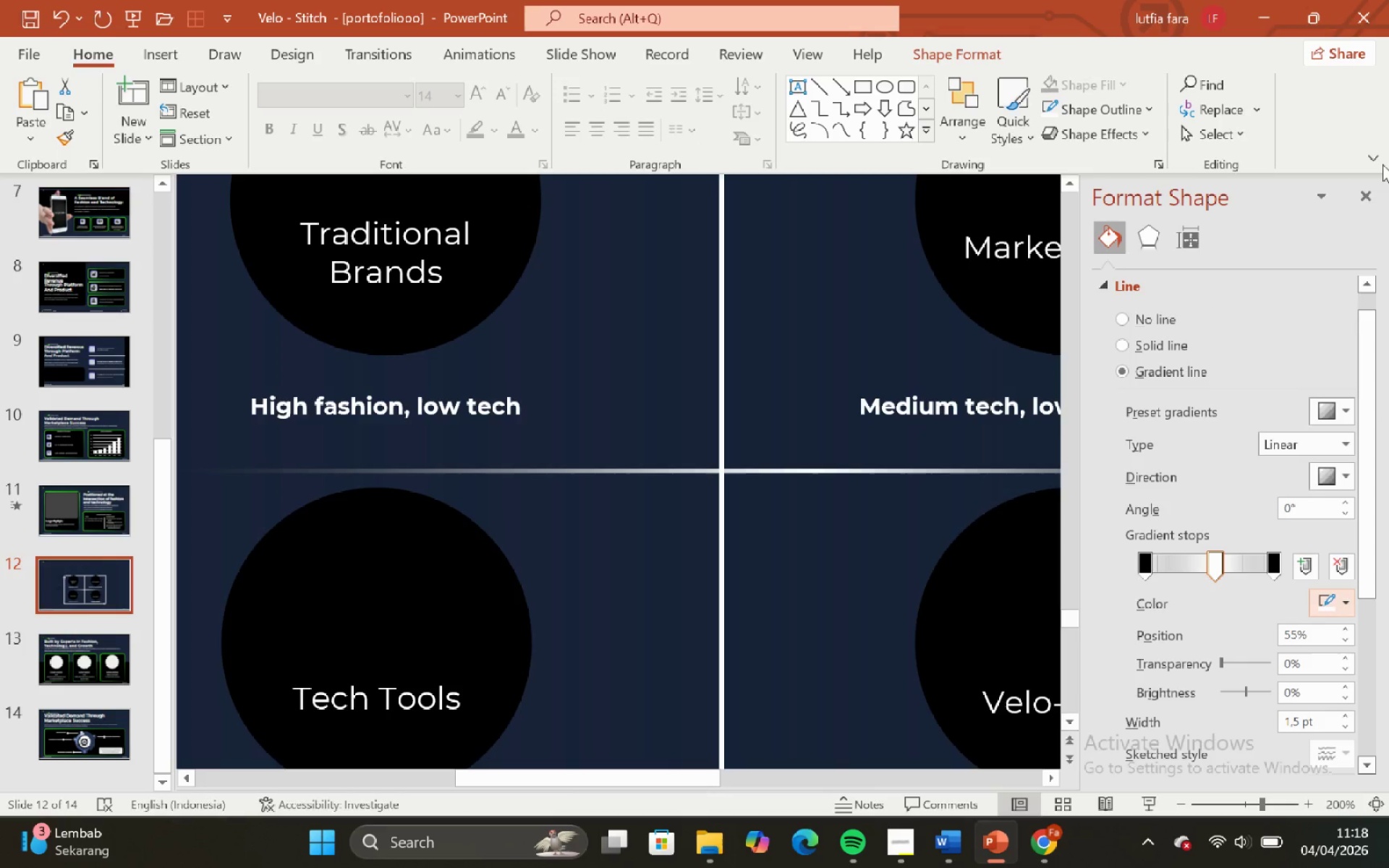 
left_click([1370, 205])
 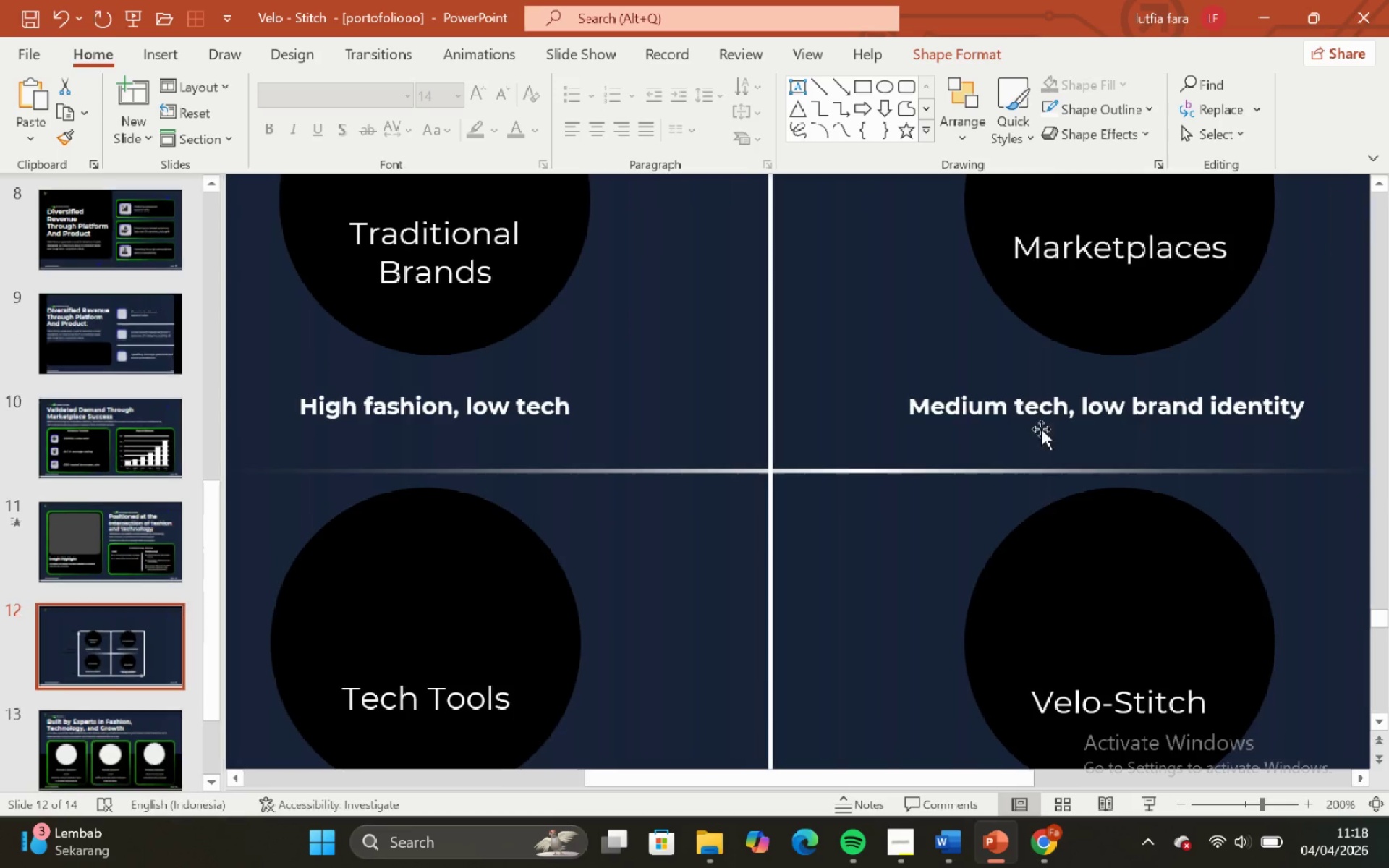 
hold_key(key=ShiftLeft, duration=0.5)
hold_key(key=ControlLeft, duration=0.44)
scroll: coordinate [994, 454], scroll_direction: down, amount: 3.0
 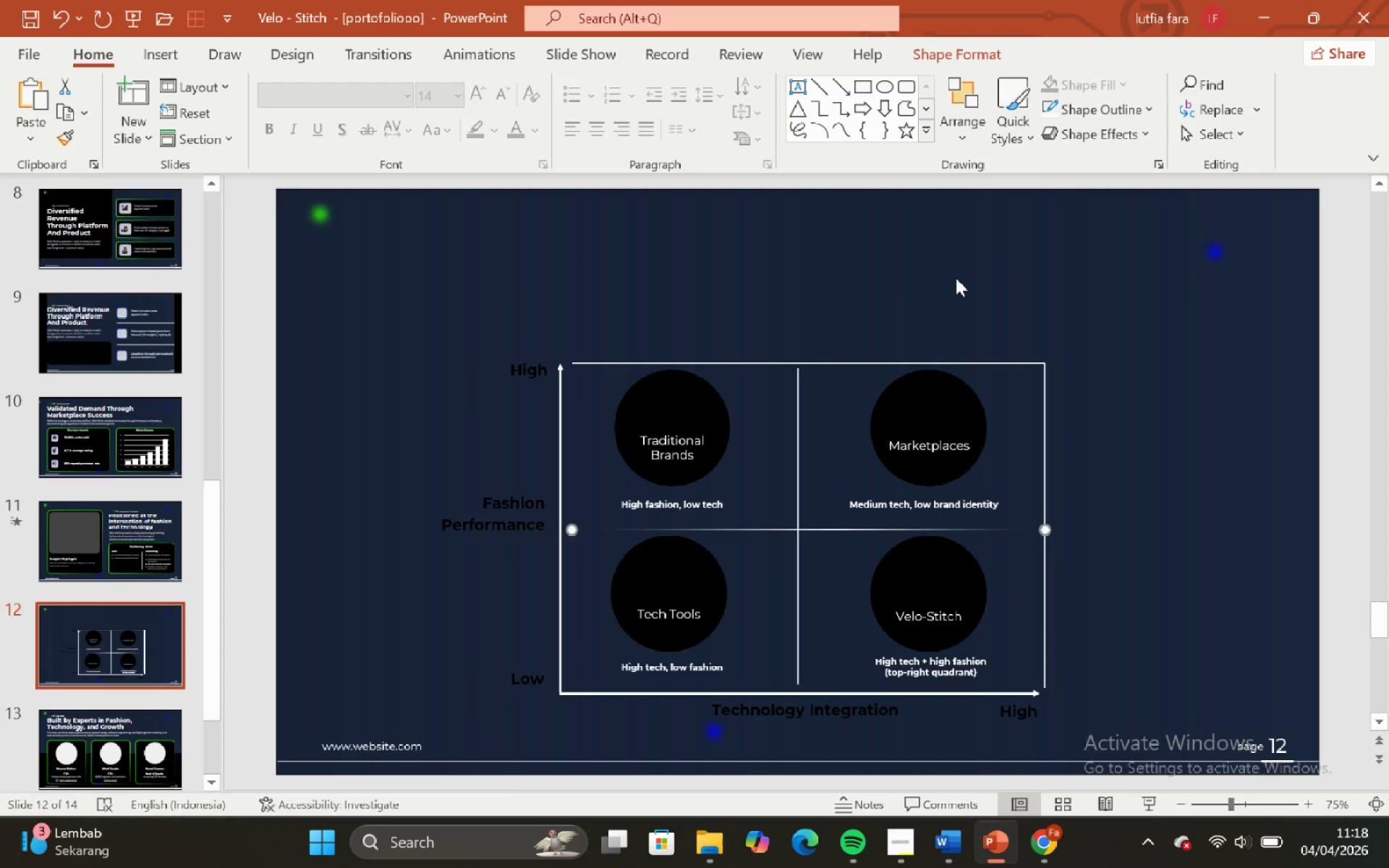 
left_click([956, 278])
 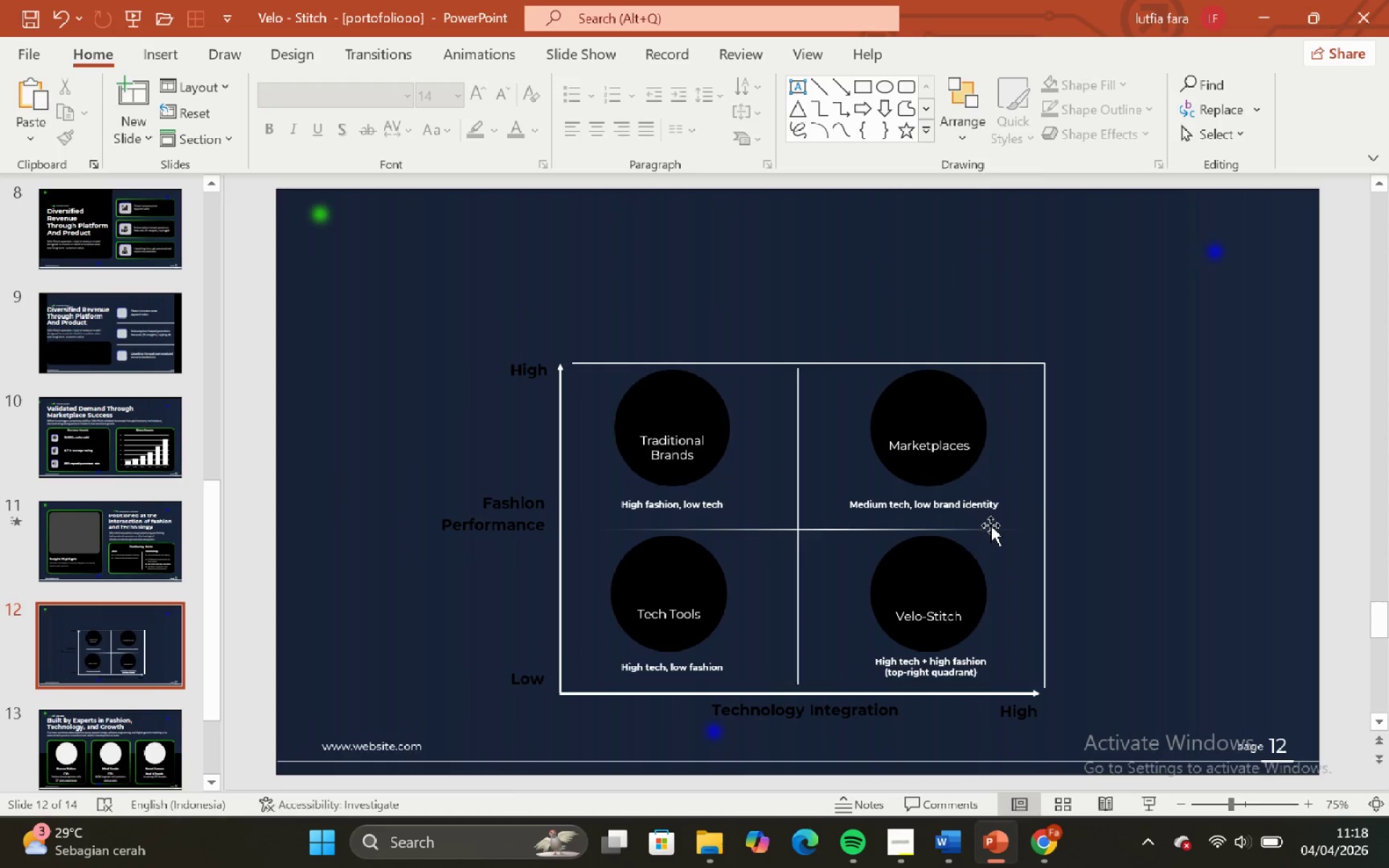 
double_click([1194, 380])
 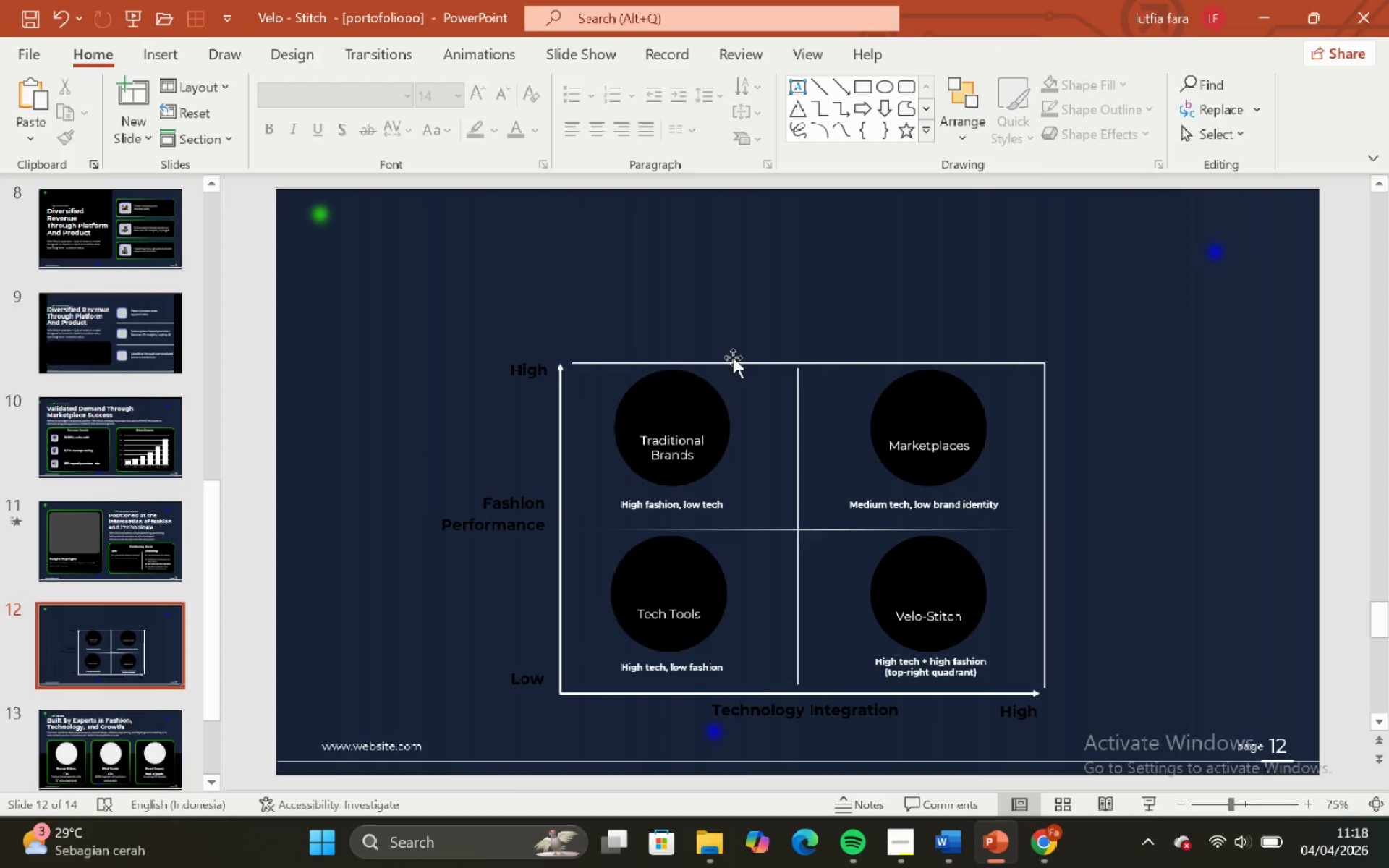 
left_click([733, 357])
 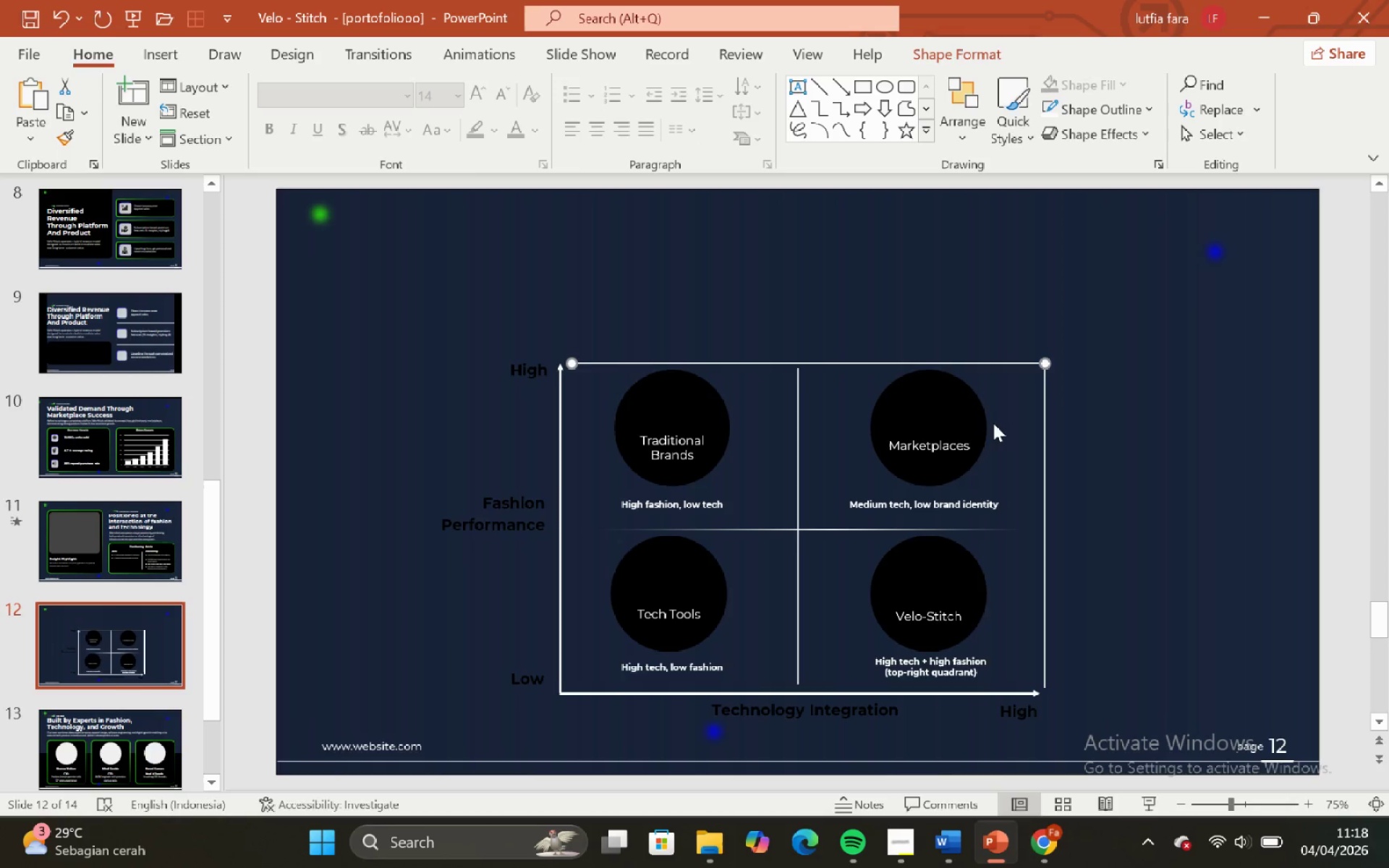 
hold_key(key=ShiftLeft, duration=0.98)
left_click([1047, 452])
 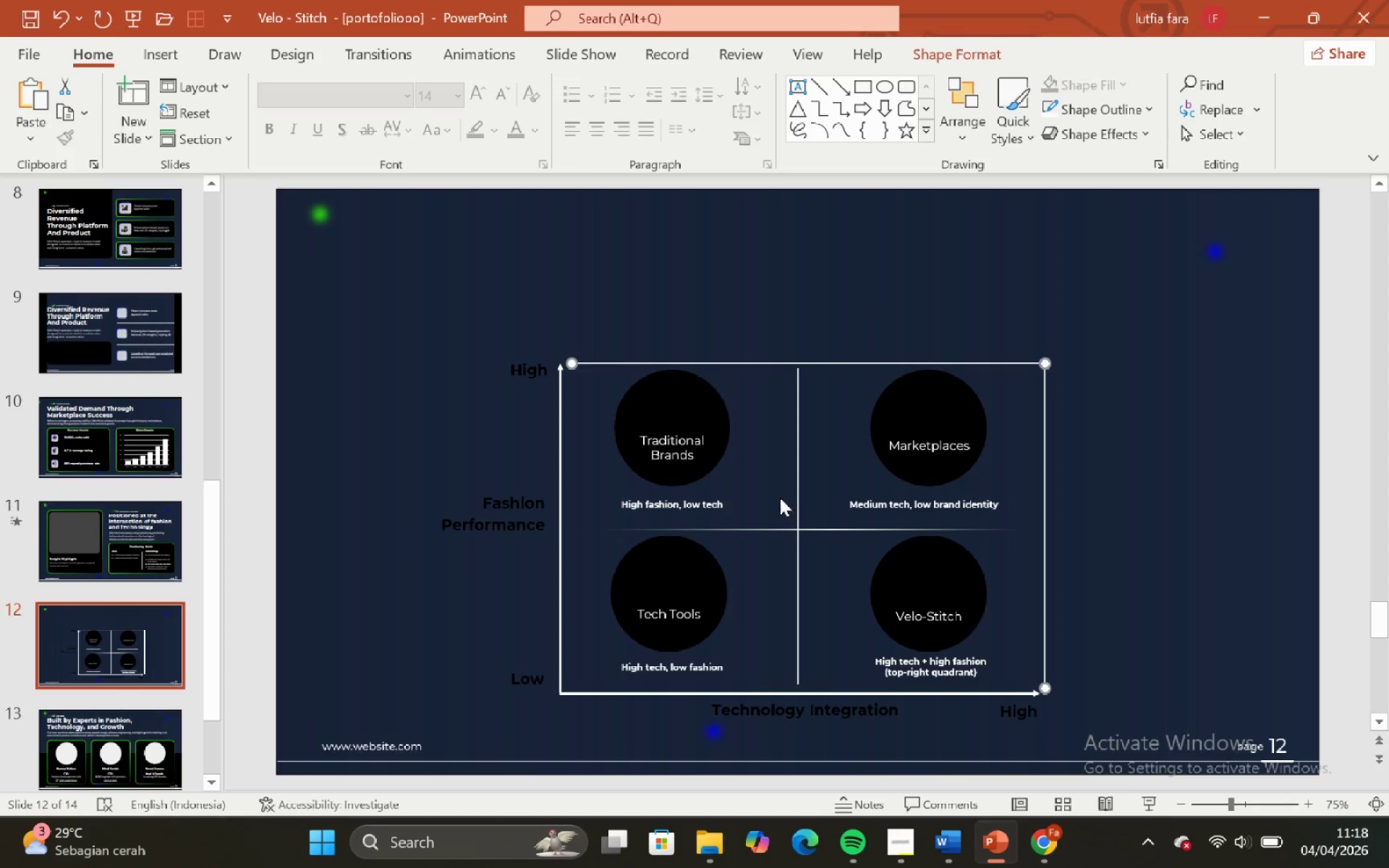 
hold_key(key=ShiftLeft, duration=1.14)
left_click([797, 441])
 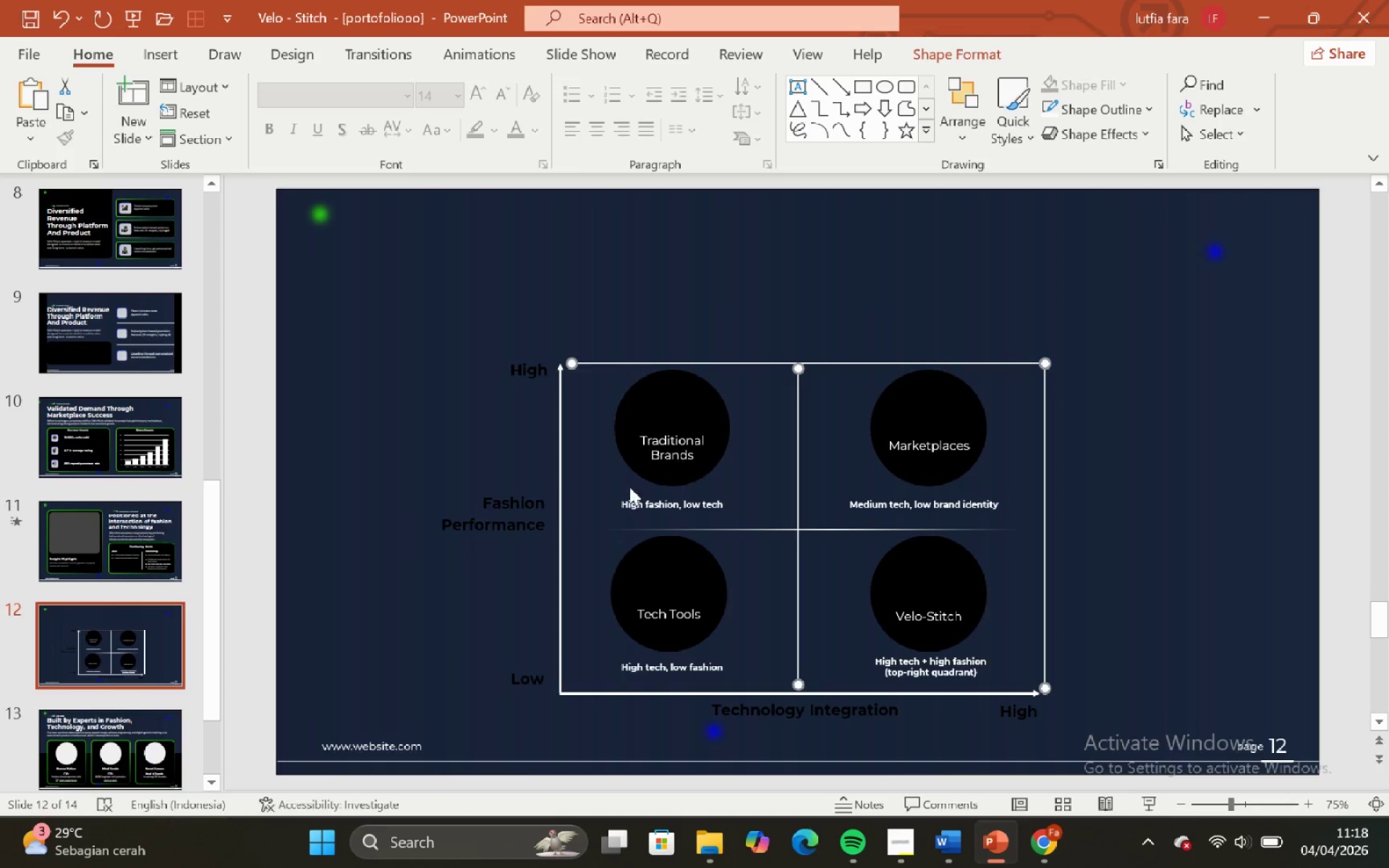 
hold_key(key=ShiftLeft, duration=1.19)
left_click([560, 485])
 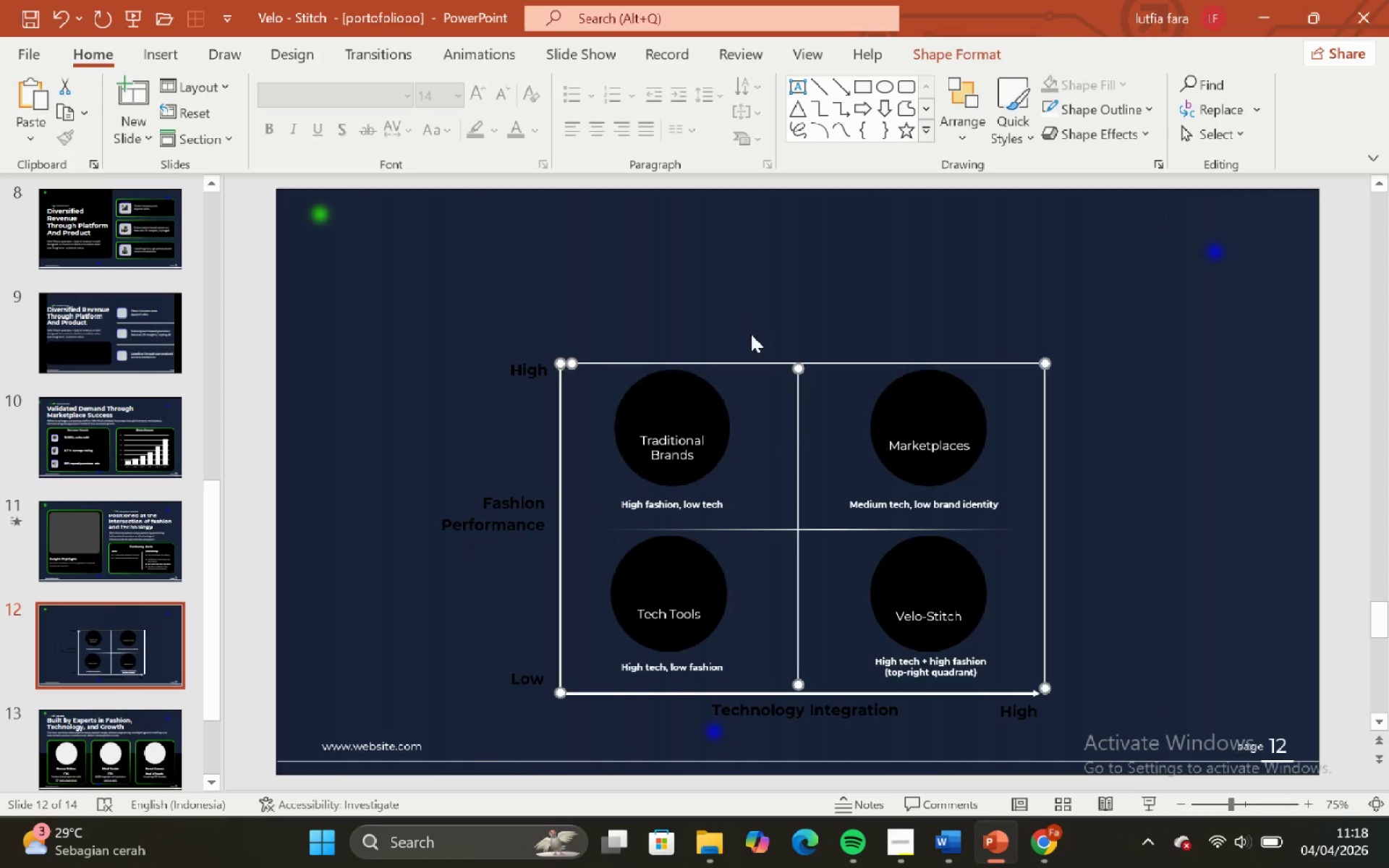 
left_click([751, 334])
 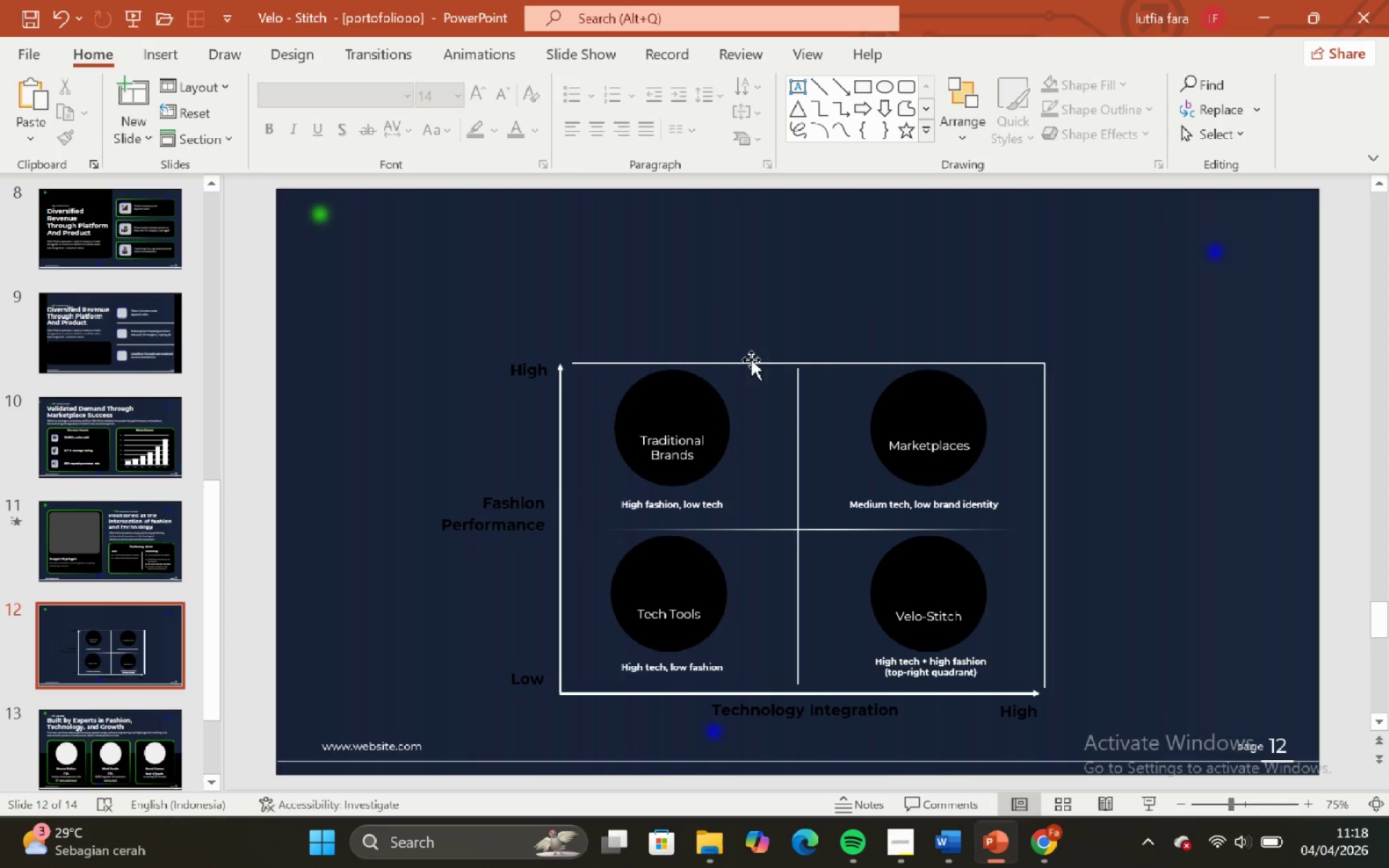 
left_click([751, 359])
 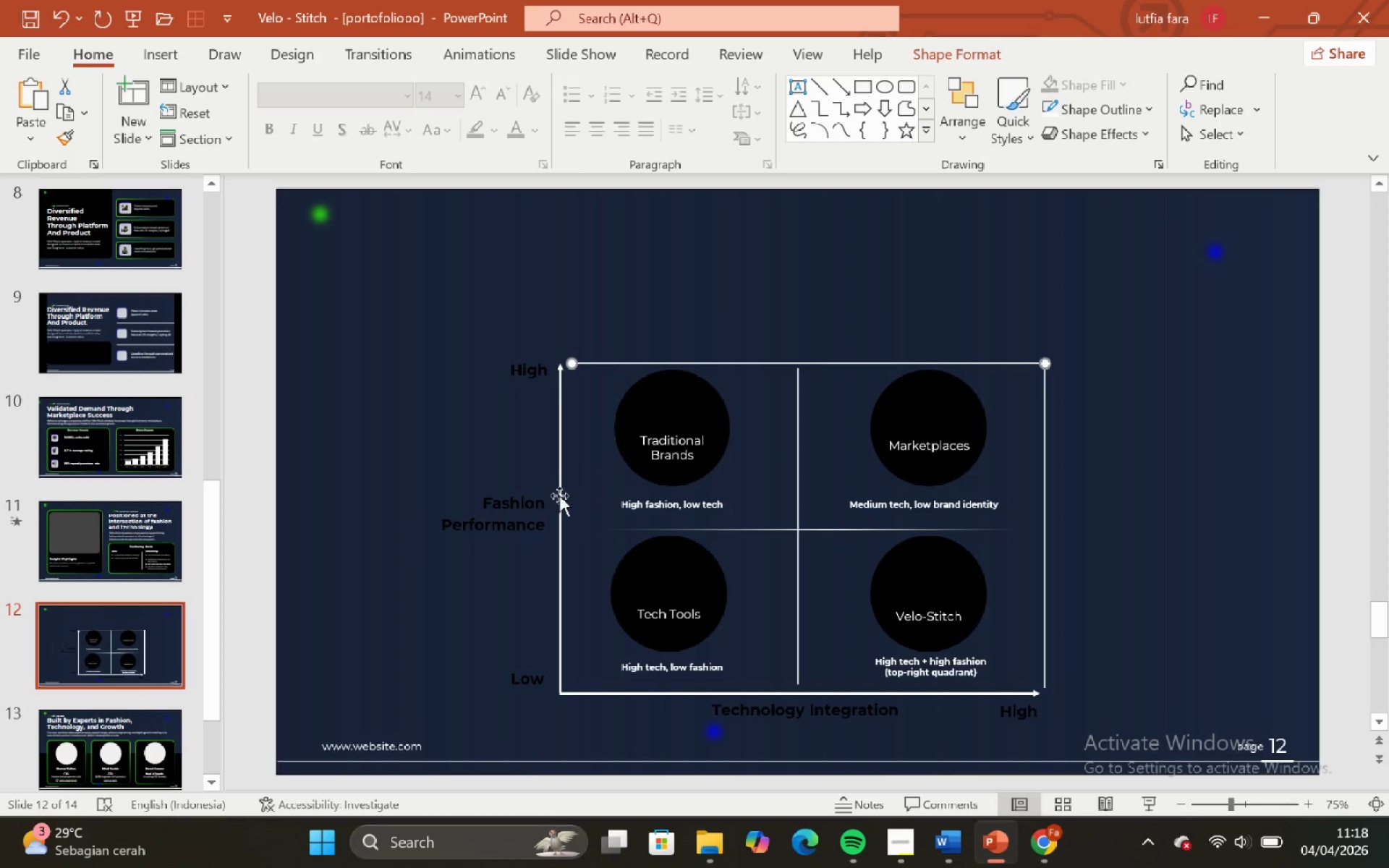 
hold_key(key=ShiftLeft, duration=0.36)
left_click([558, 495])
 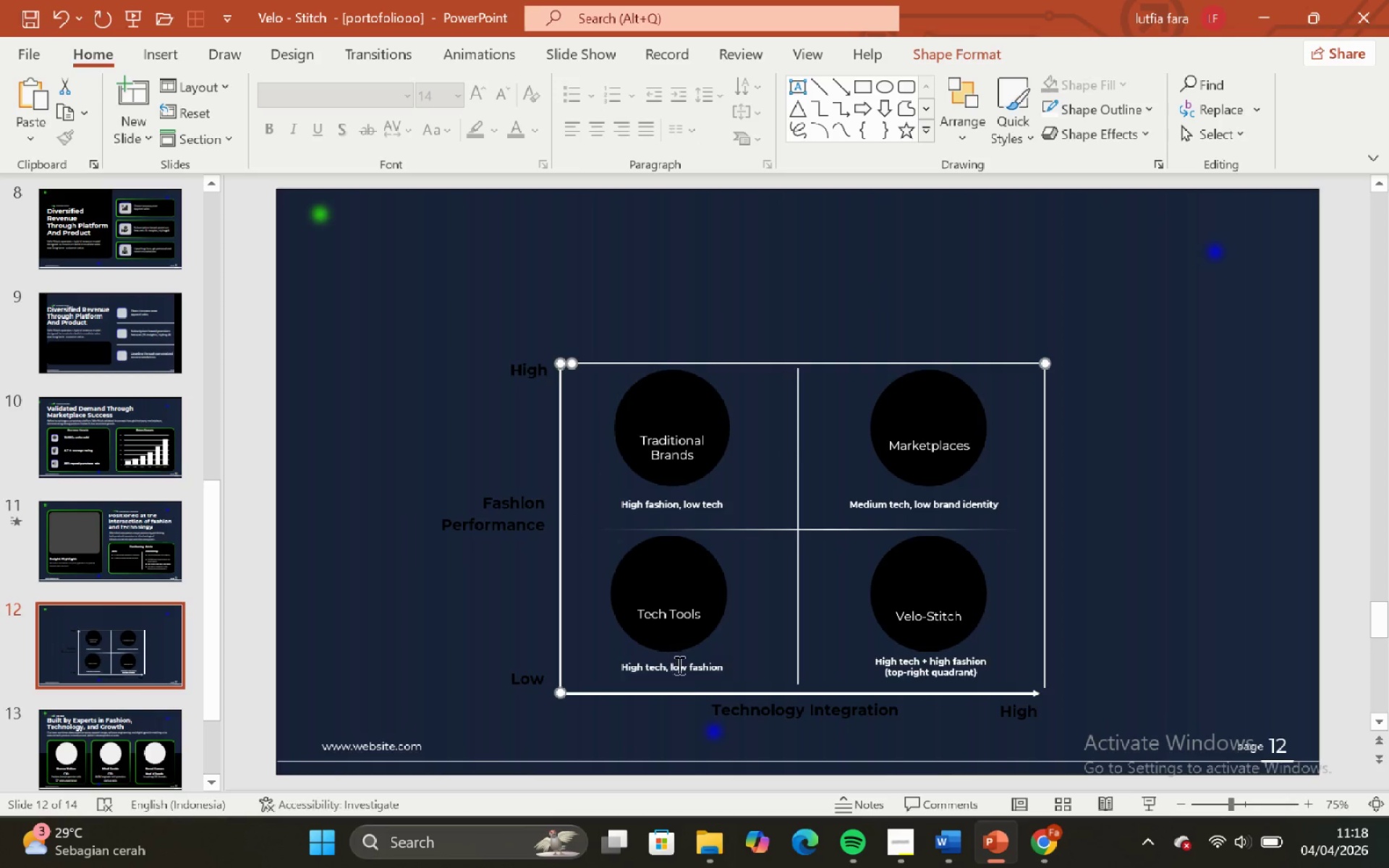 
hold_key(key=ShiftLeft, duration=1.39)
left_click([702, 694])
 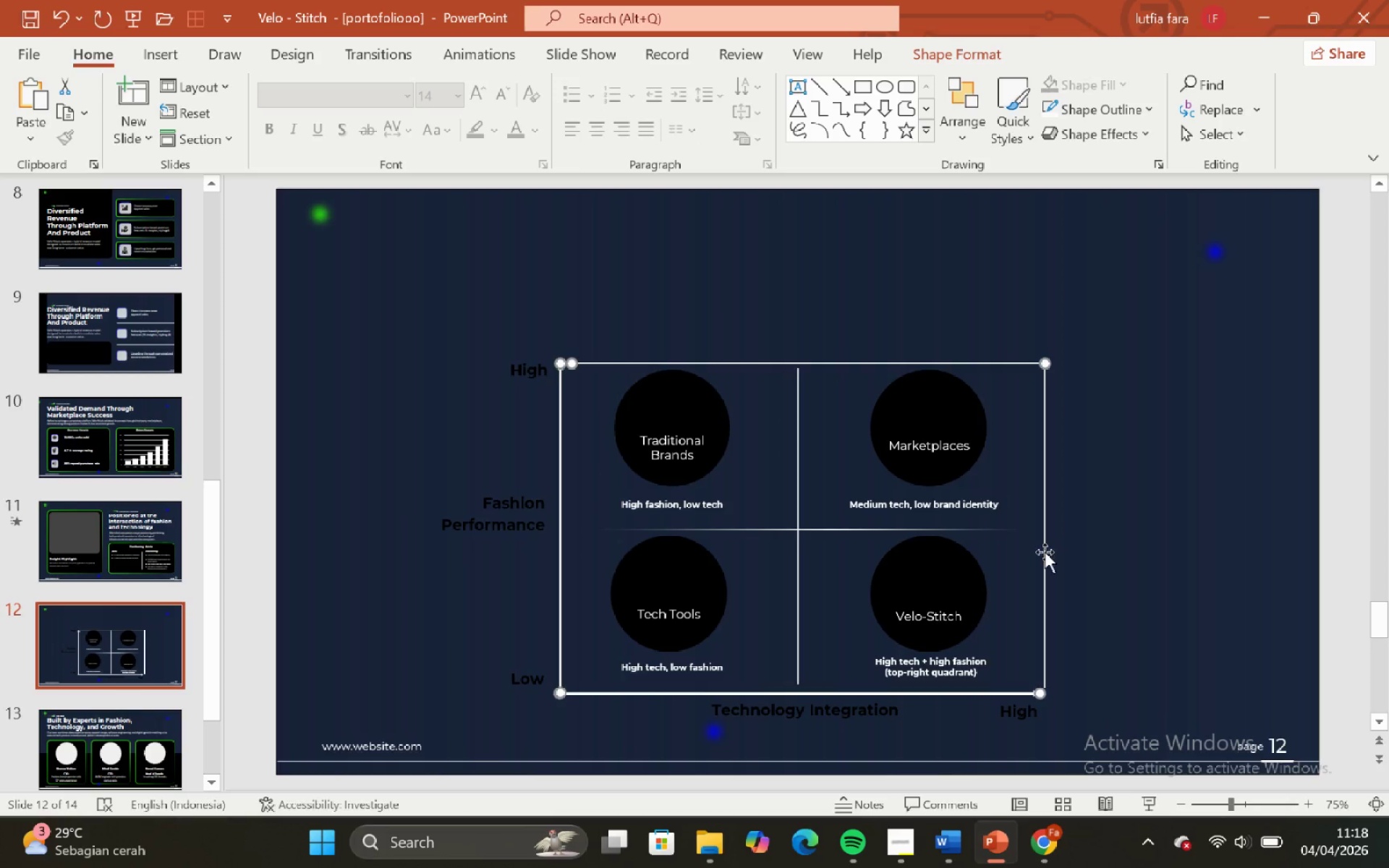 
hold_key(key=ShiftLeft, duration=0.81)
left_click([1046, 532])
 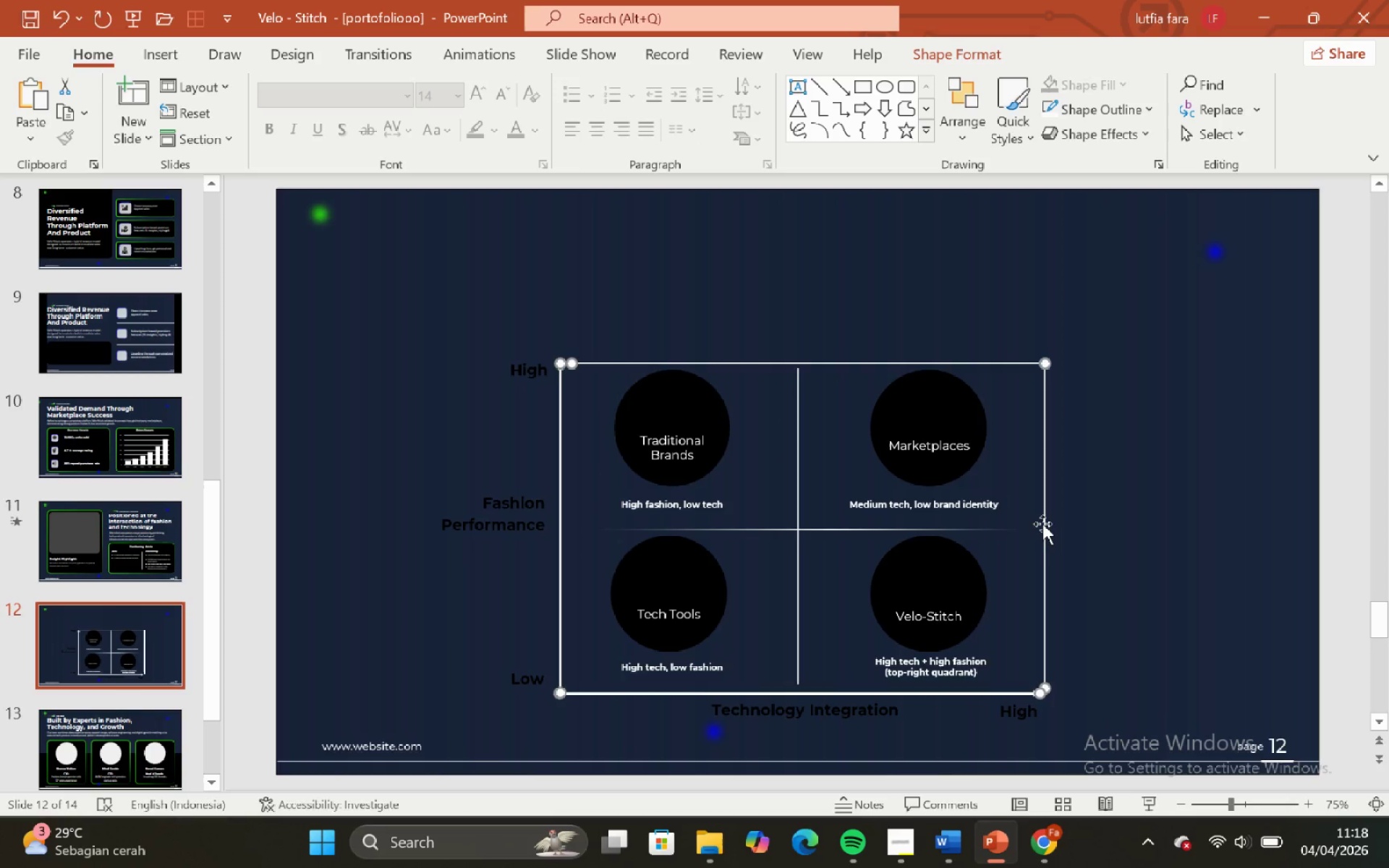 
hold_key(key=ShiftLeft, duration=1.56)
hold_key(key=ControlLeft, duration=1.42)
scroll: coordinate [1037, 522], scroll_direction: up, amount: 4.0
 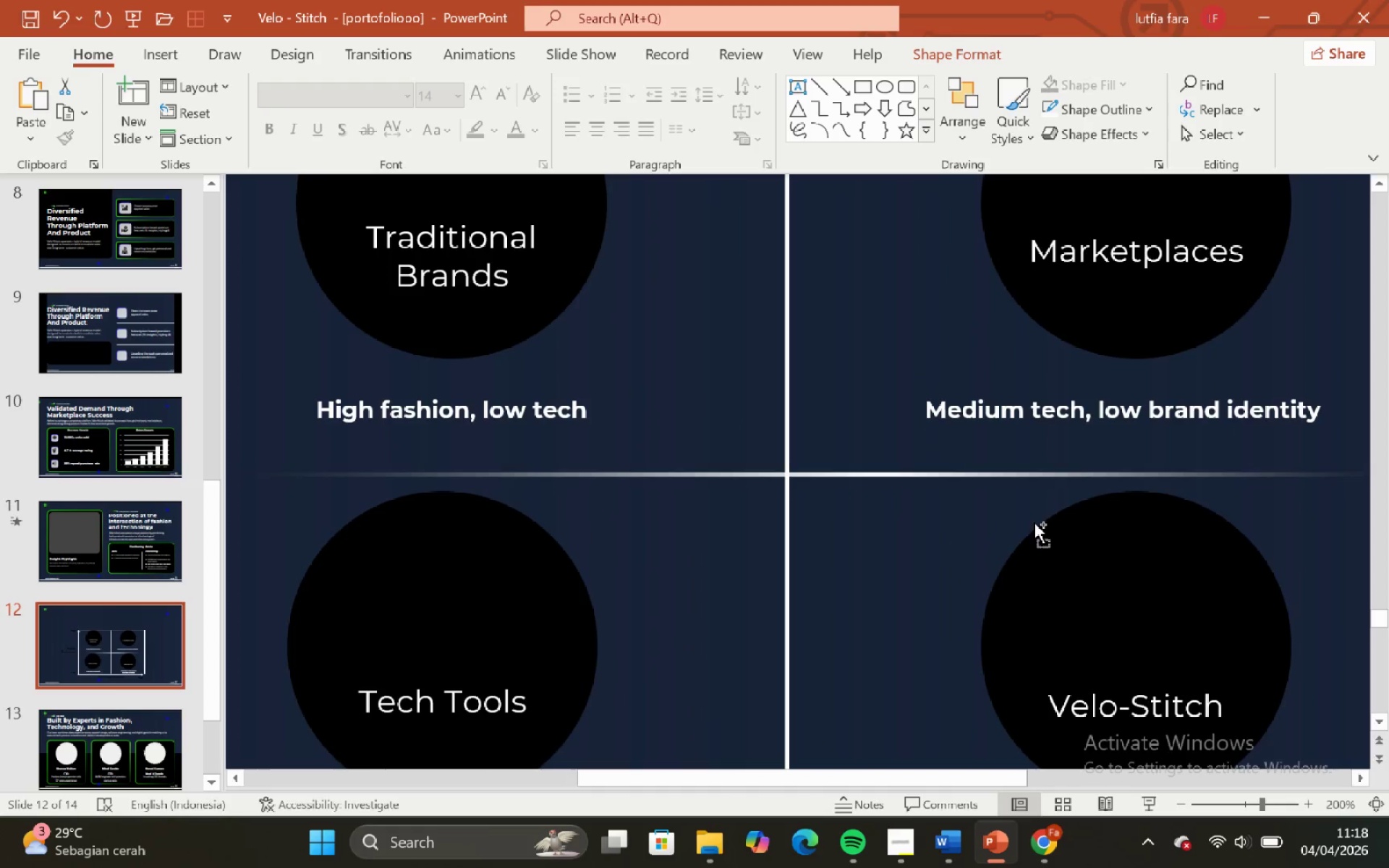 
scroll: coordinate [1034, 522], scroll_direction: down, amount: 1.0
 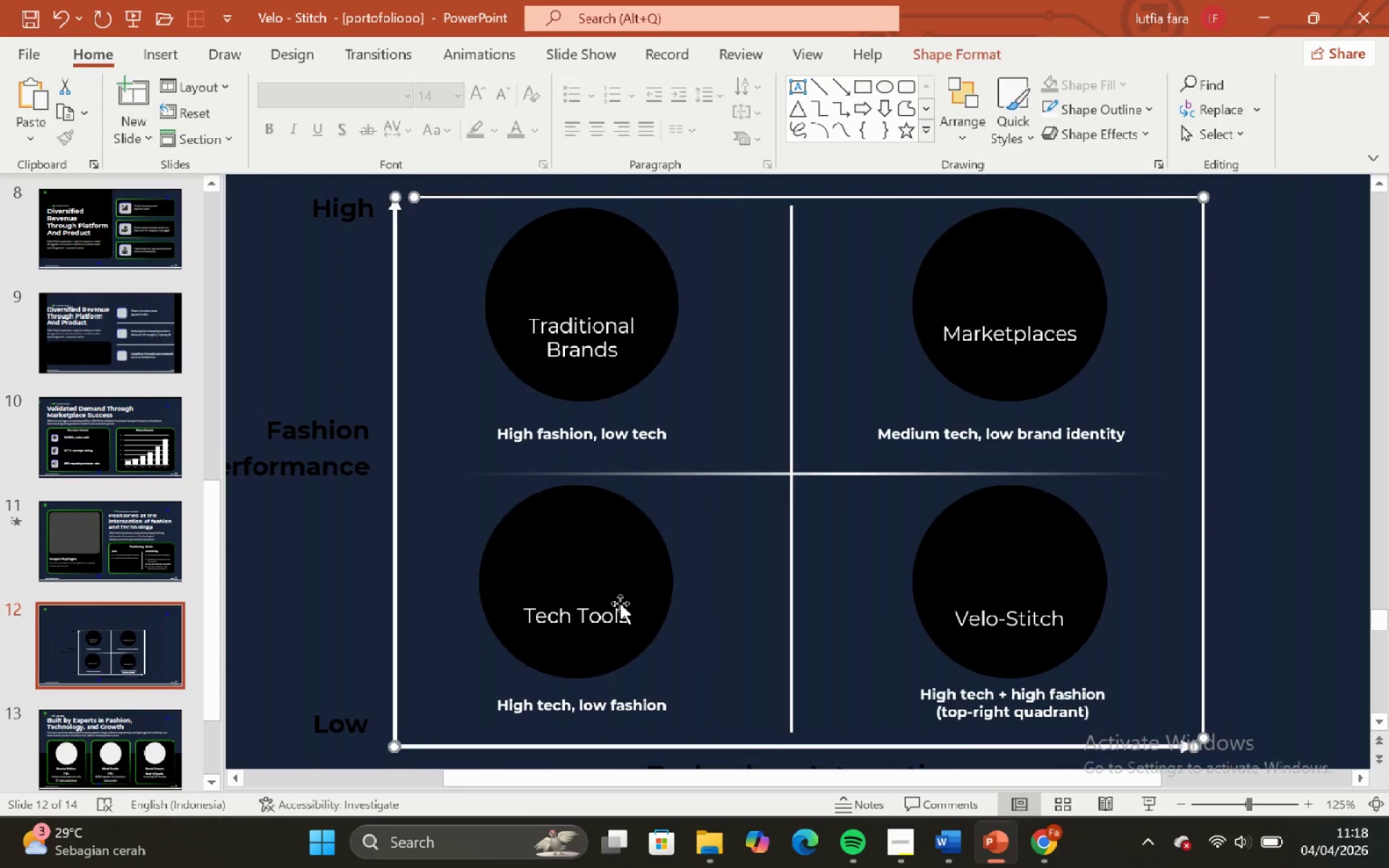 
scroll: coordinate [620, 603], scroll_direction: none, amount: 0.0
 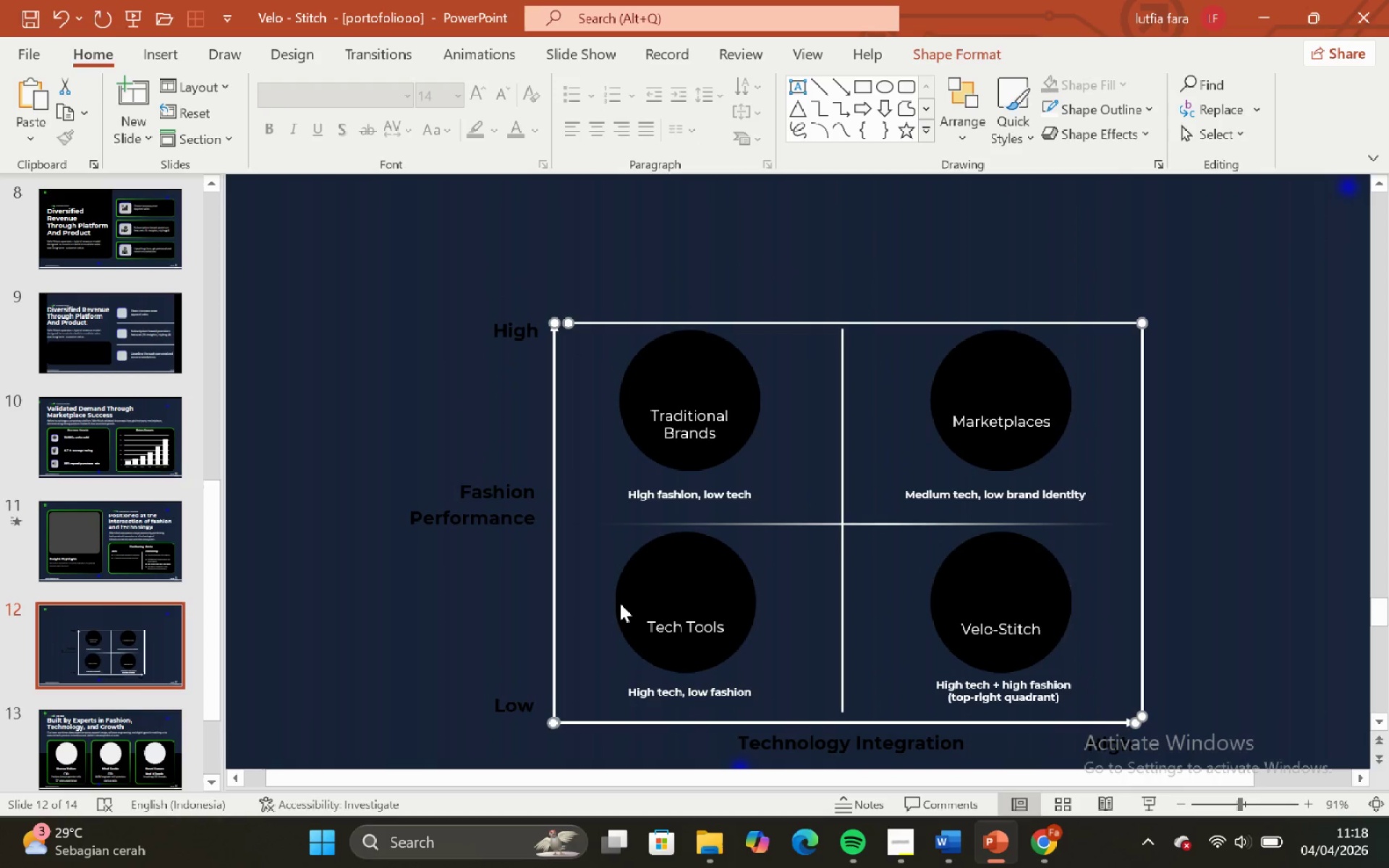 
key(Control+G)
 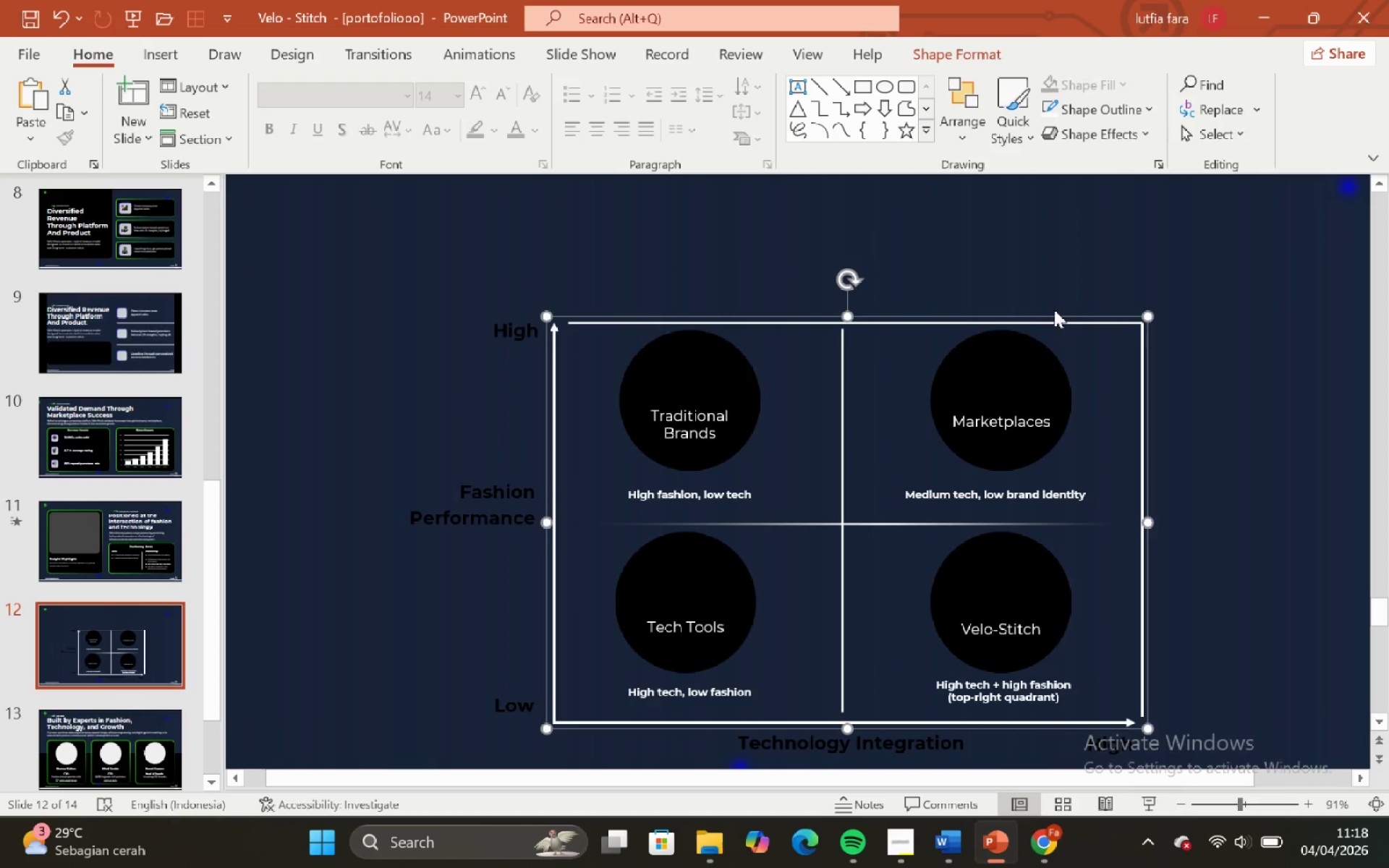 
left_click([1054, 302])
 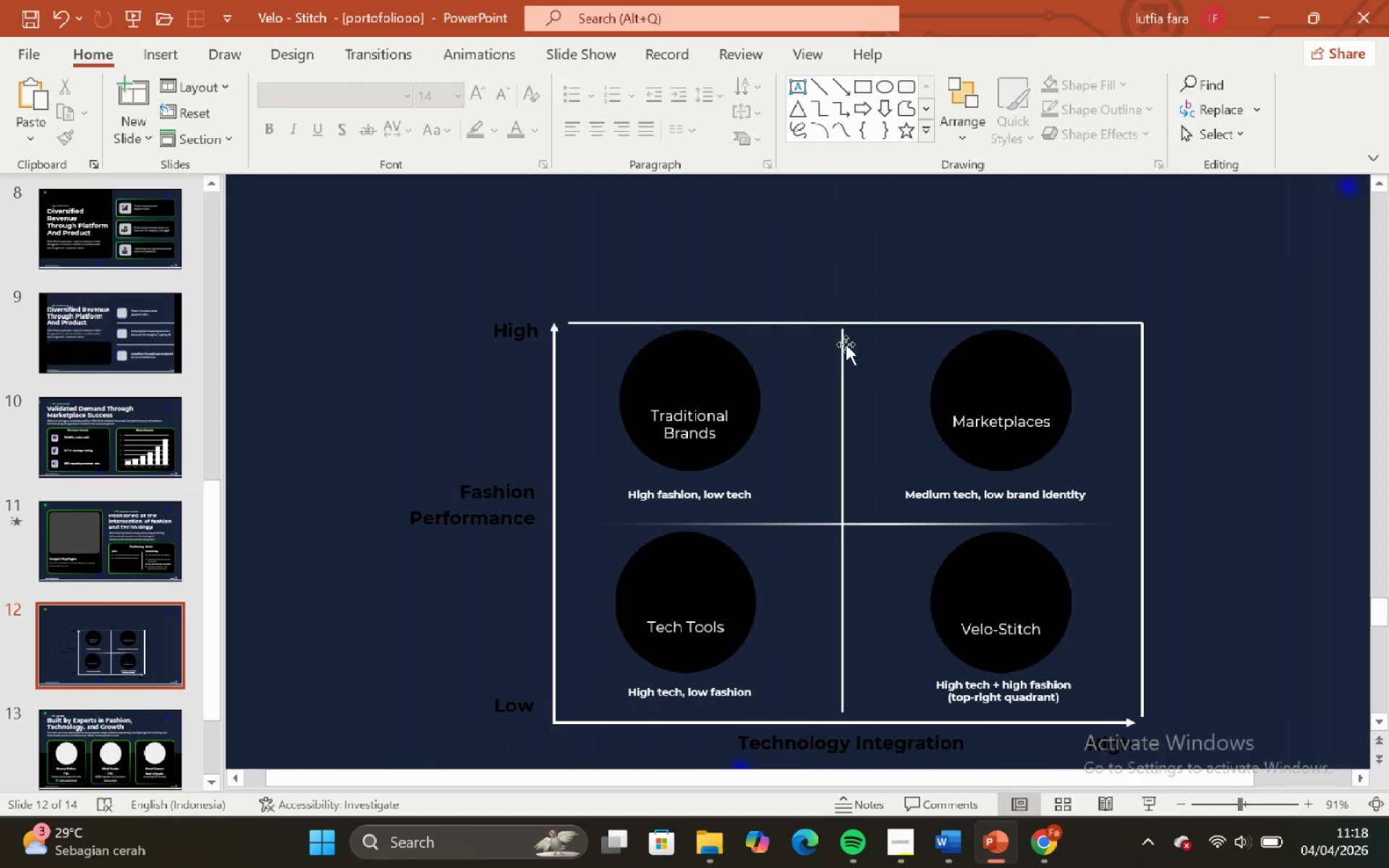 
left_click([845, 343])
 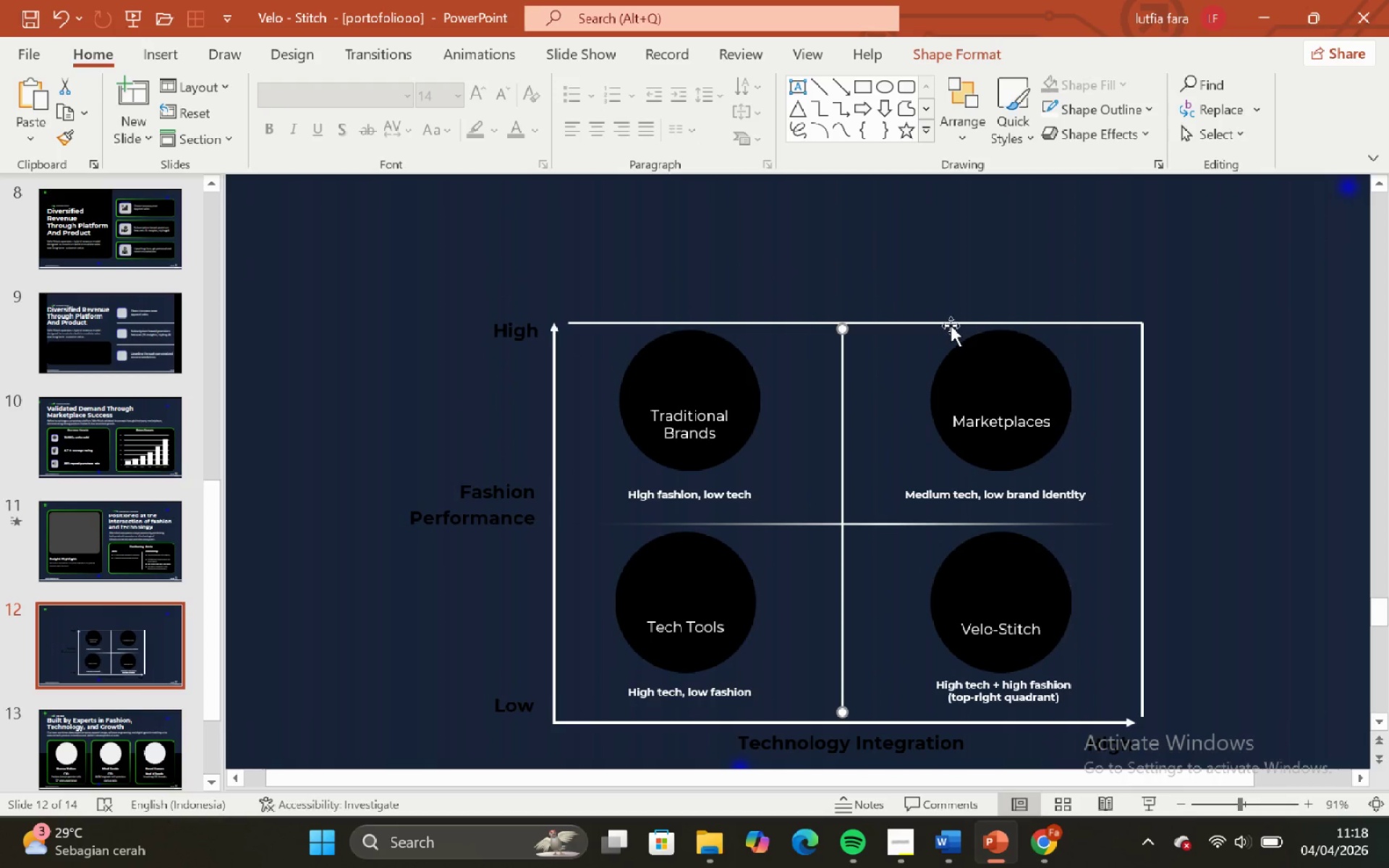 
hold_key(key=ShiftLeft, duration=0.59)
left_click([951, 326])
 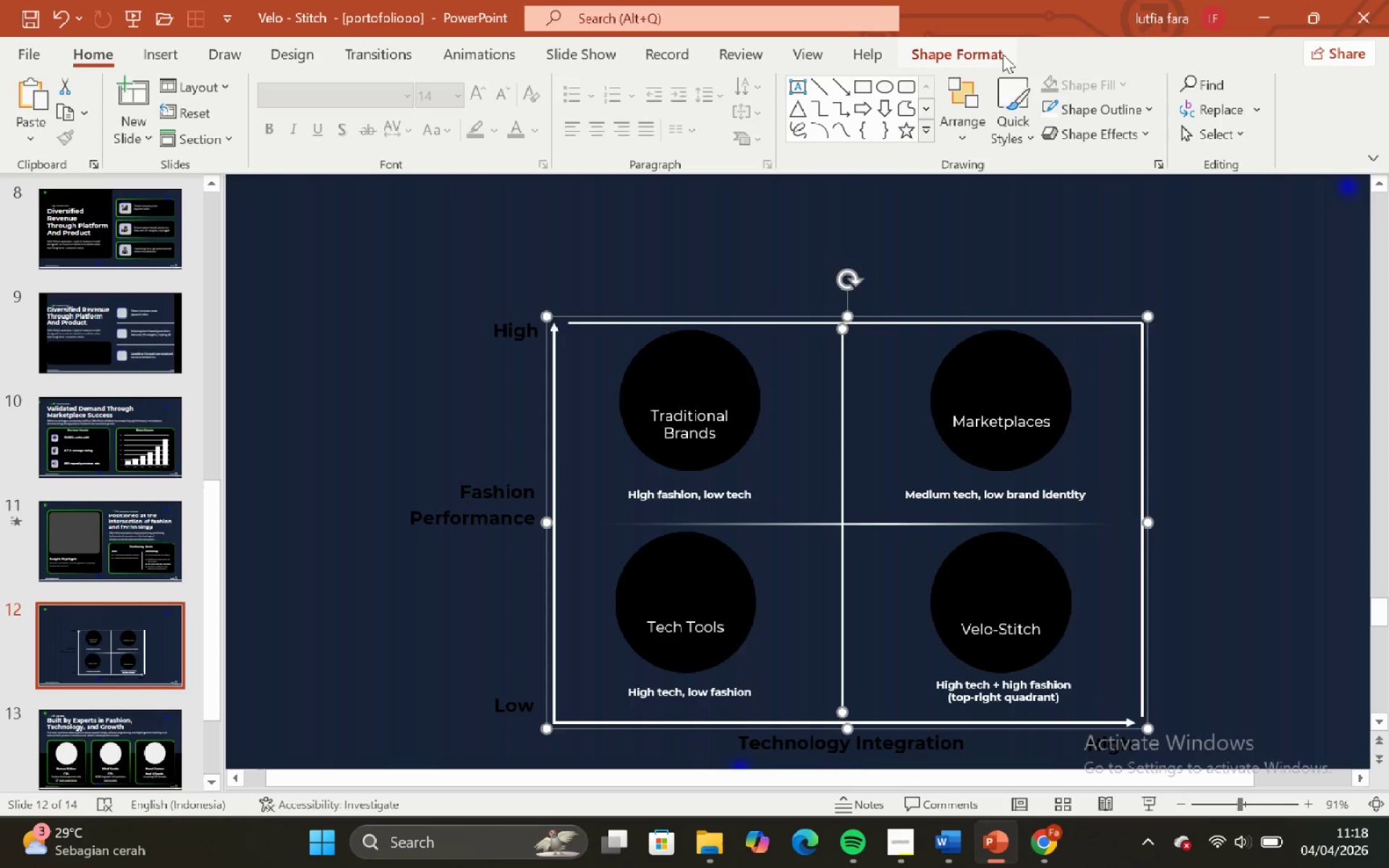 
left_click([982, 52])
 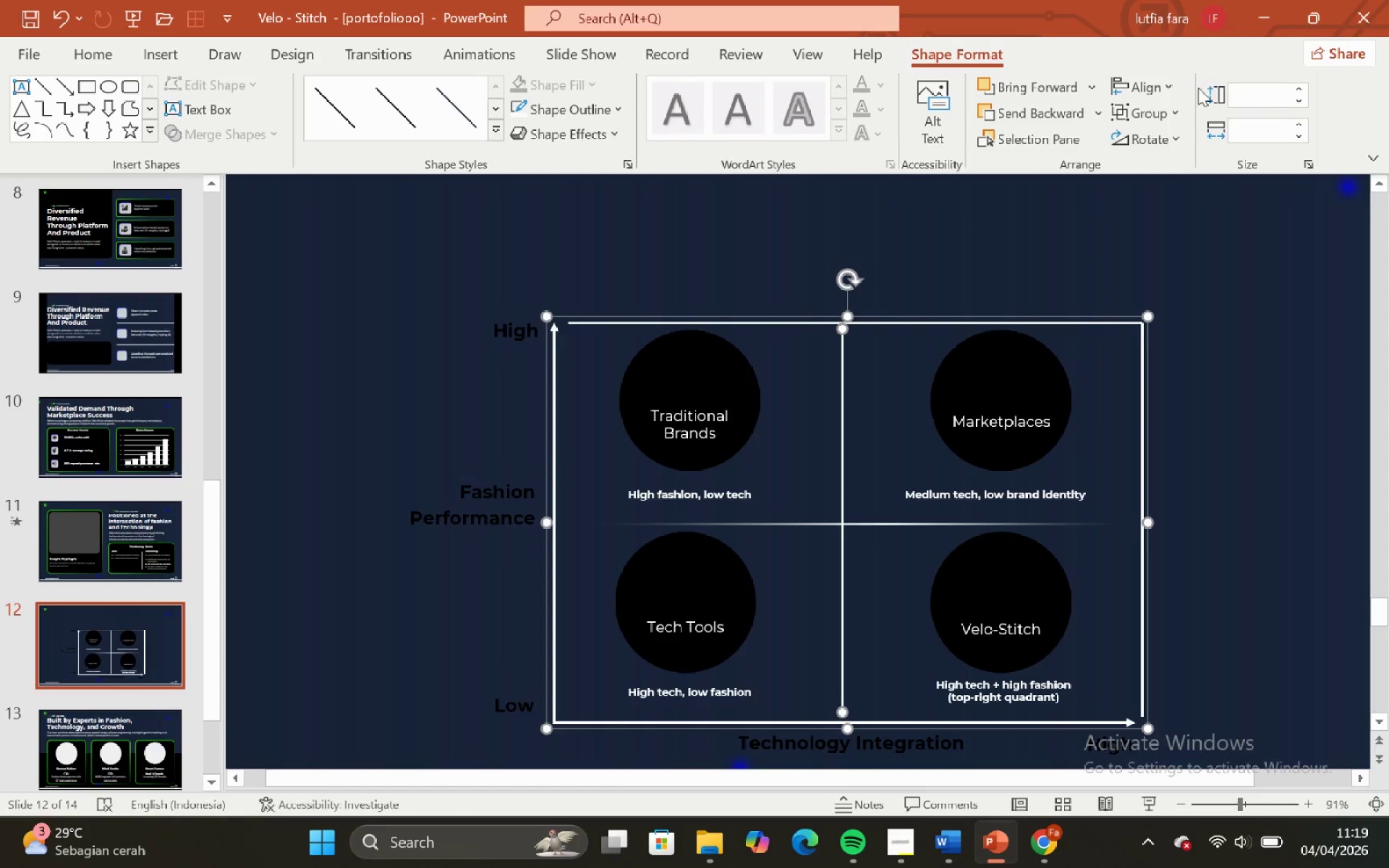 
left_click([1163, 88])
 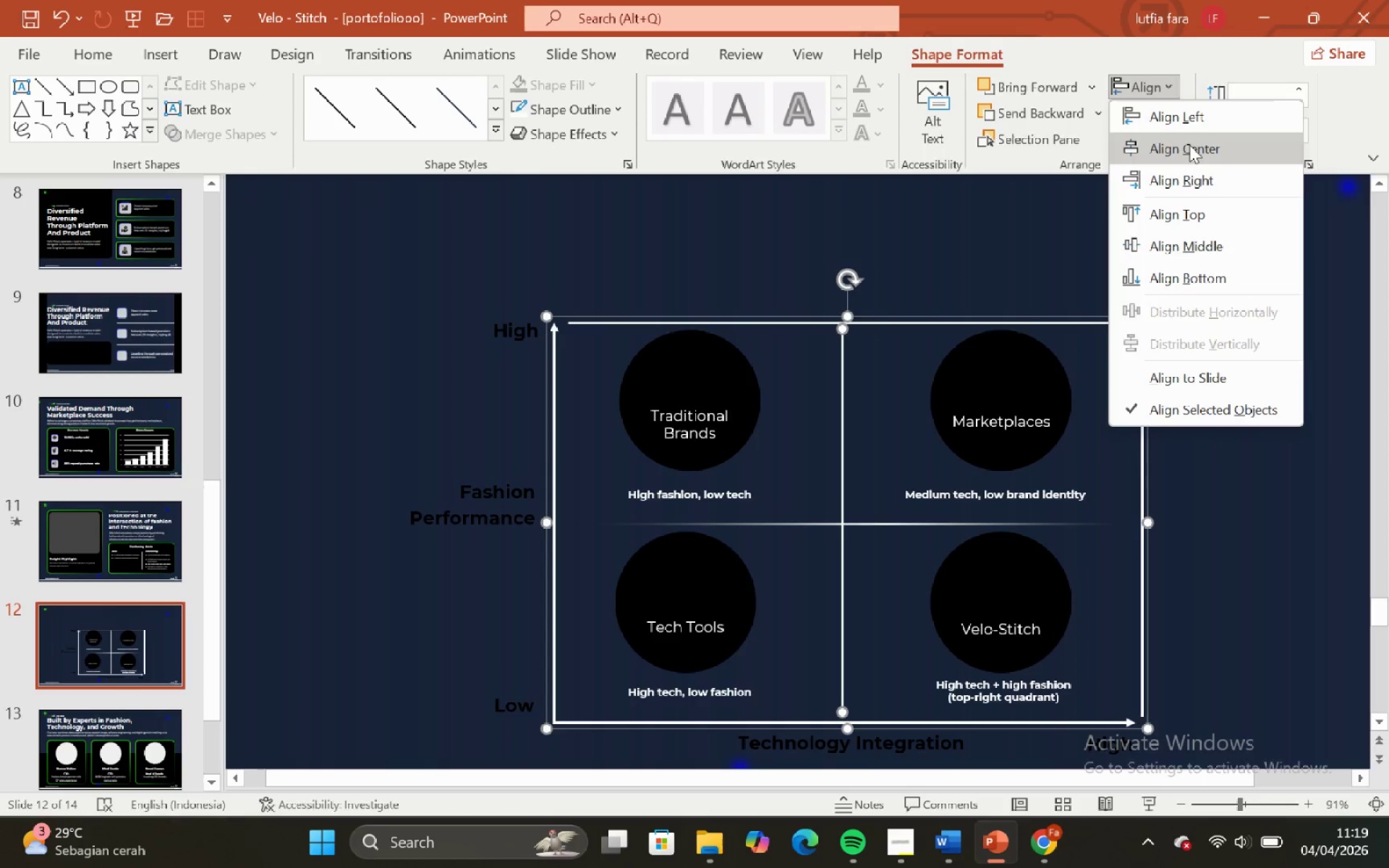 
left_click([1189, 145])
 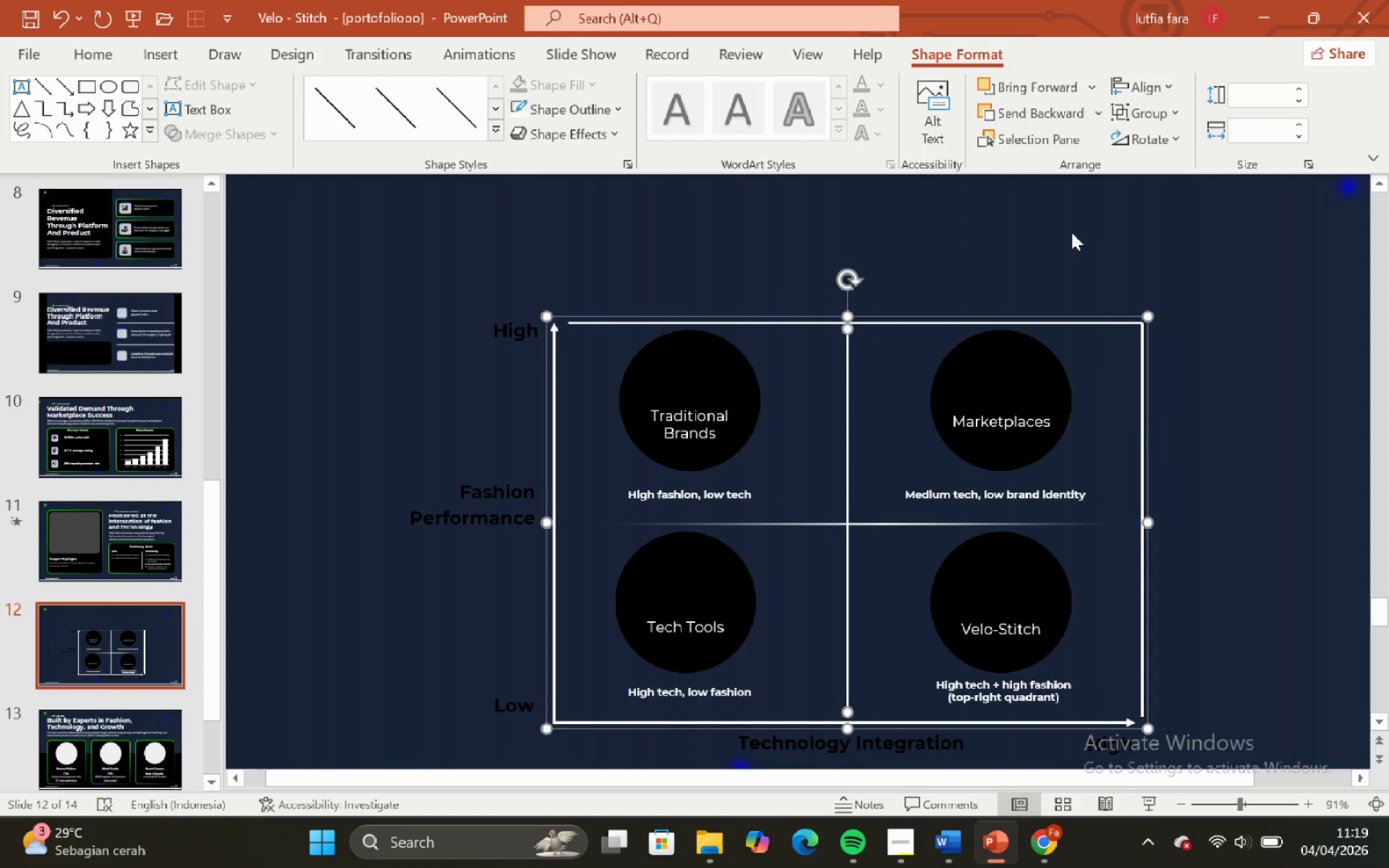 
left_click([1071, 232])
 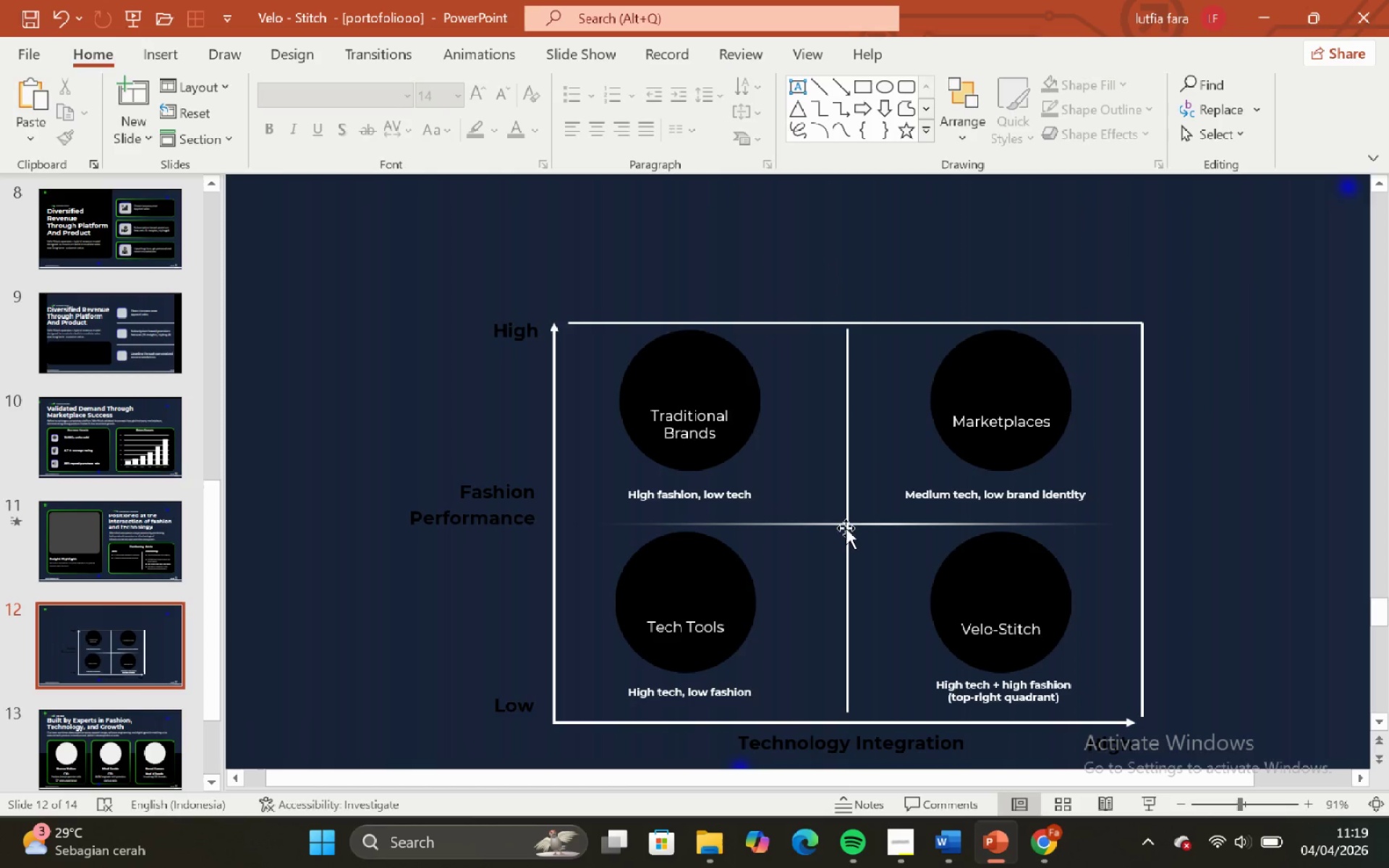 
left_click([844, 520])
 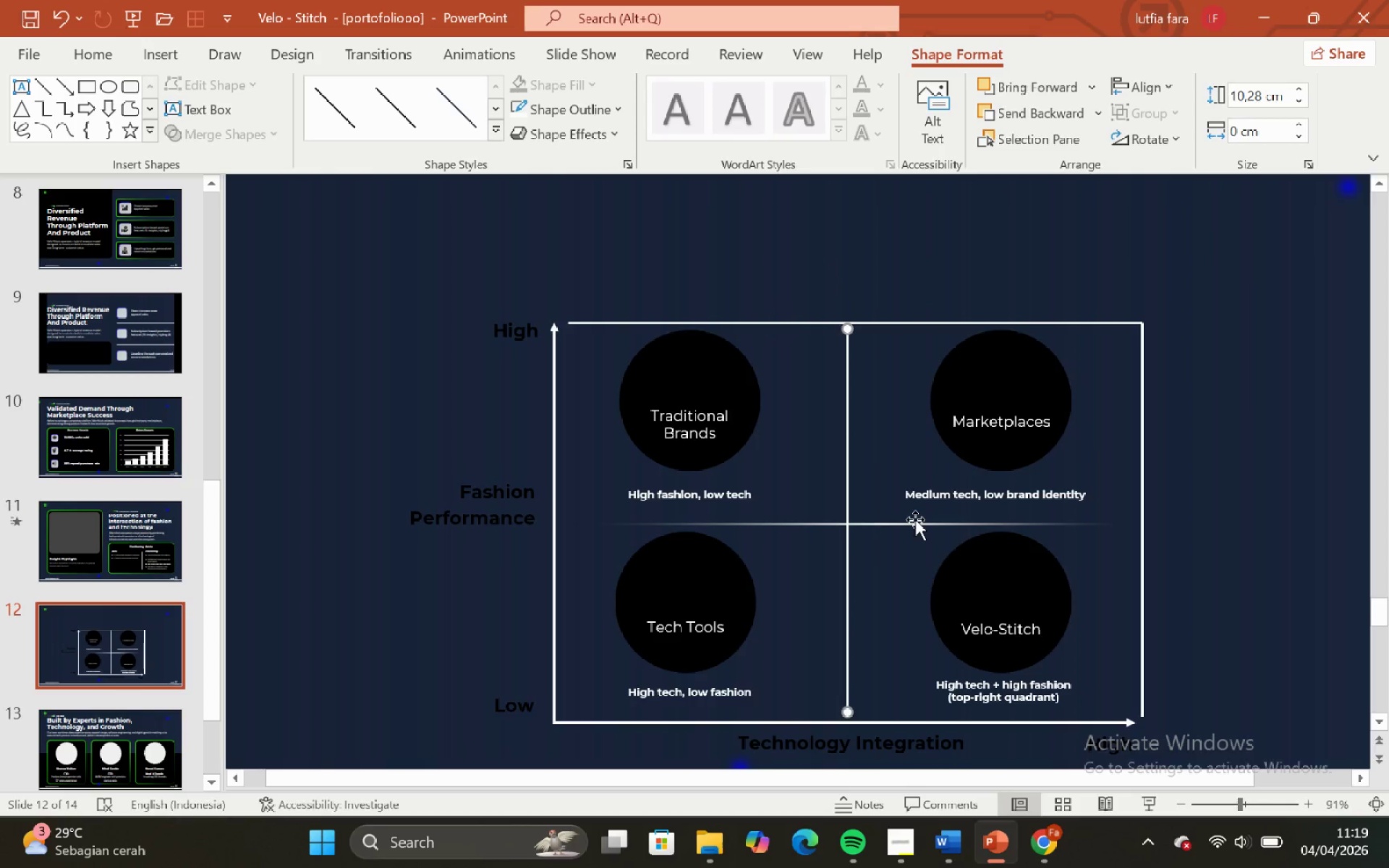 
left_click([917, 522])
 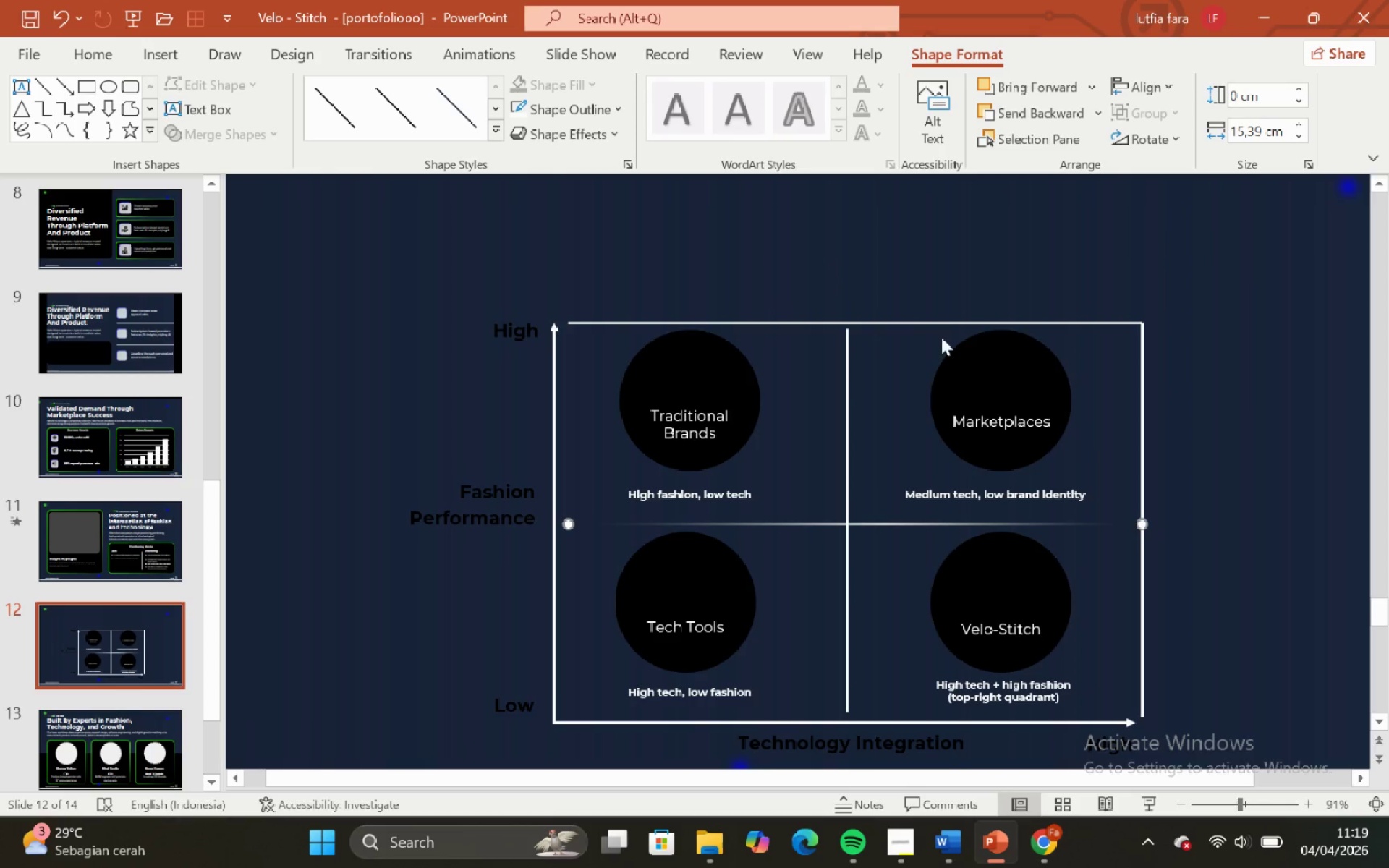 
hold_key(key=ShiftLeft, duration=0.72)
left_click([940, 321])
 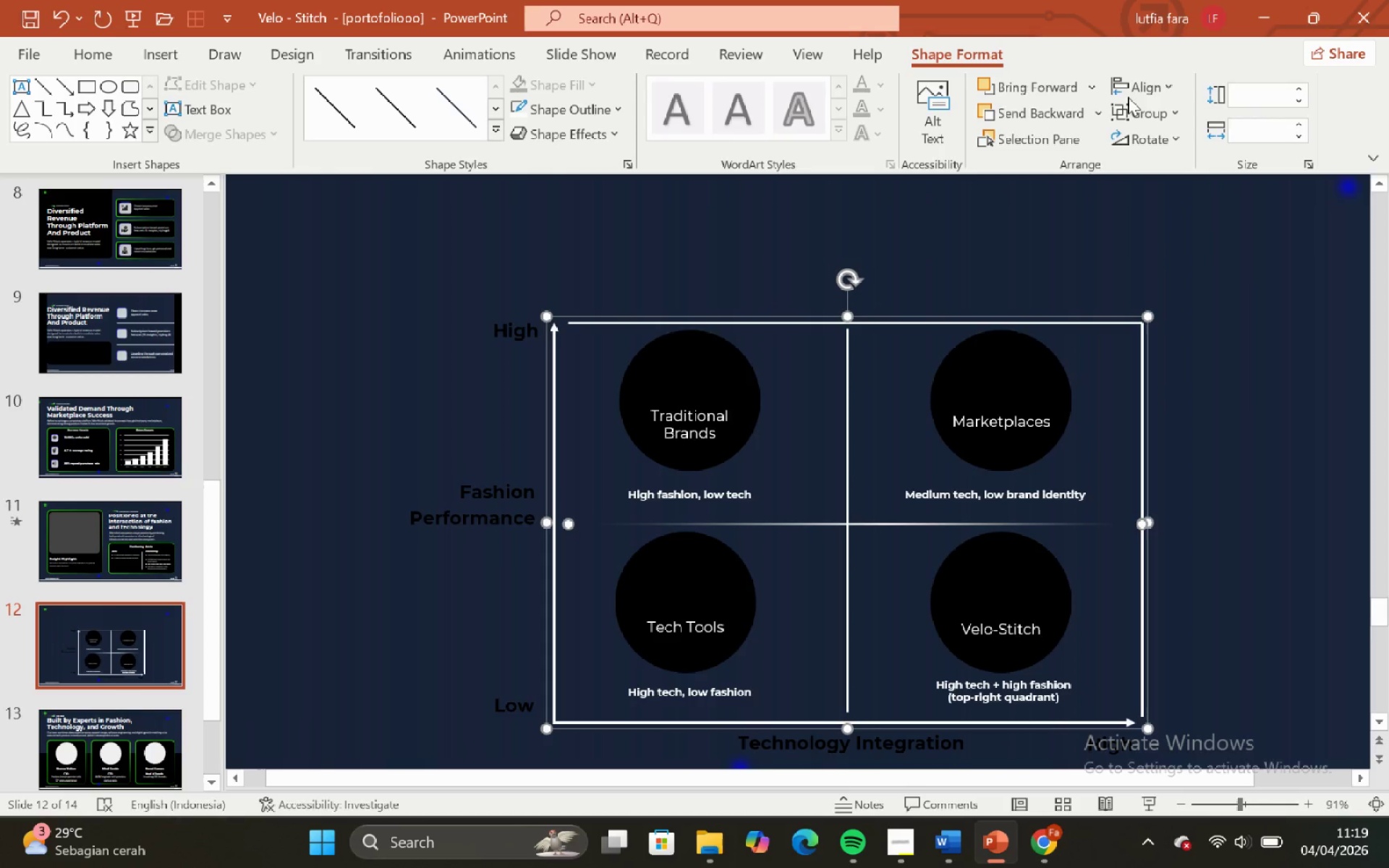 
left_click([1137, 90])
 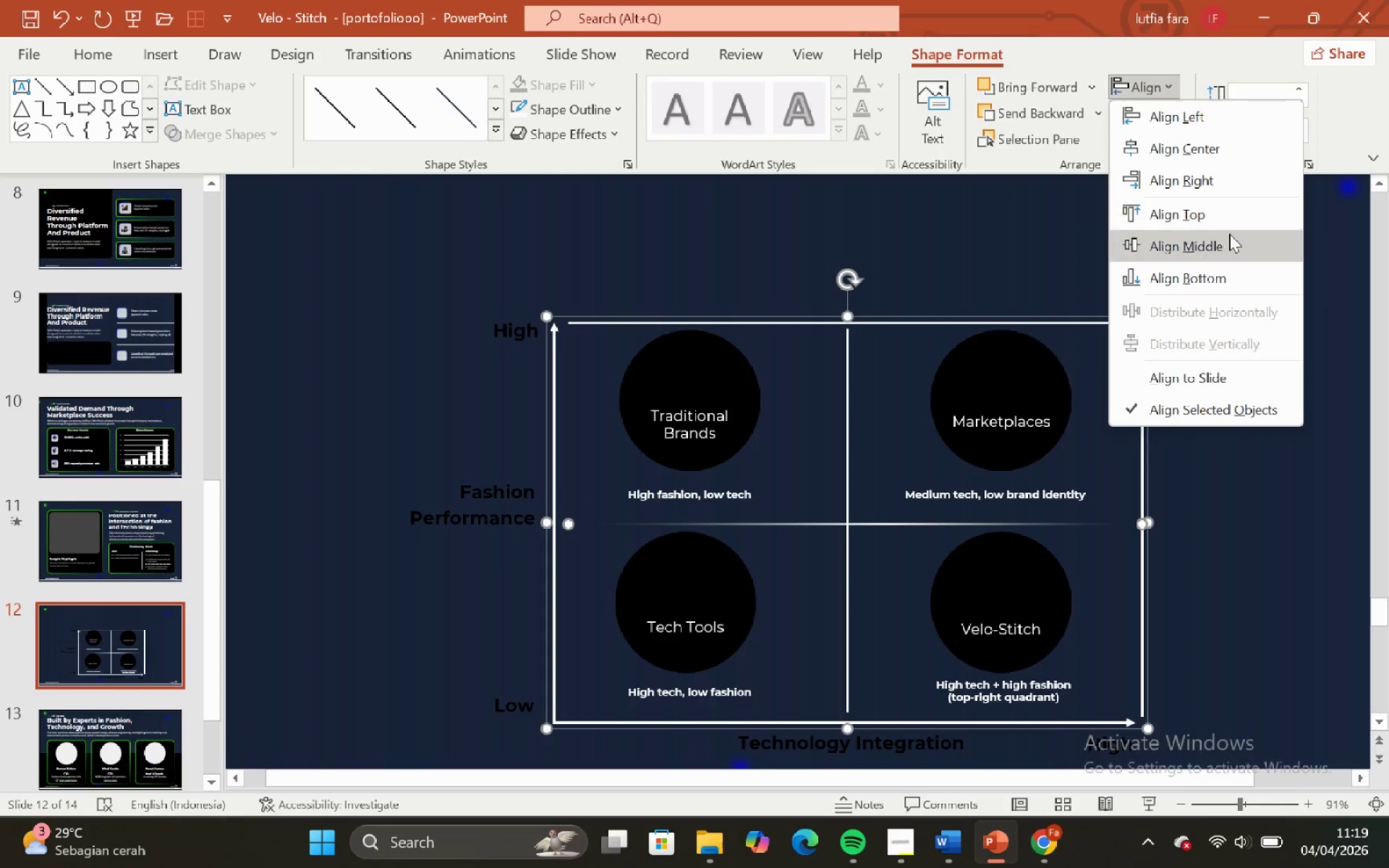 
left_click([1230, 236])
 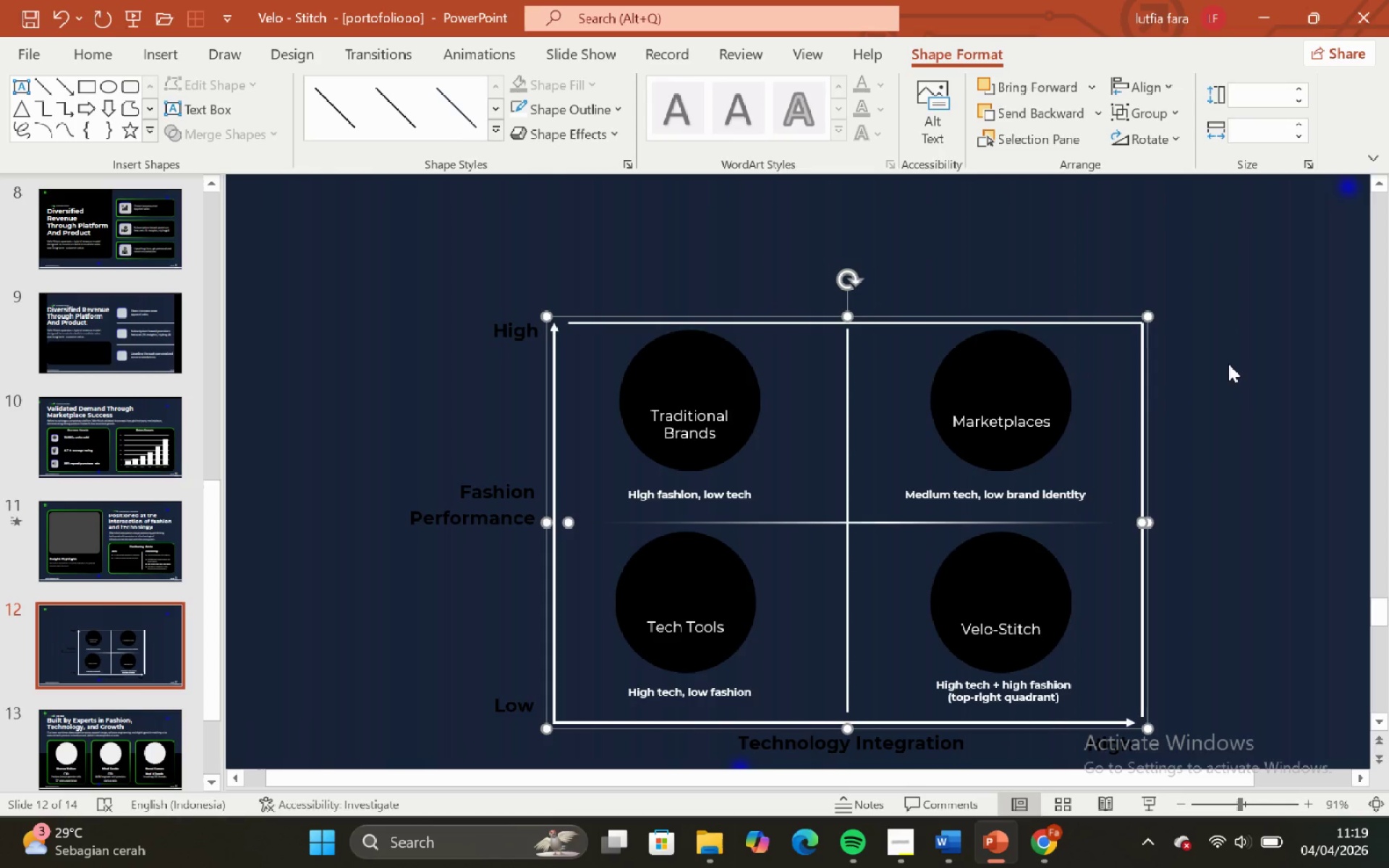 
left_click([1228, 372])
 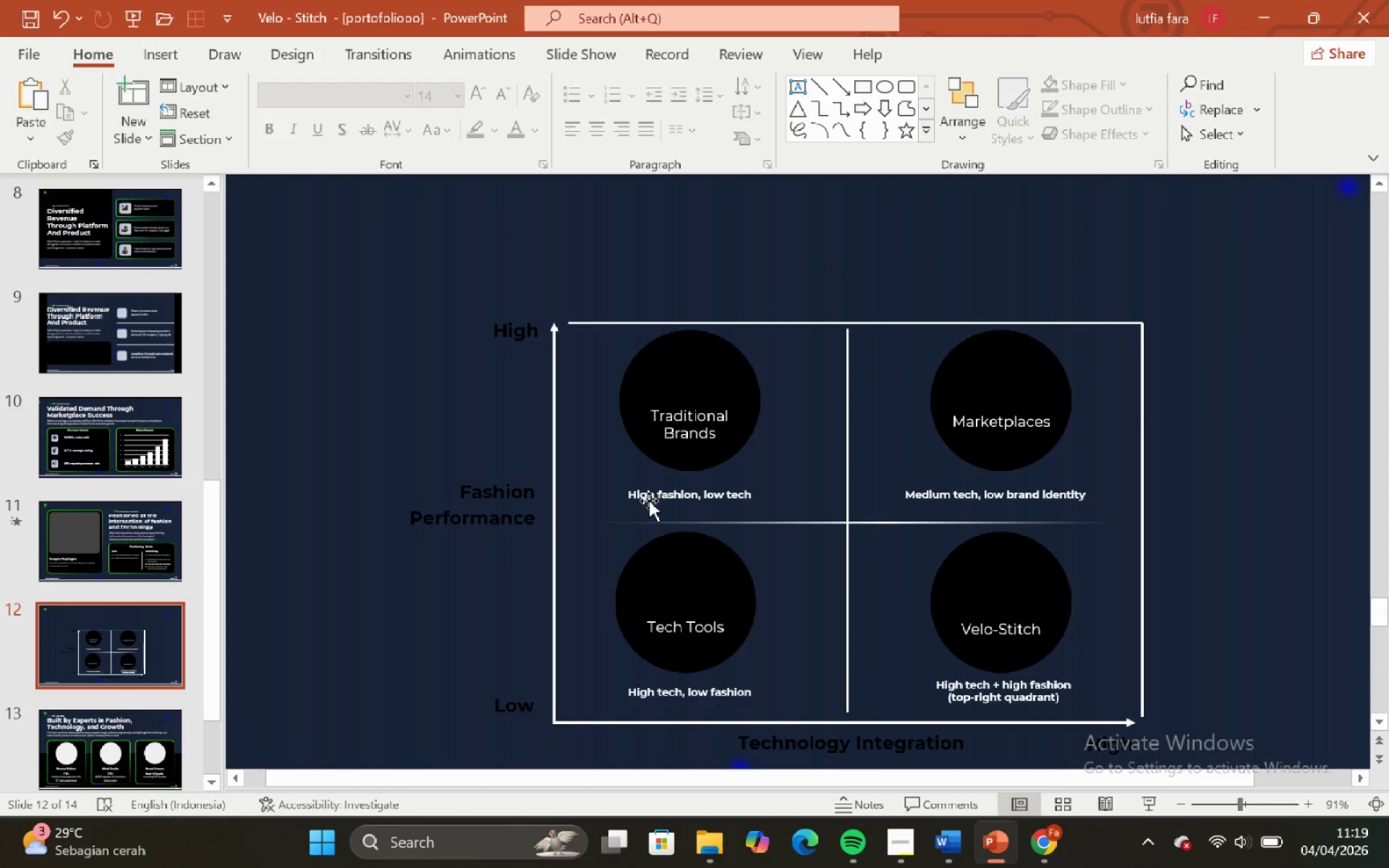 
left_click_drag(start_coordinate=[650, 498], to_coordinate=[1011, 555])
 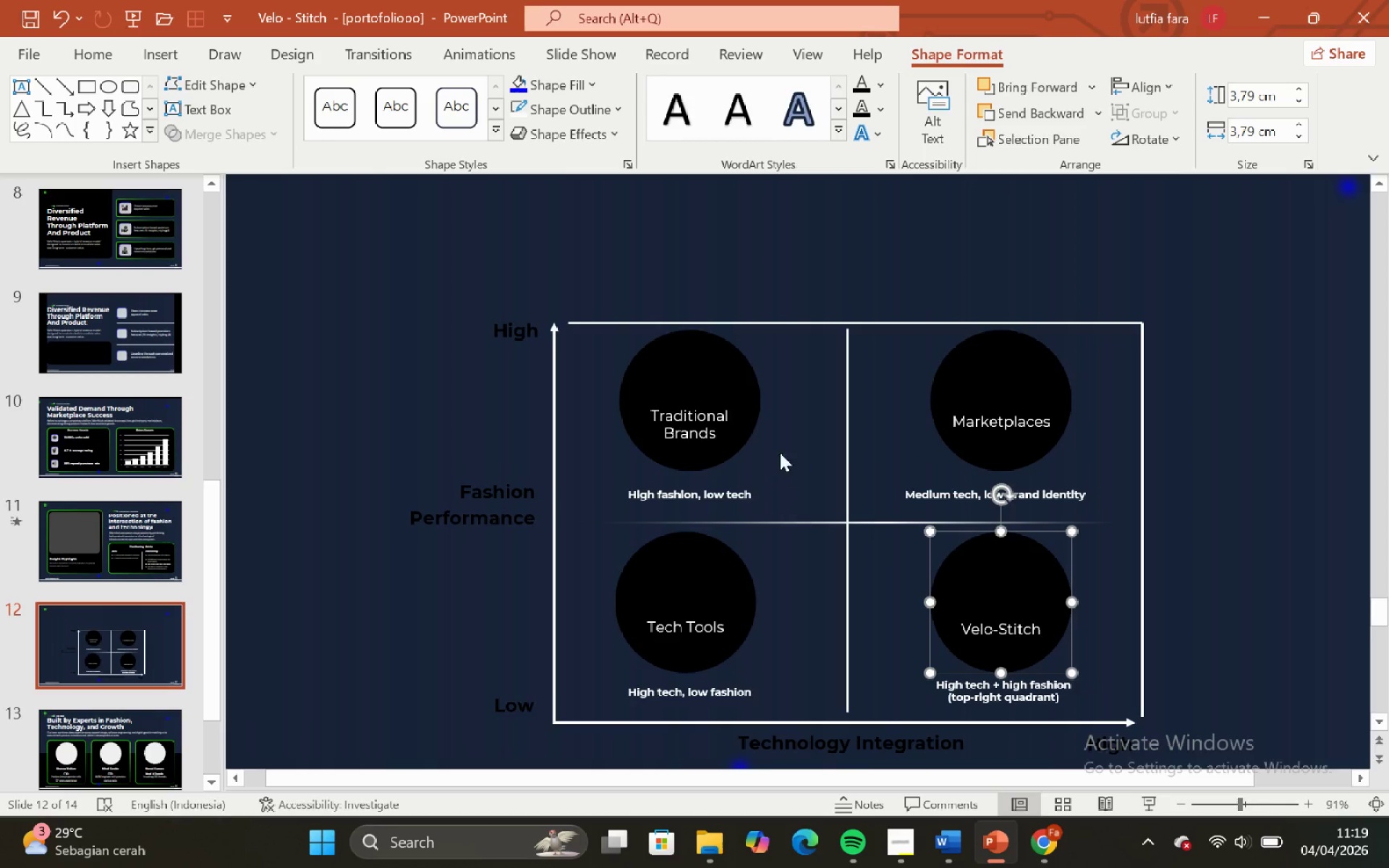 
hold_key(key=ShiftLeft, duration=0.38)
 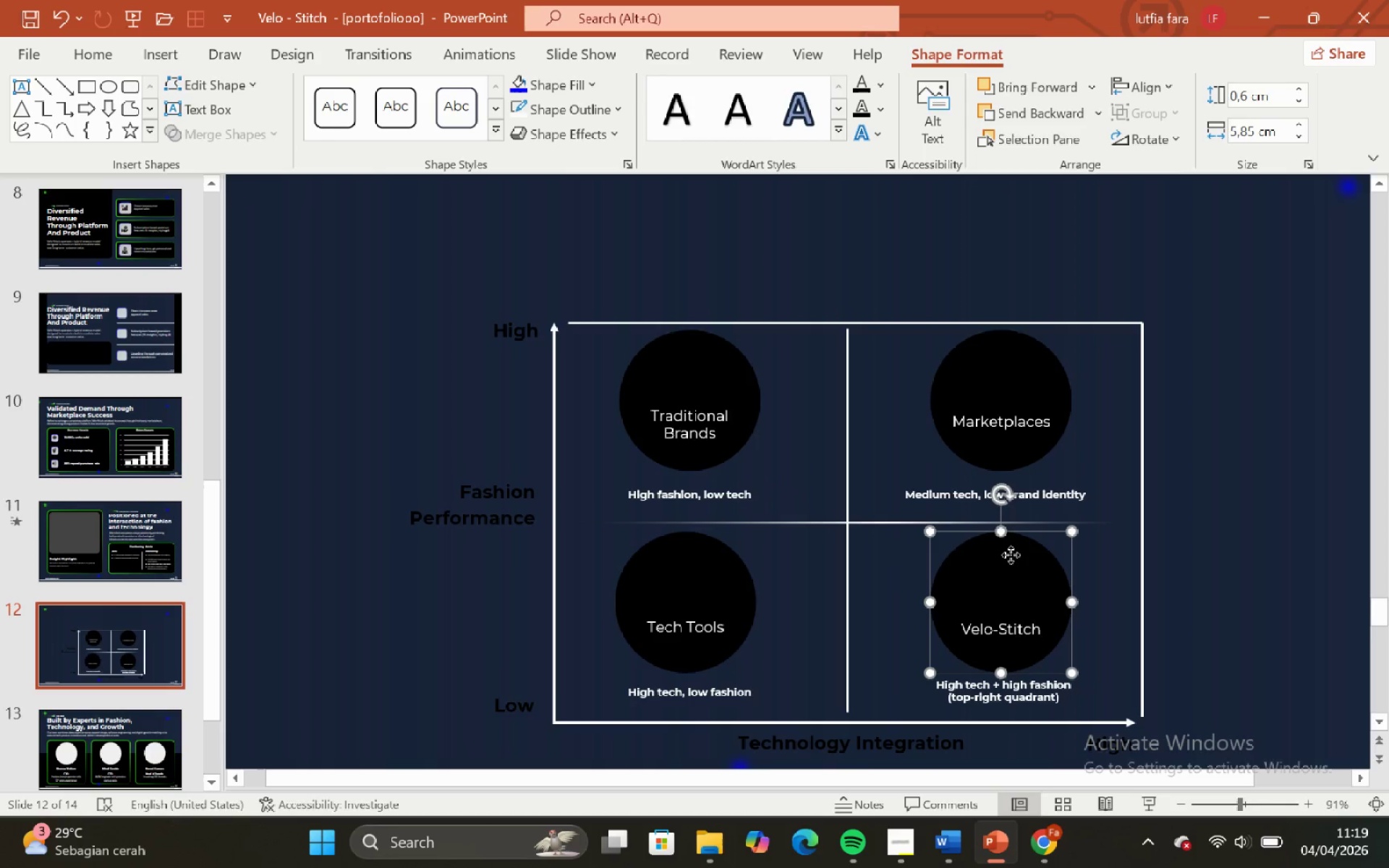 
left_click([1011, 555])
 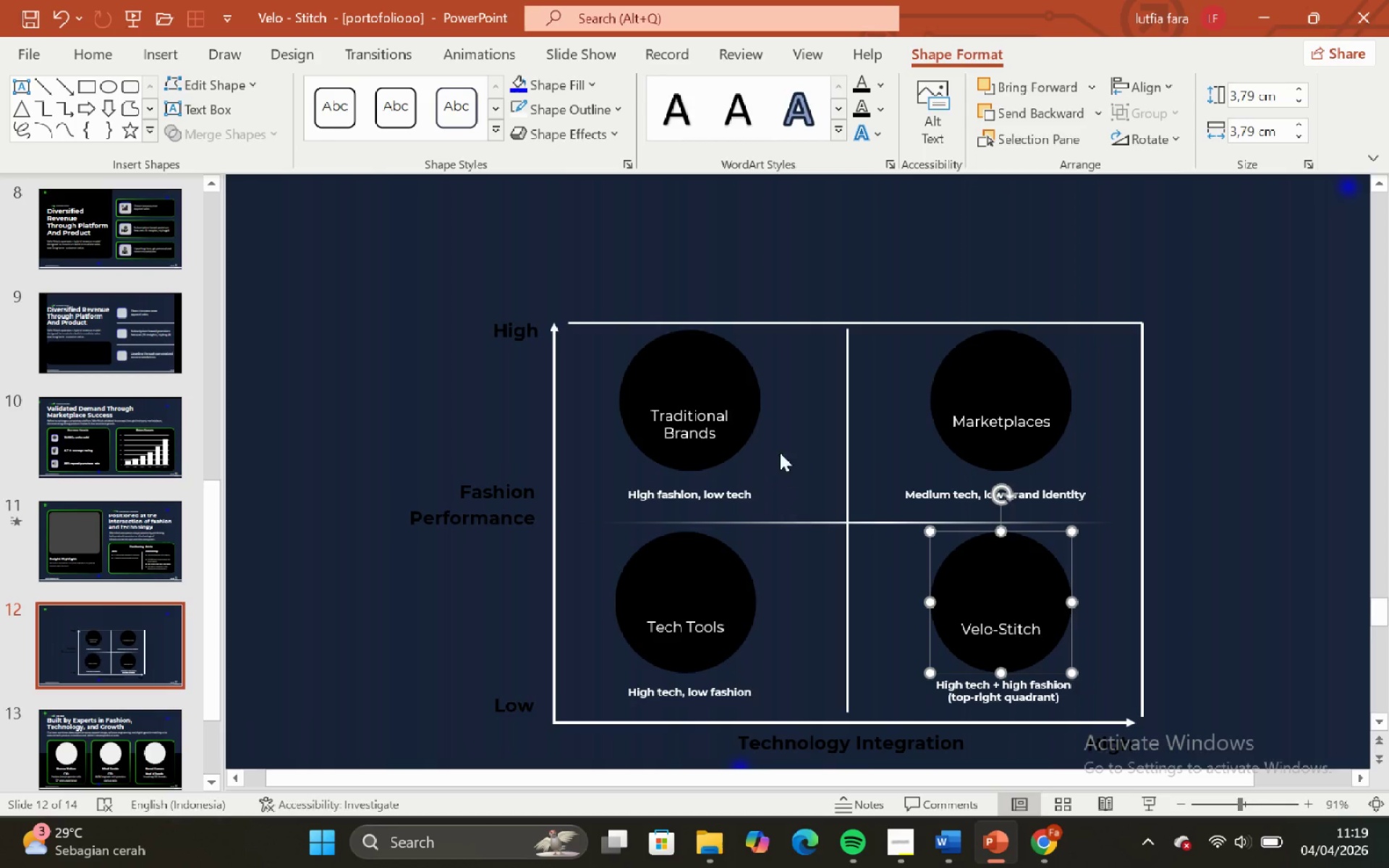 
hold_key(key=ShiftLeft, duration=0.66)
left_click([710, 371])
 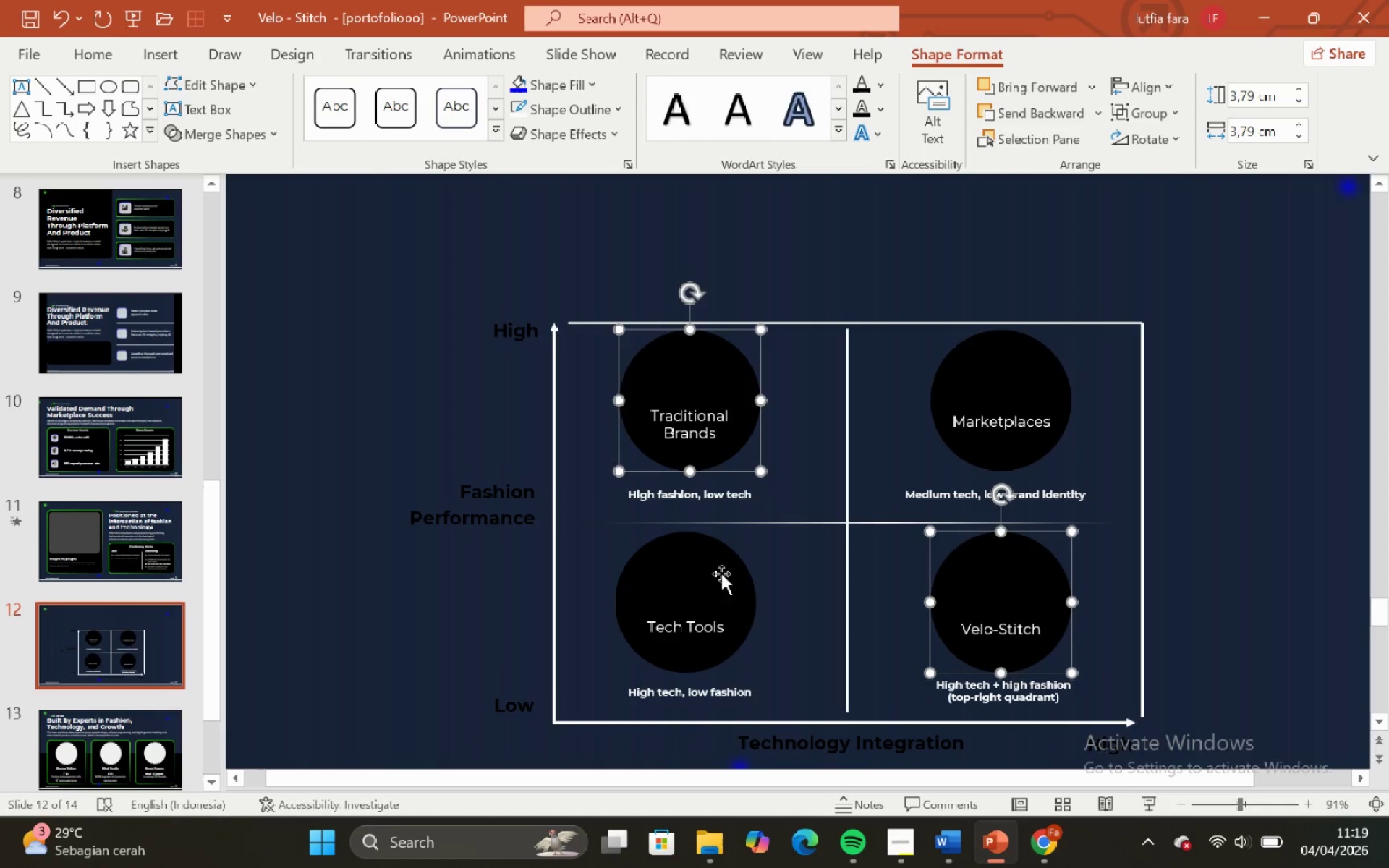 
hold_key(key=ShiftLeft, duration=0.48)
left_click([708, 564])
 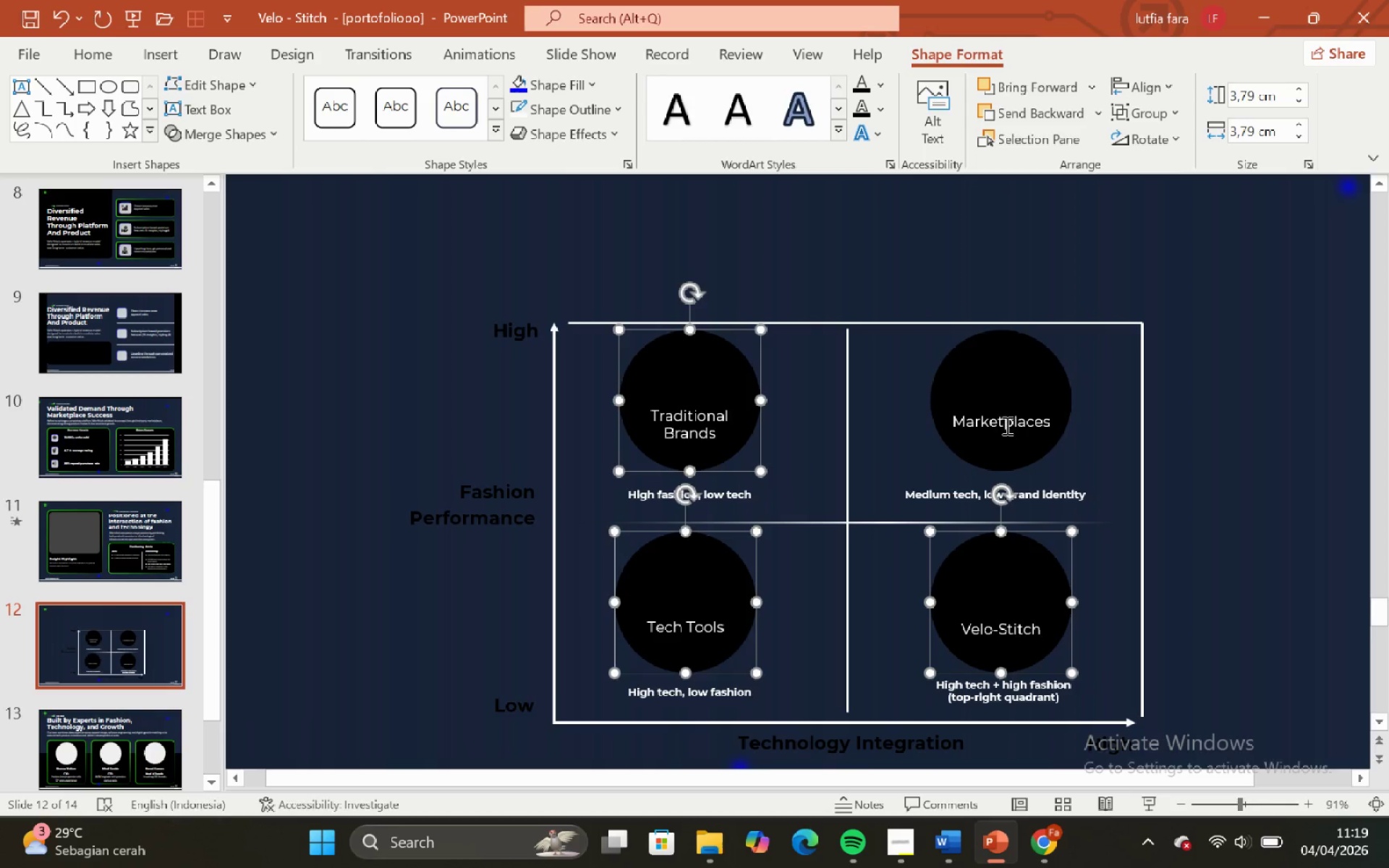 
hold_key(key=ShiftLeft, duration=0.47)
left_click([1008, 369])
 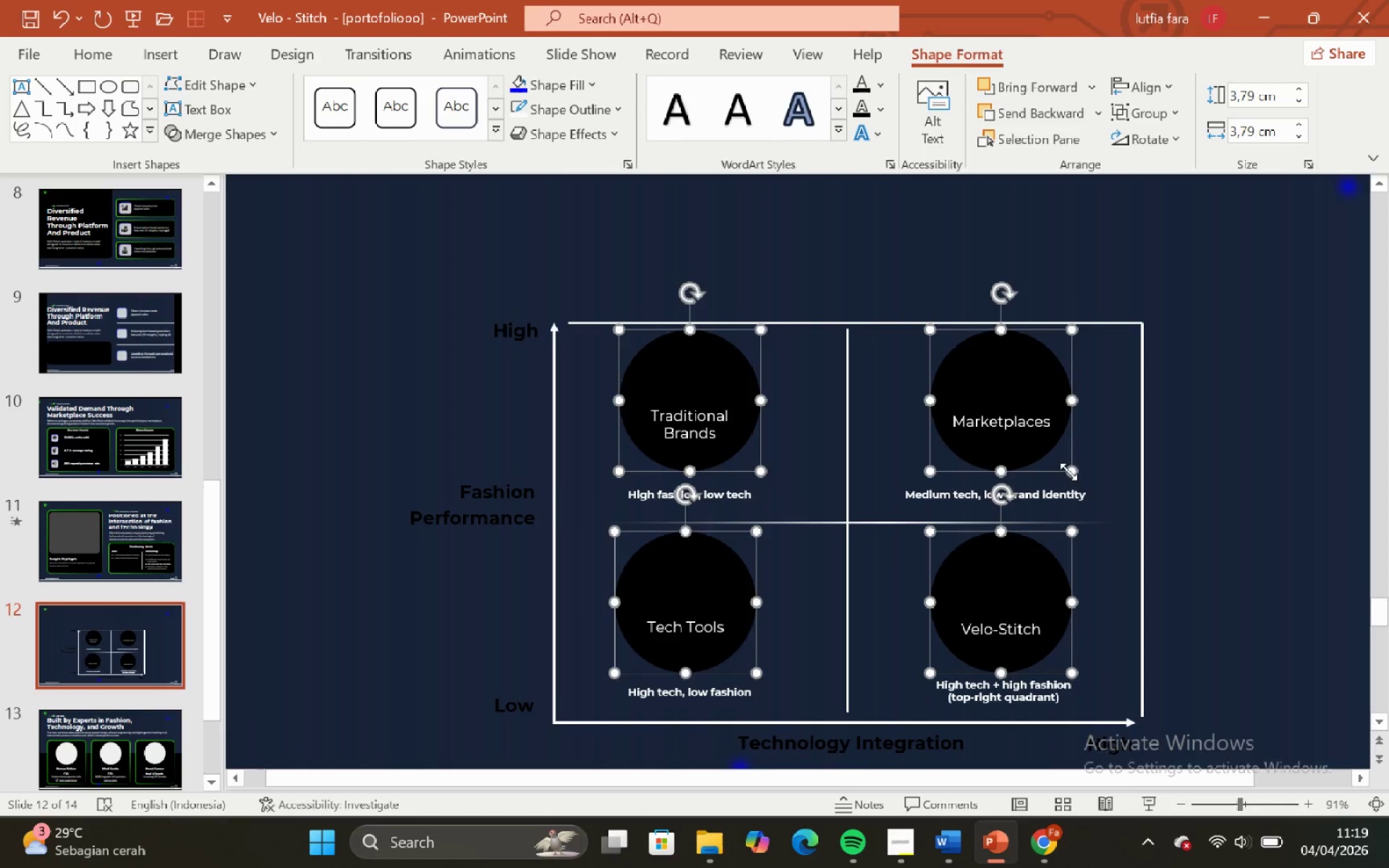 
left_click_drag(start_coordinate=[1069, 472], to_coordinate=[1056, 454])
 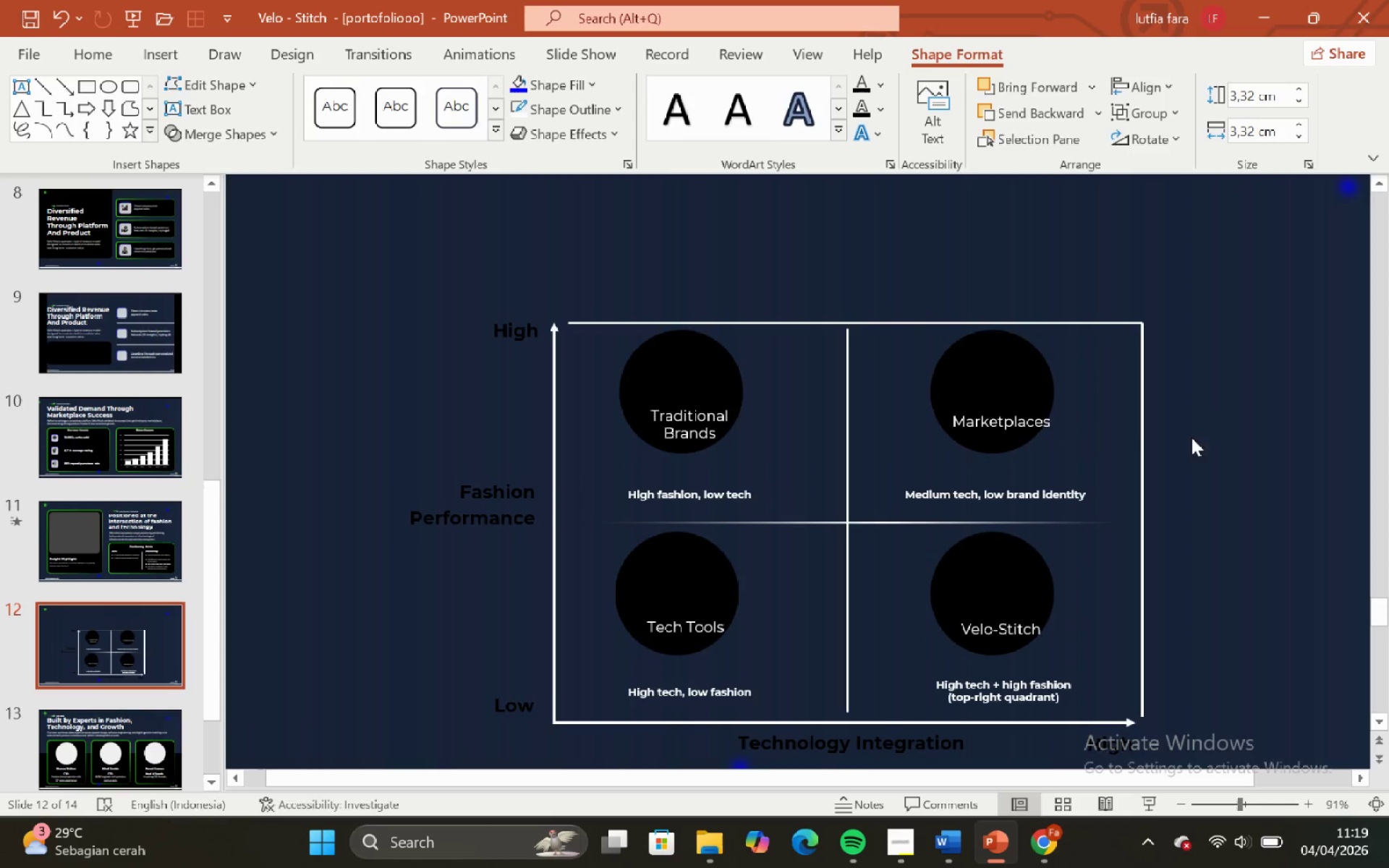 
hold_key(key=ShiftLeft, duration=0.89)
 